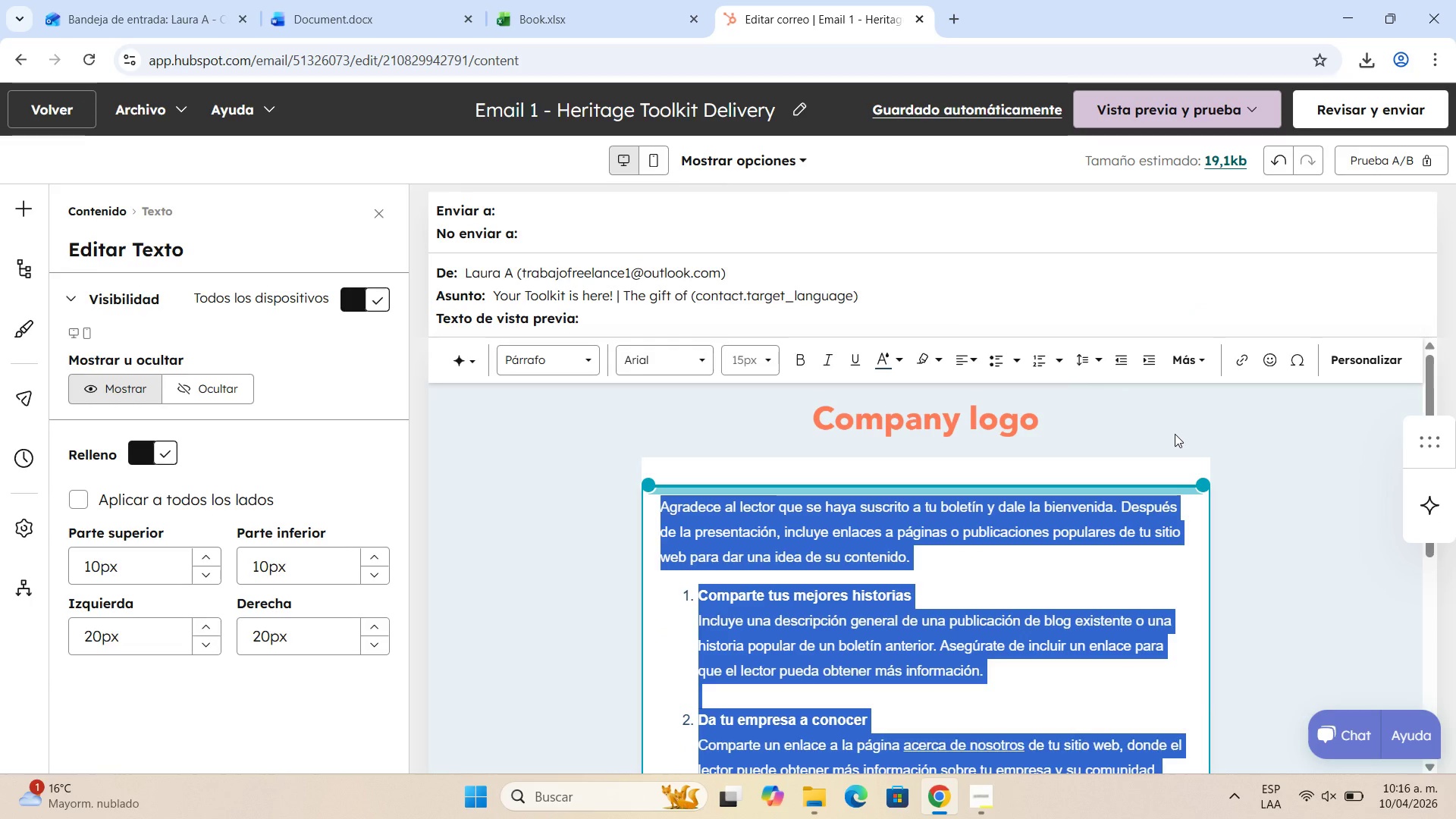 
wait(6.03)
 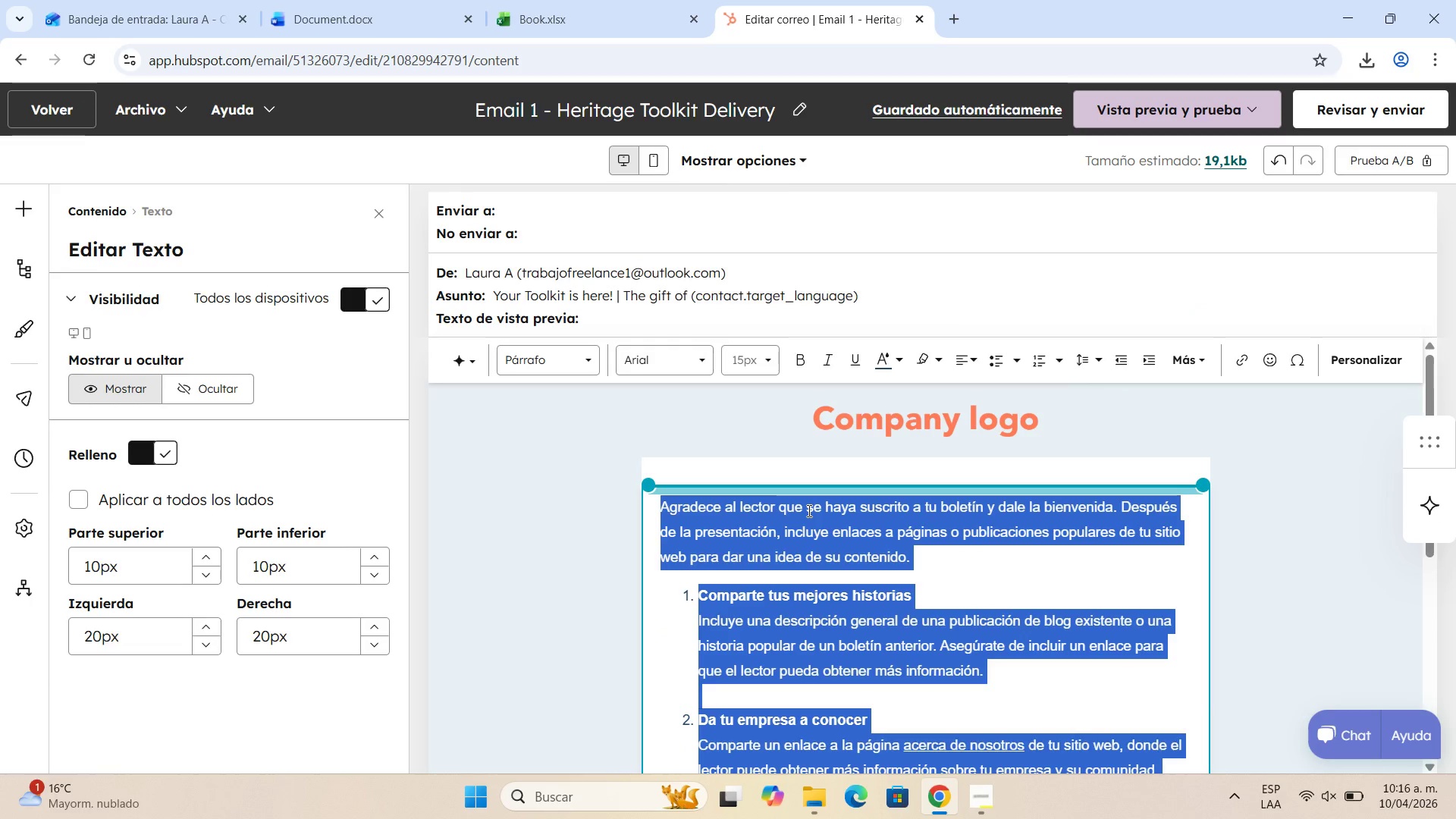 
scroll: coordinate [1011, 539], scroll_direction: down, amount: 2.0
 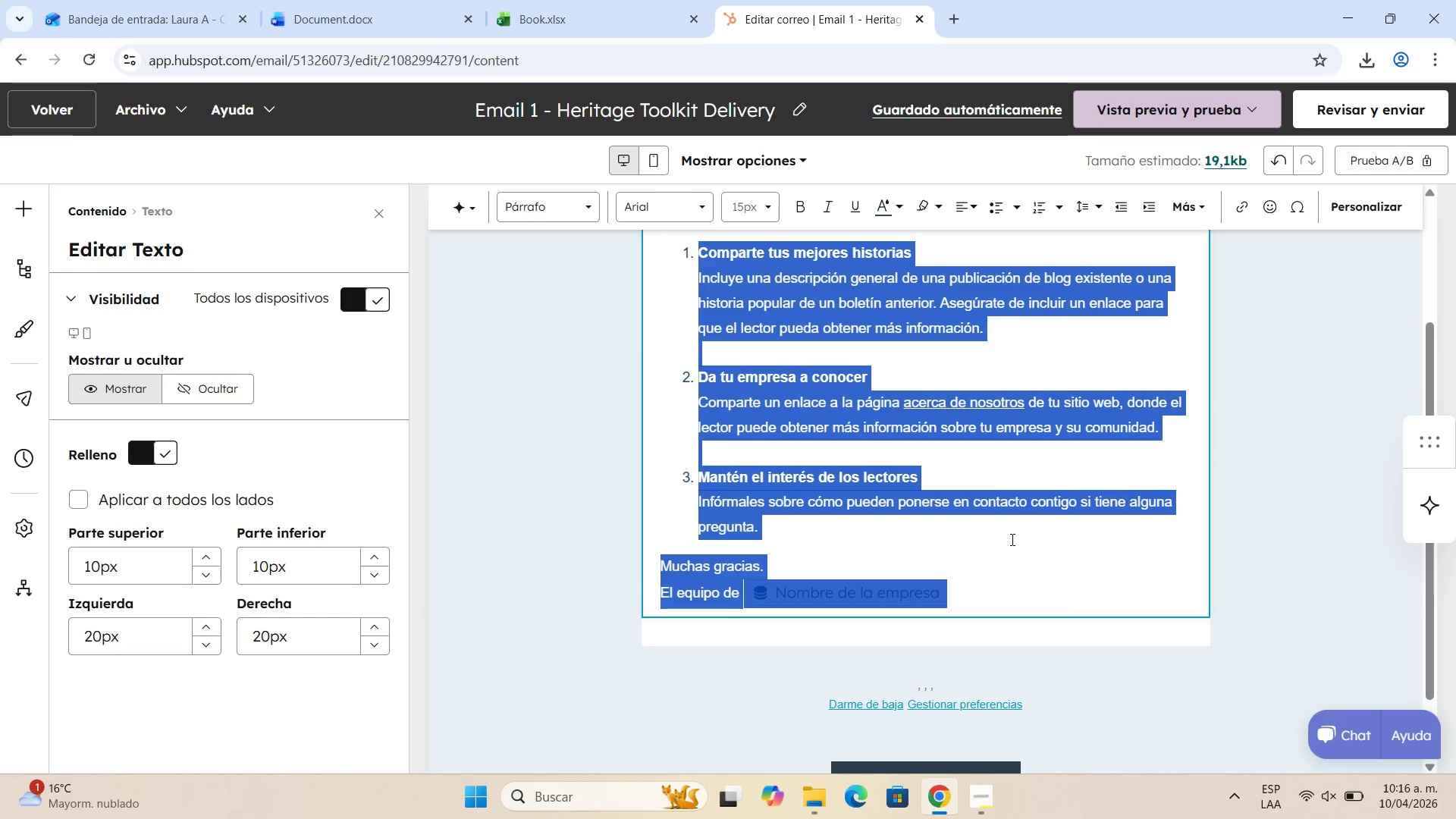 
wait(7.5)
 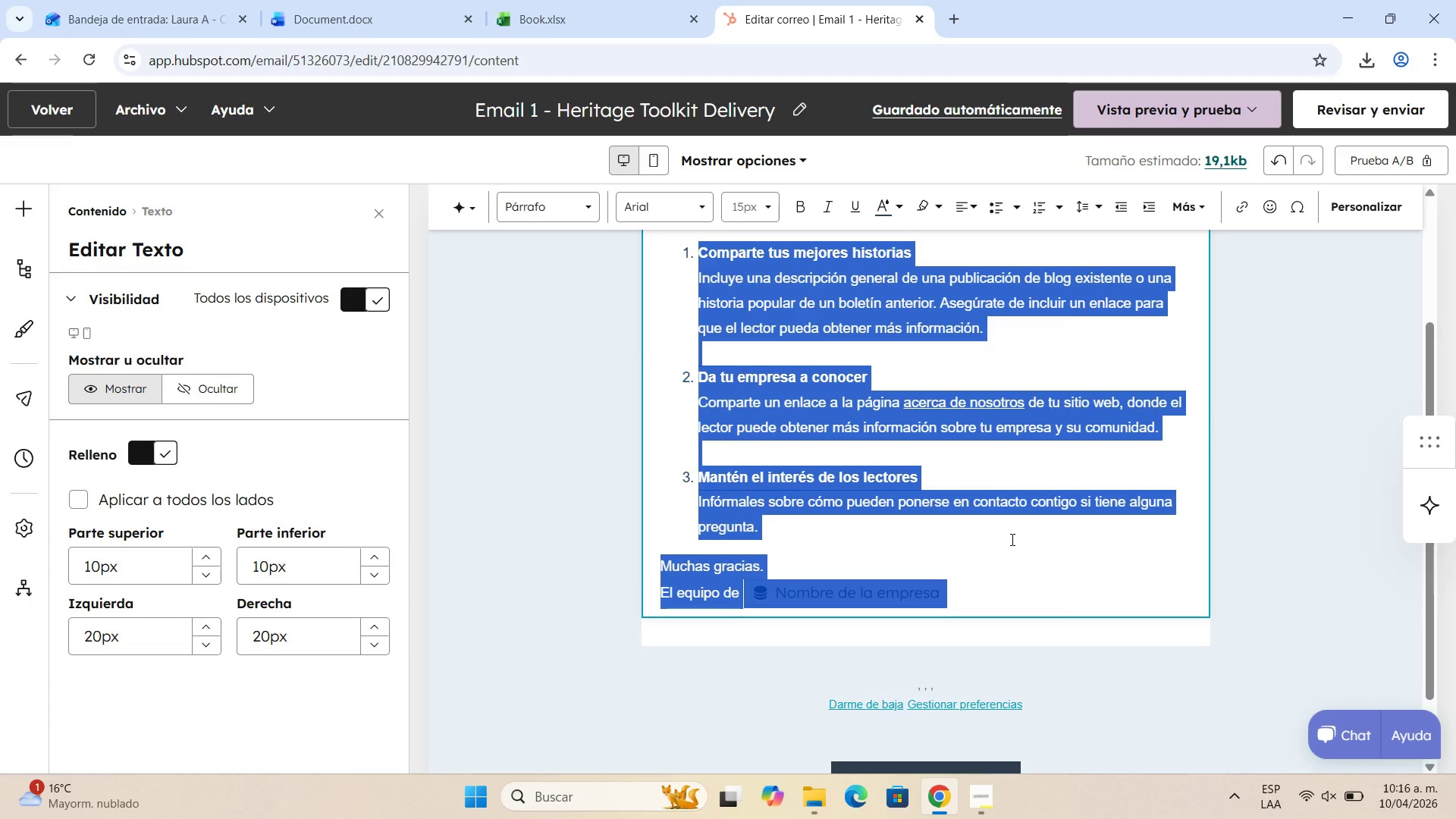 
key(Space)
 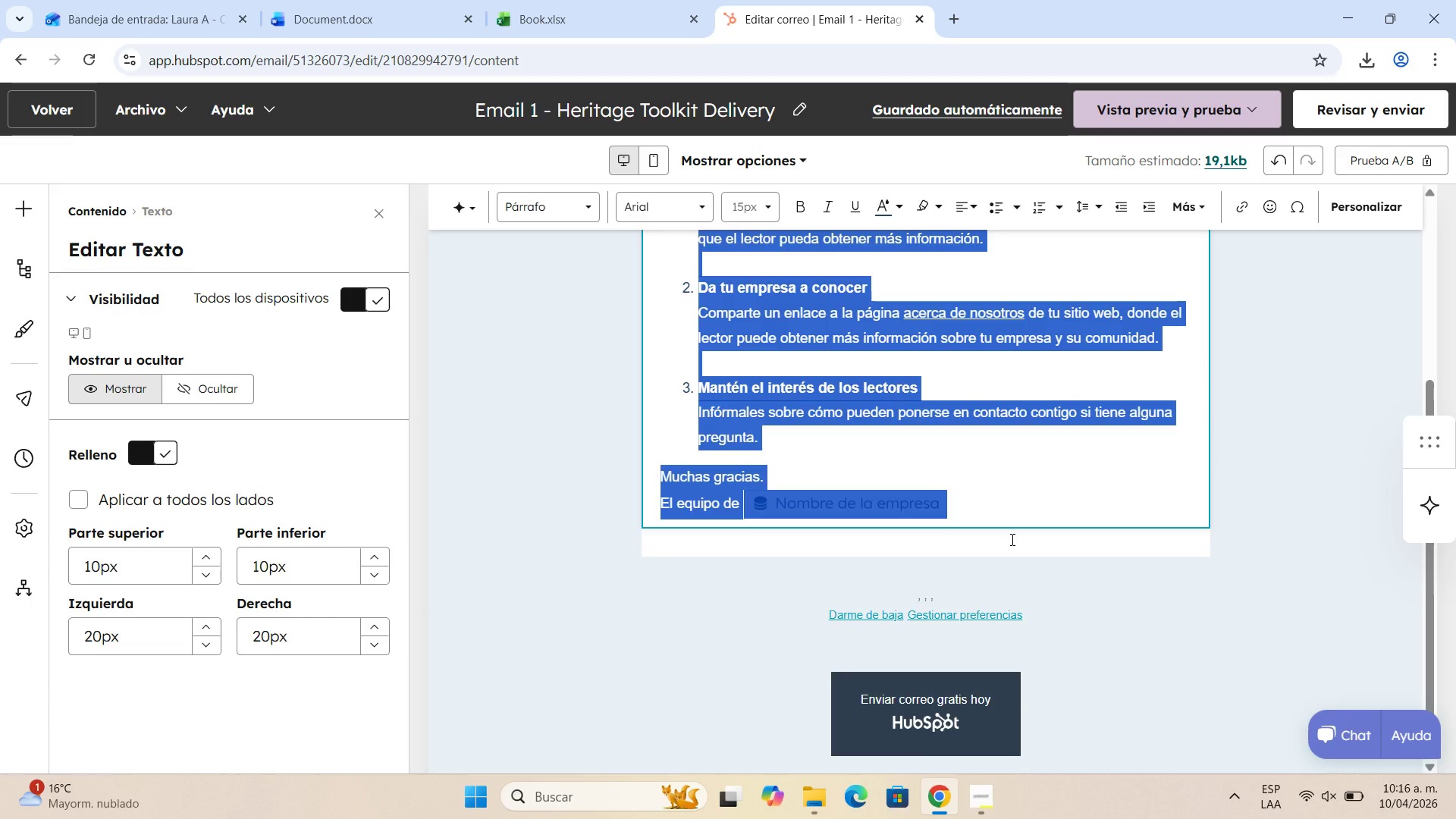 
key(Space)
 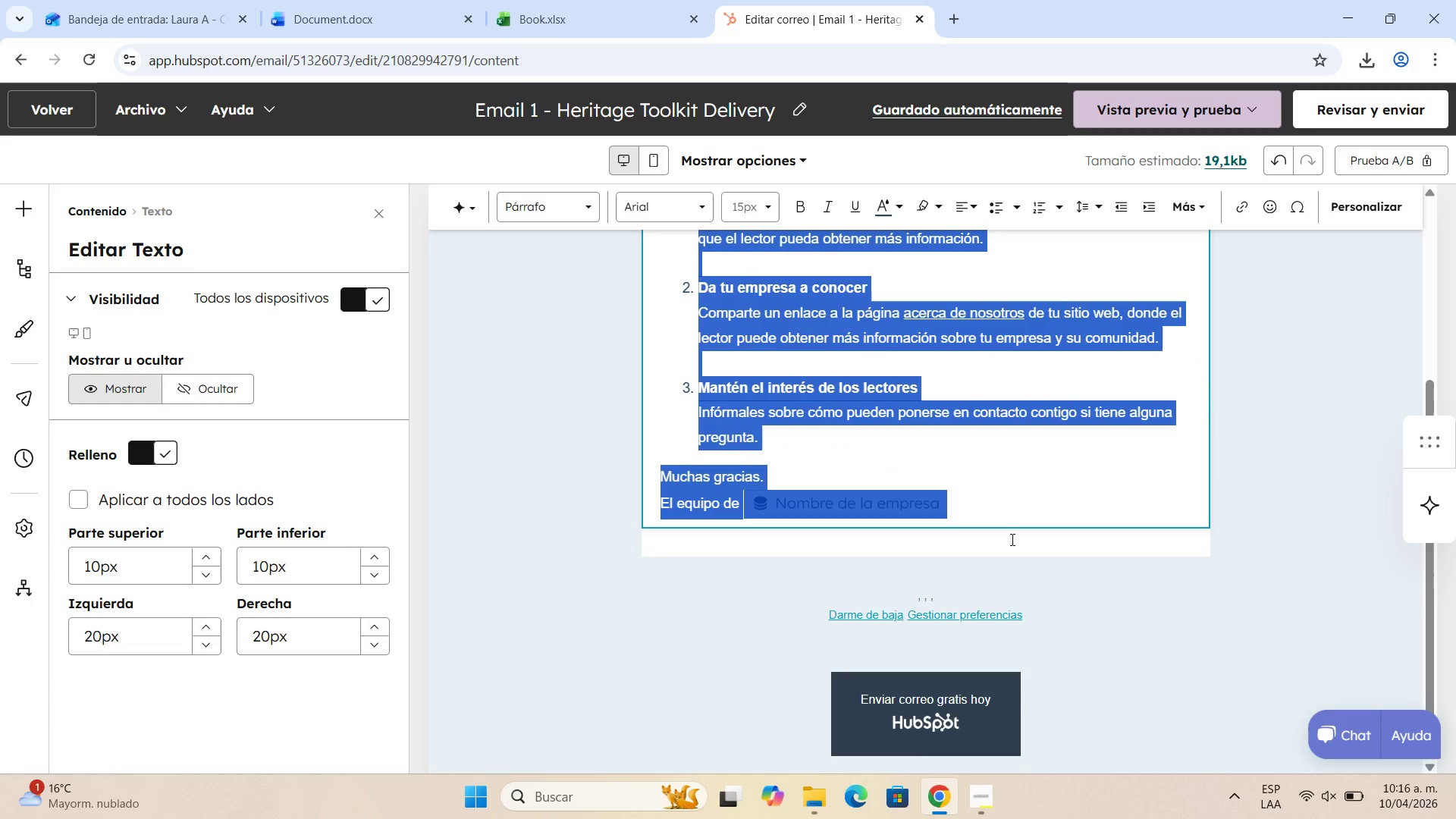 
key(Space)
 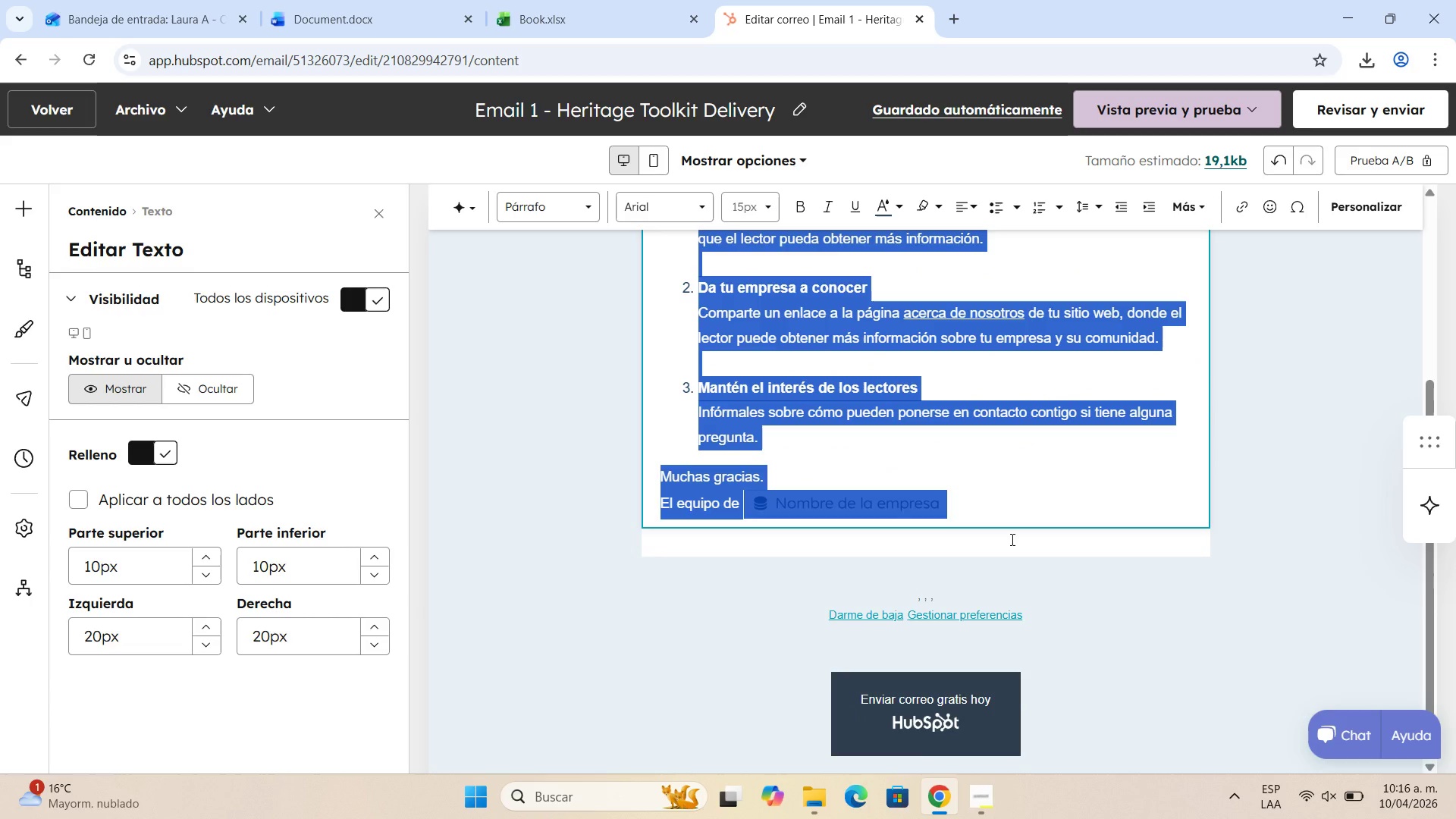 
key(Space)
 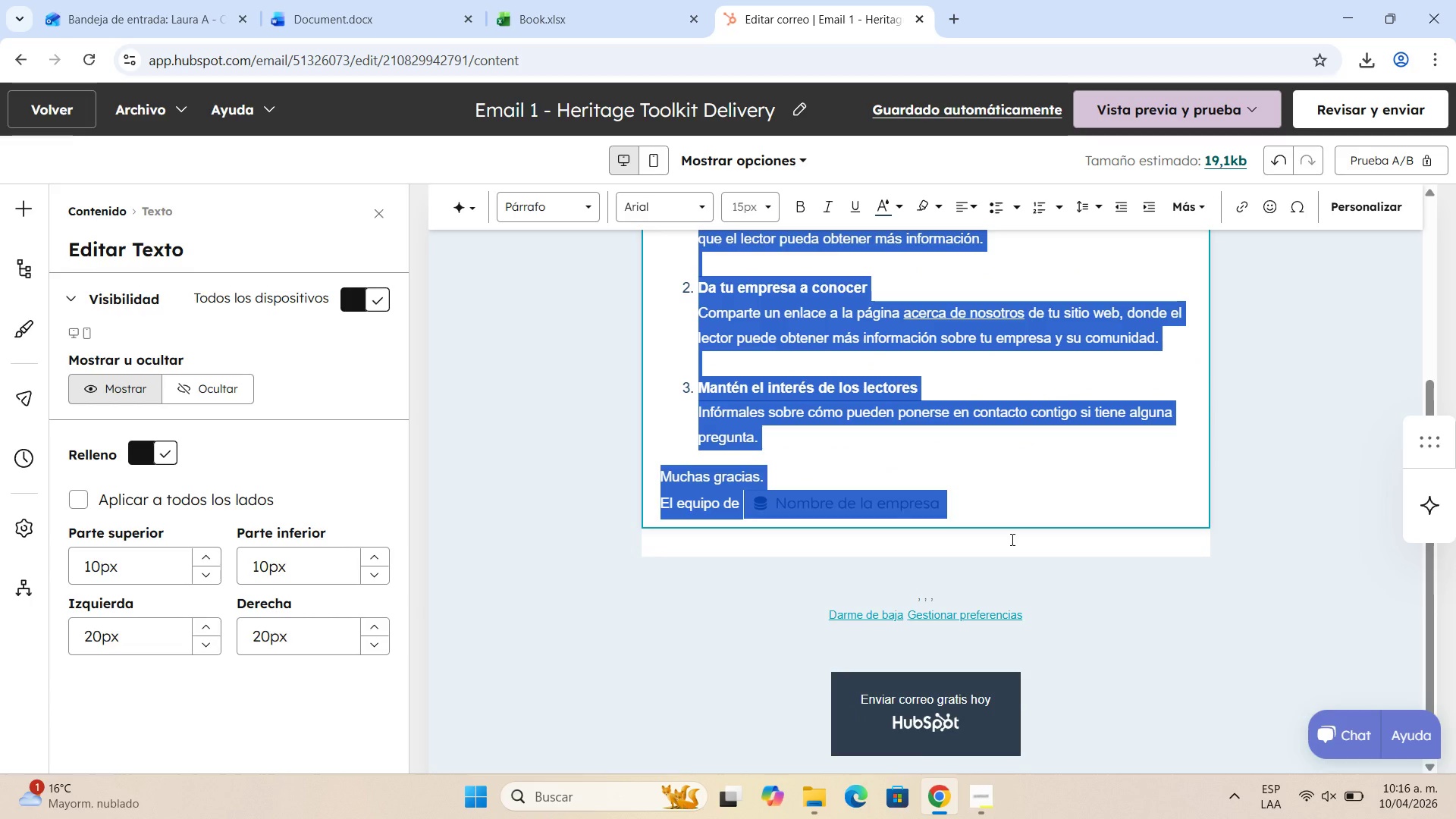 
key(Space)
 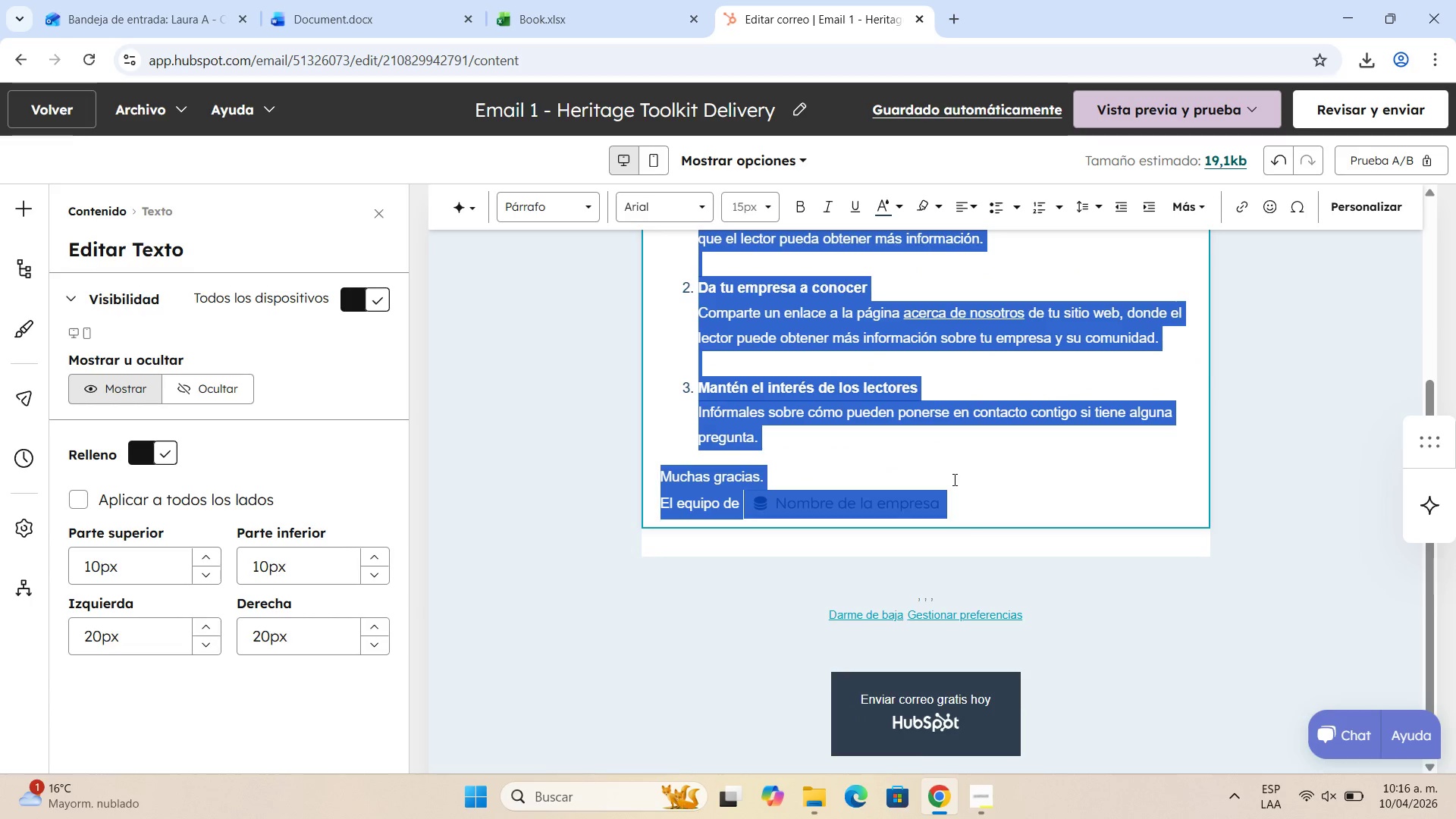 
left_click([953, 479])
 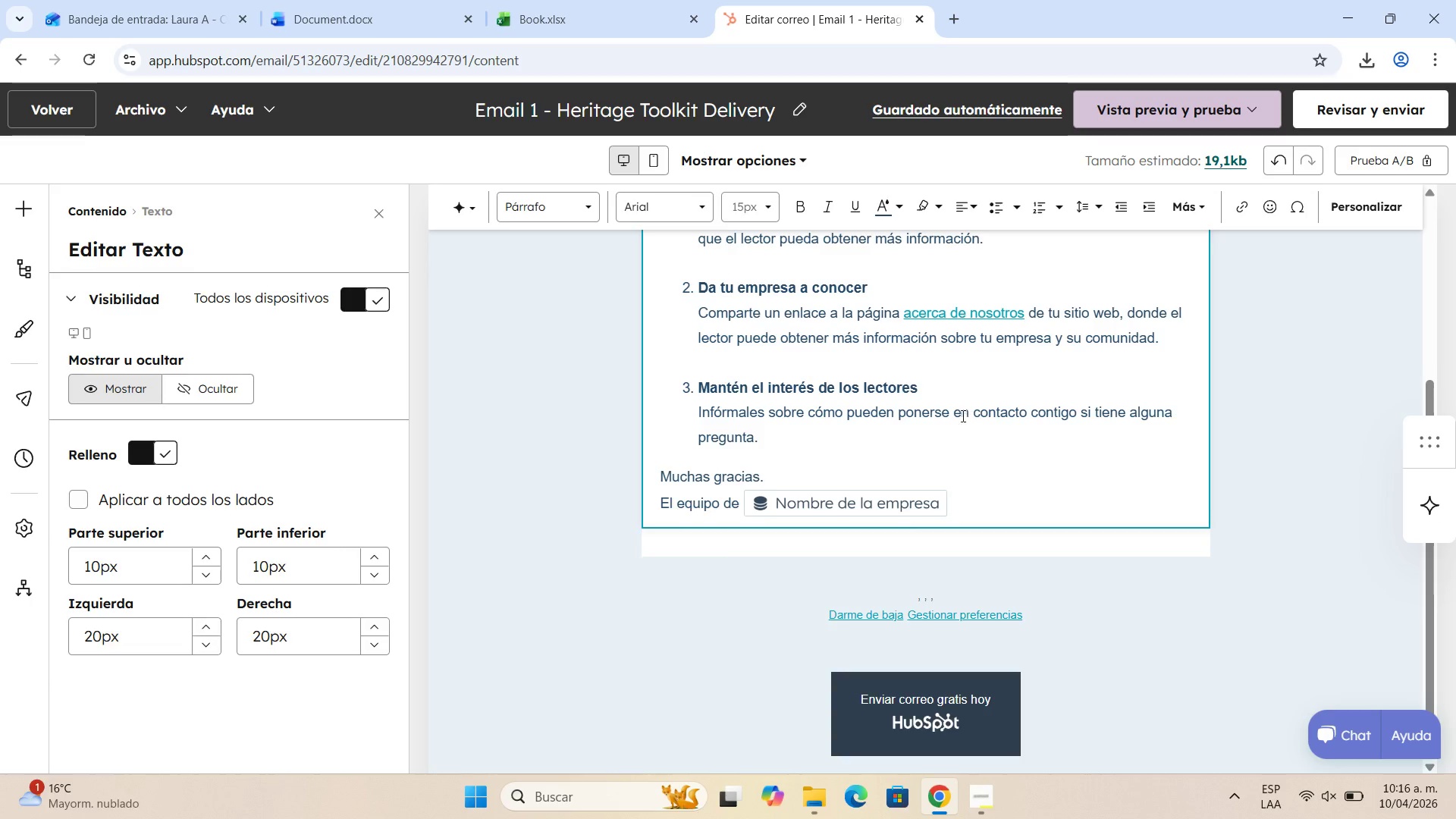 
scroll: coordinate [962, 416], scroll_direction: up, amount: 4.0
 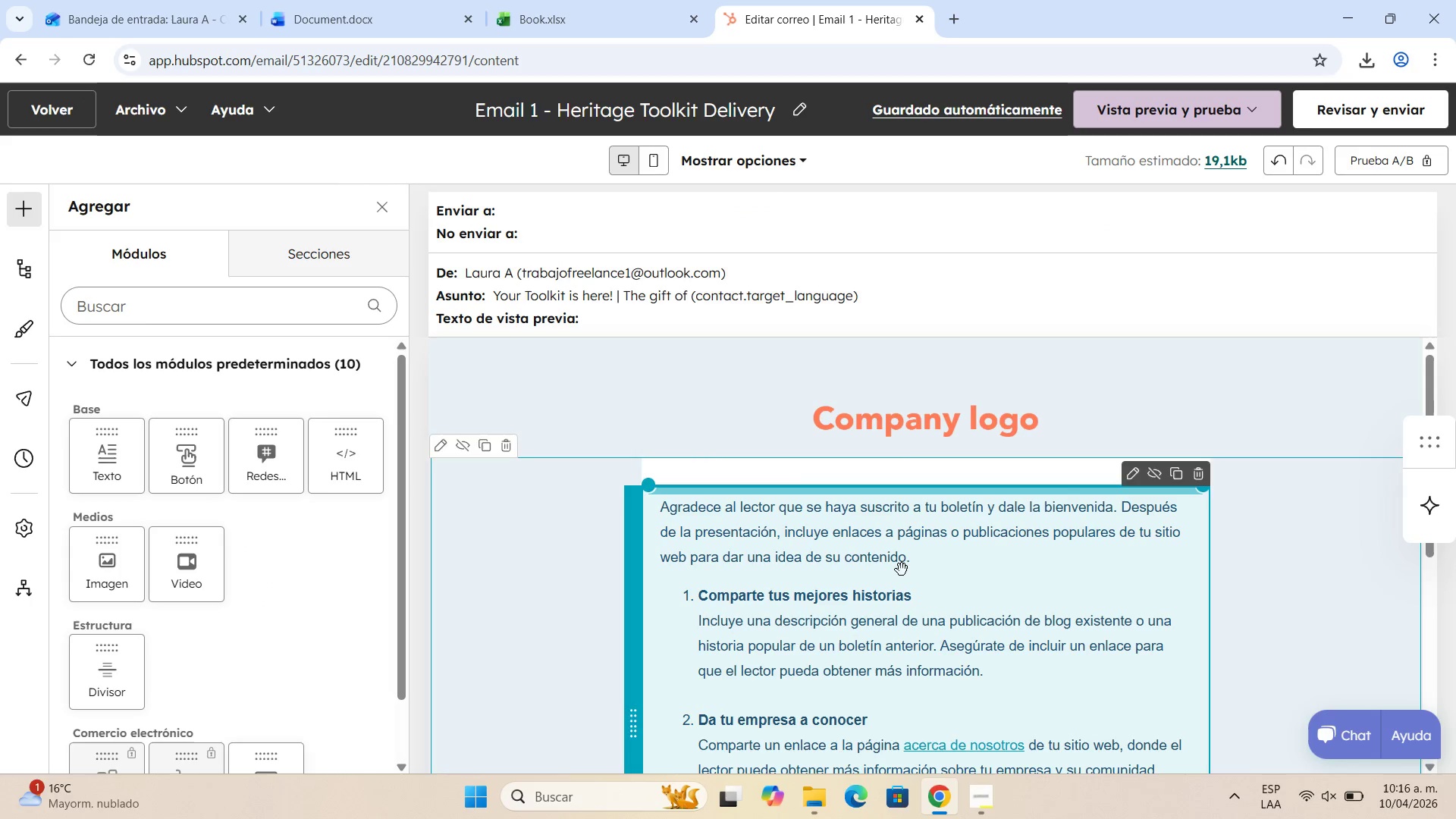 
double_click([902, 570])
 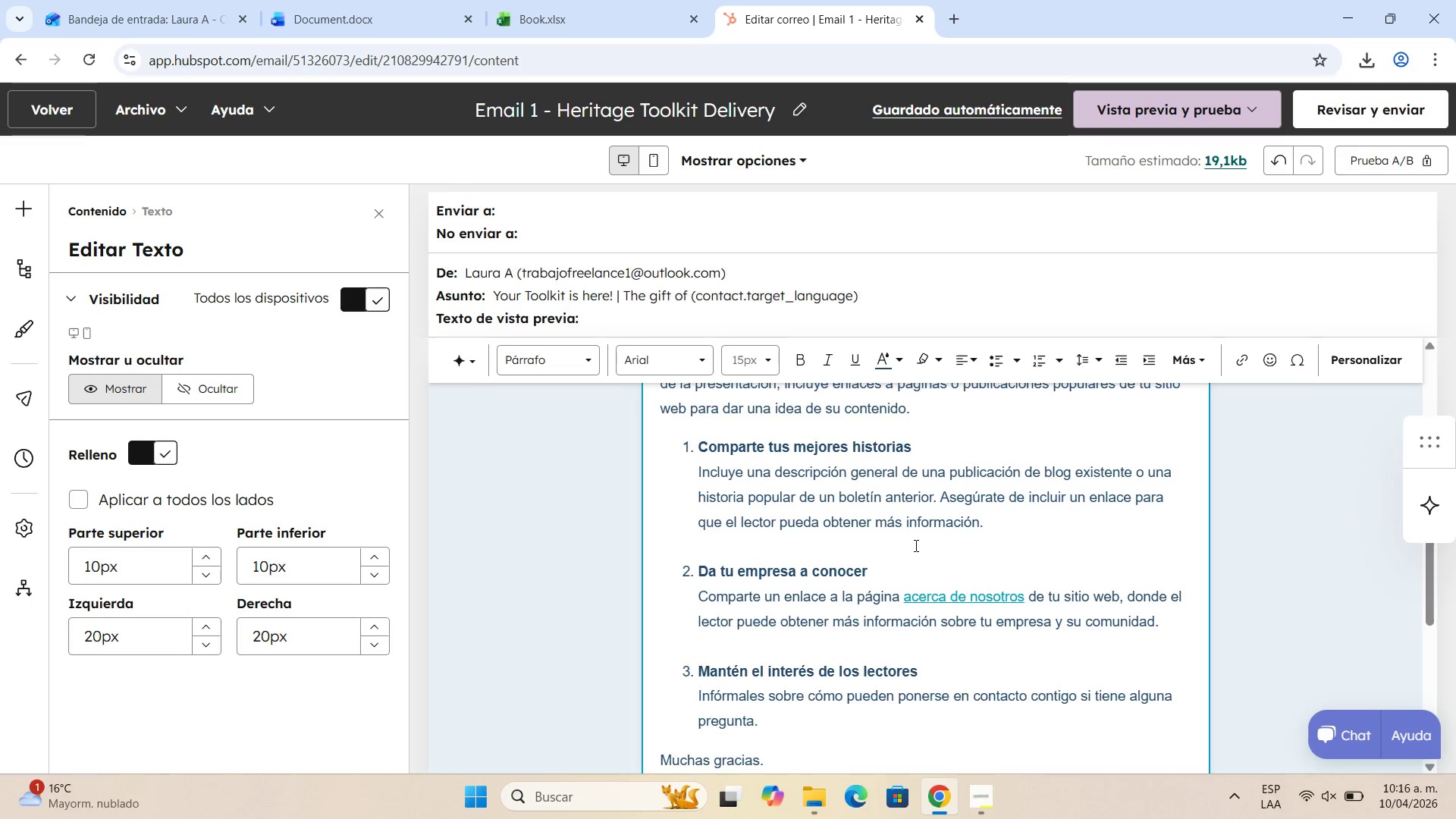 
left_click_drag(start_coordinate=[915, 545], to_coordinate=[740, 511])
 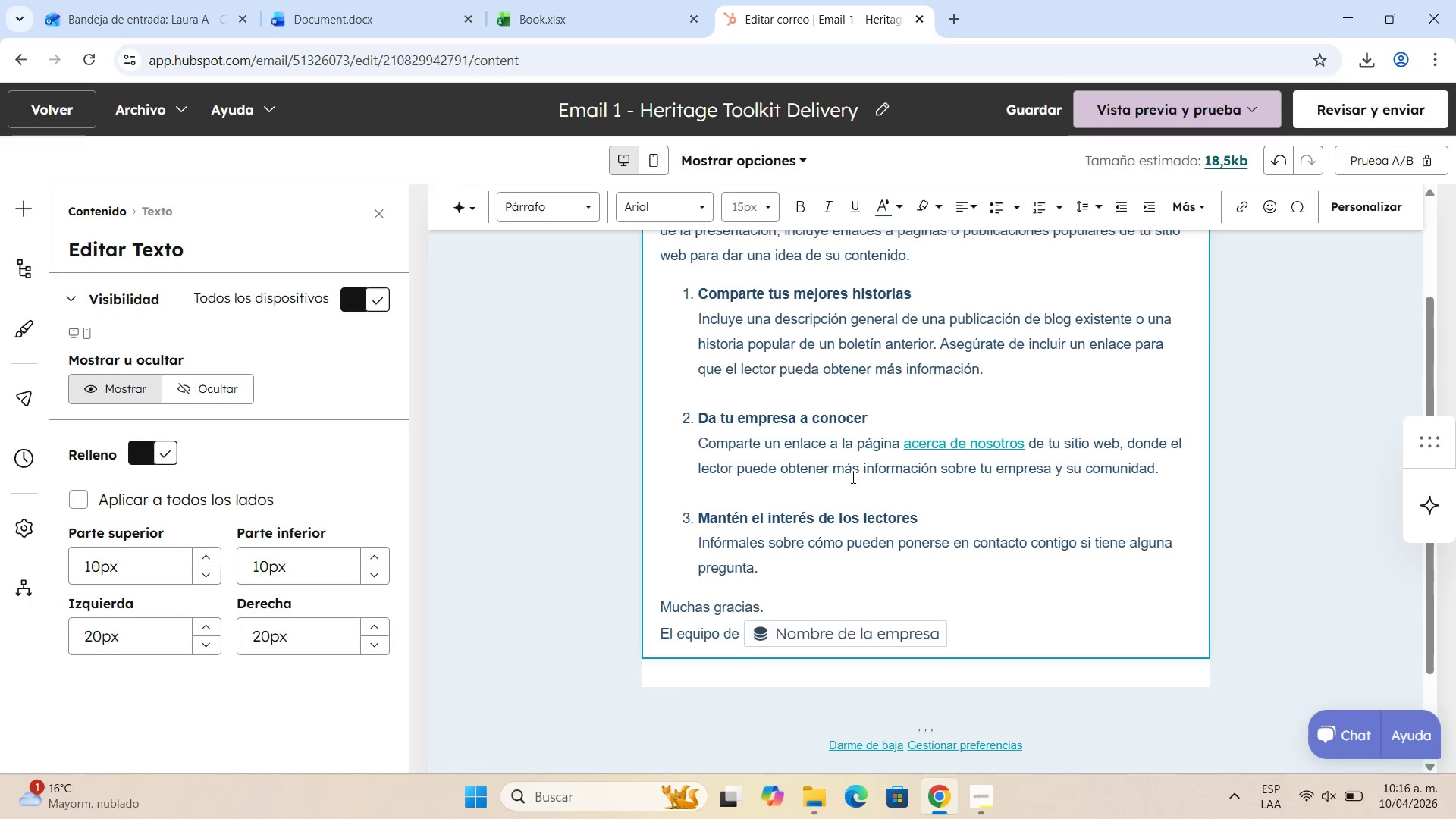 
scroll: coordinate [852, 477], scroll_direction: up, amount: 2.0
 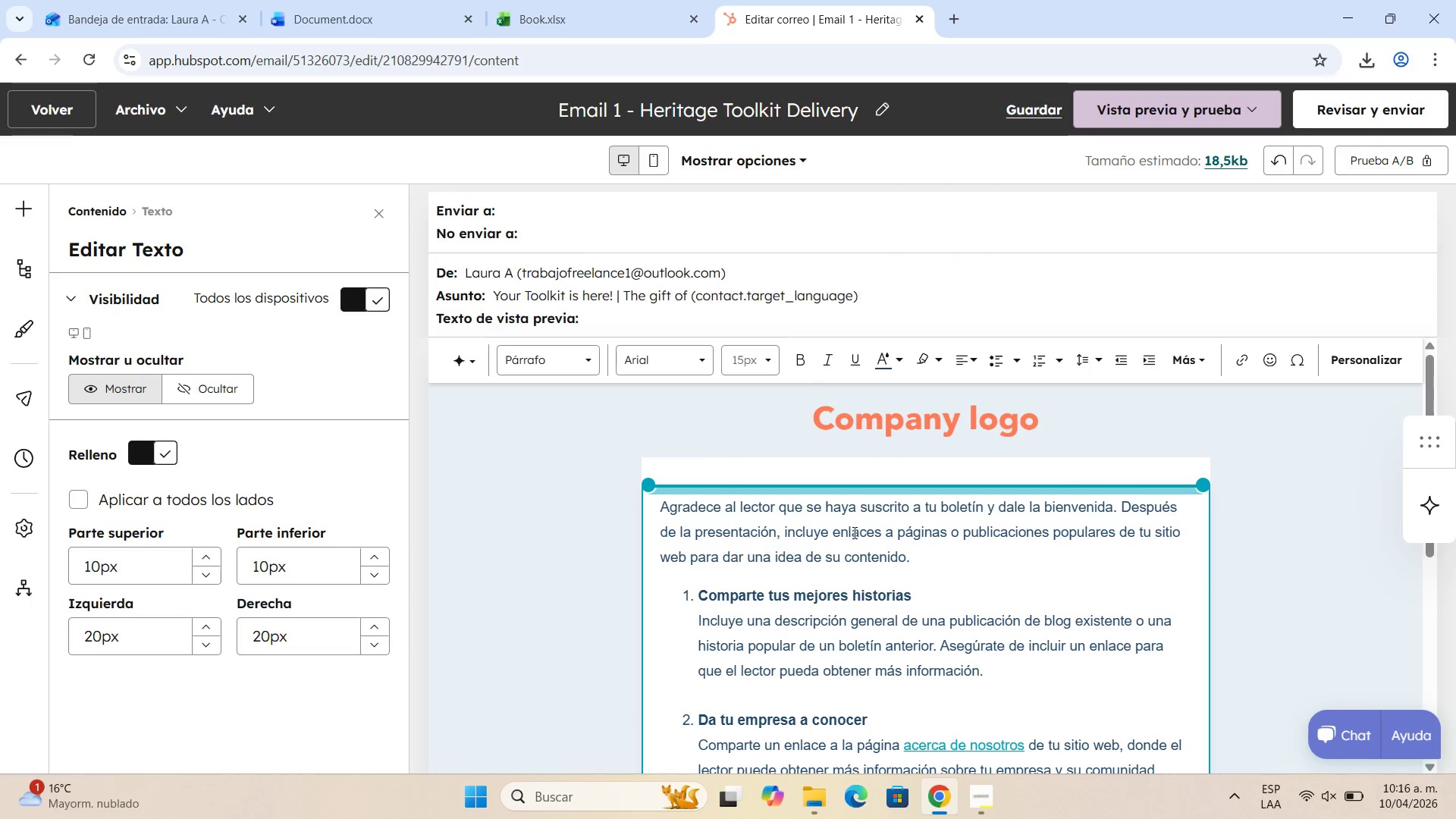 
left_click([853, 532])
 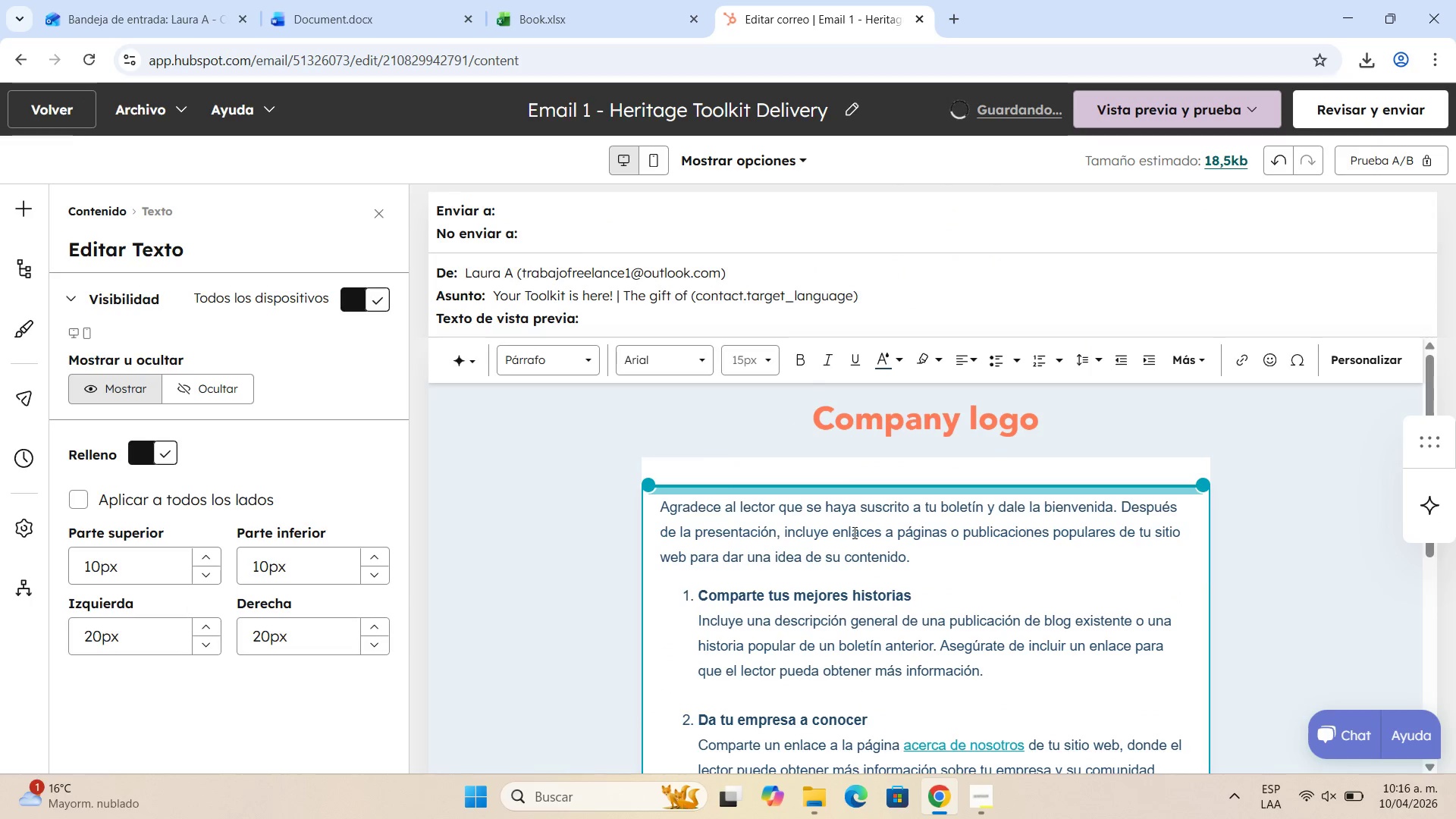 
double_click([853, 532])
 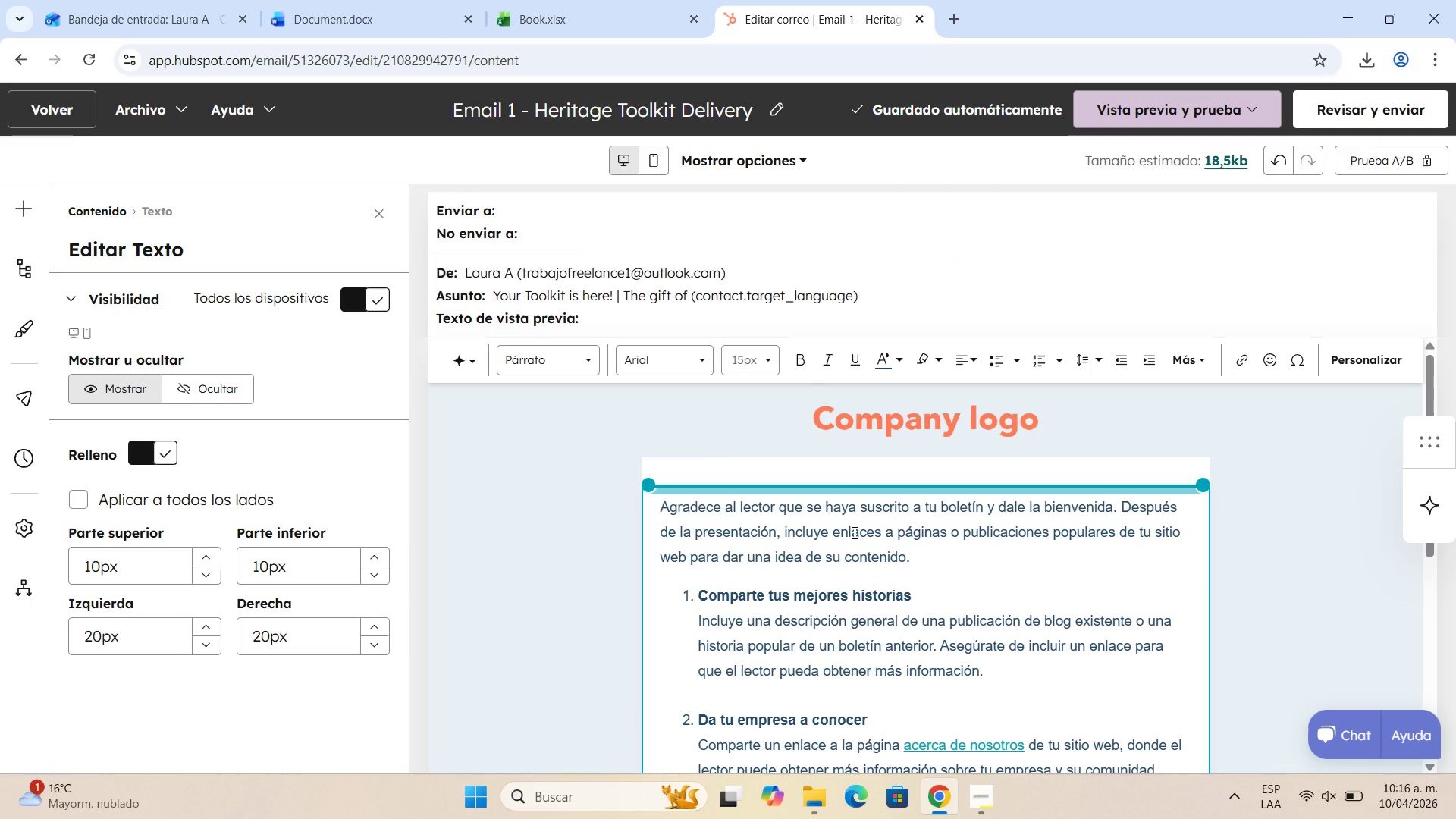 
double_click([853, 532])
 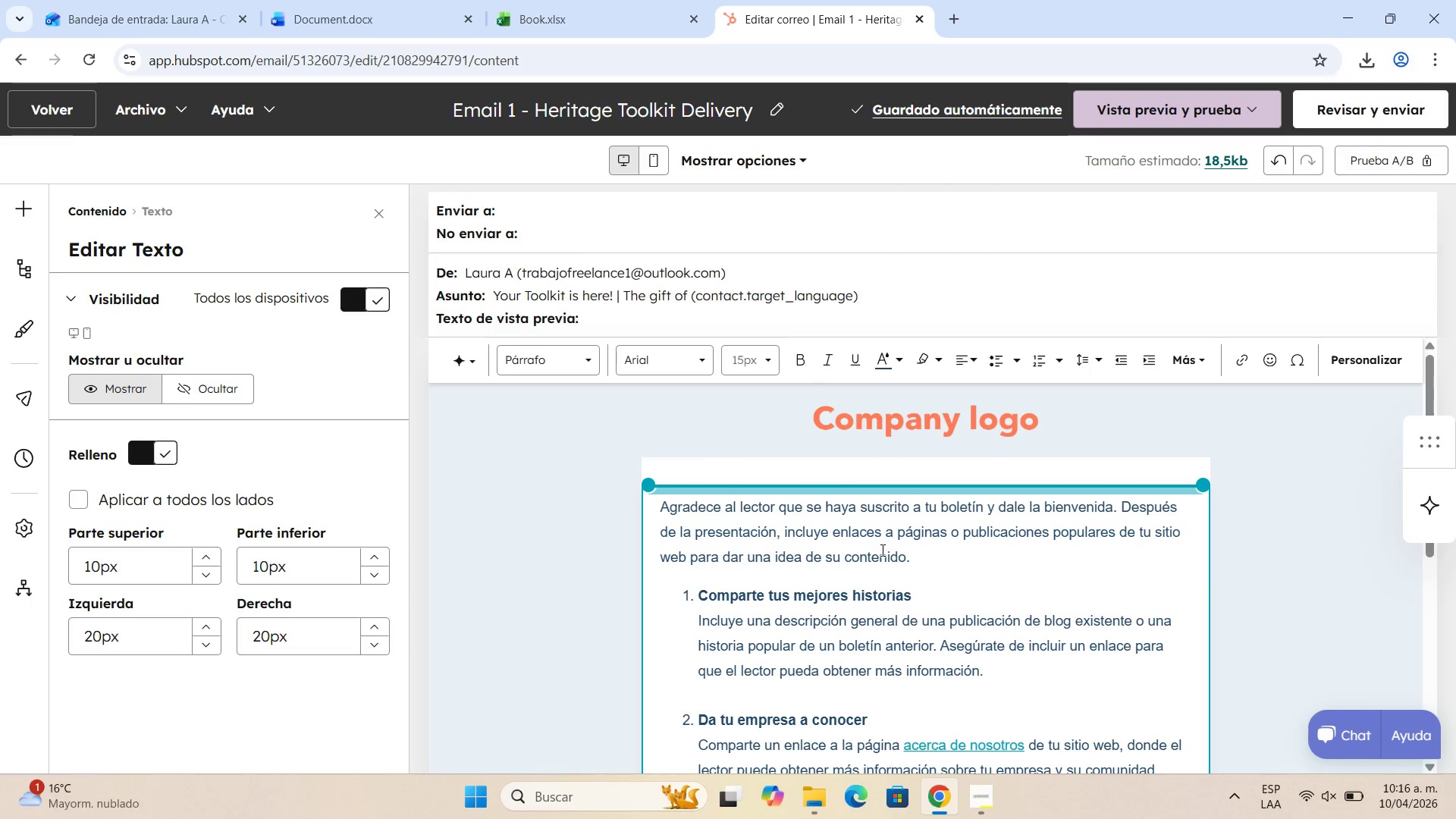 
double_click([881, 550])
 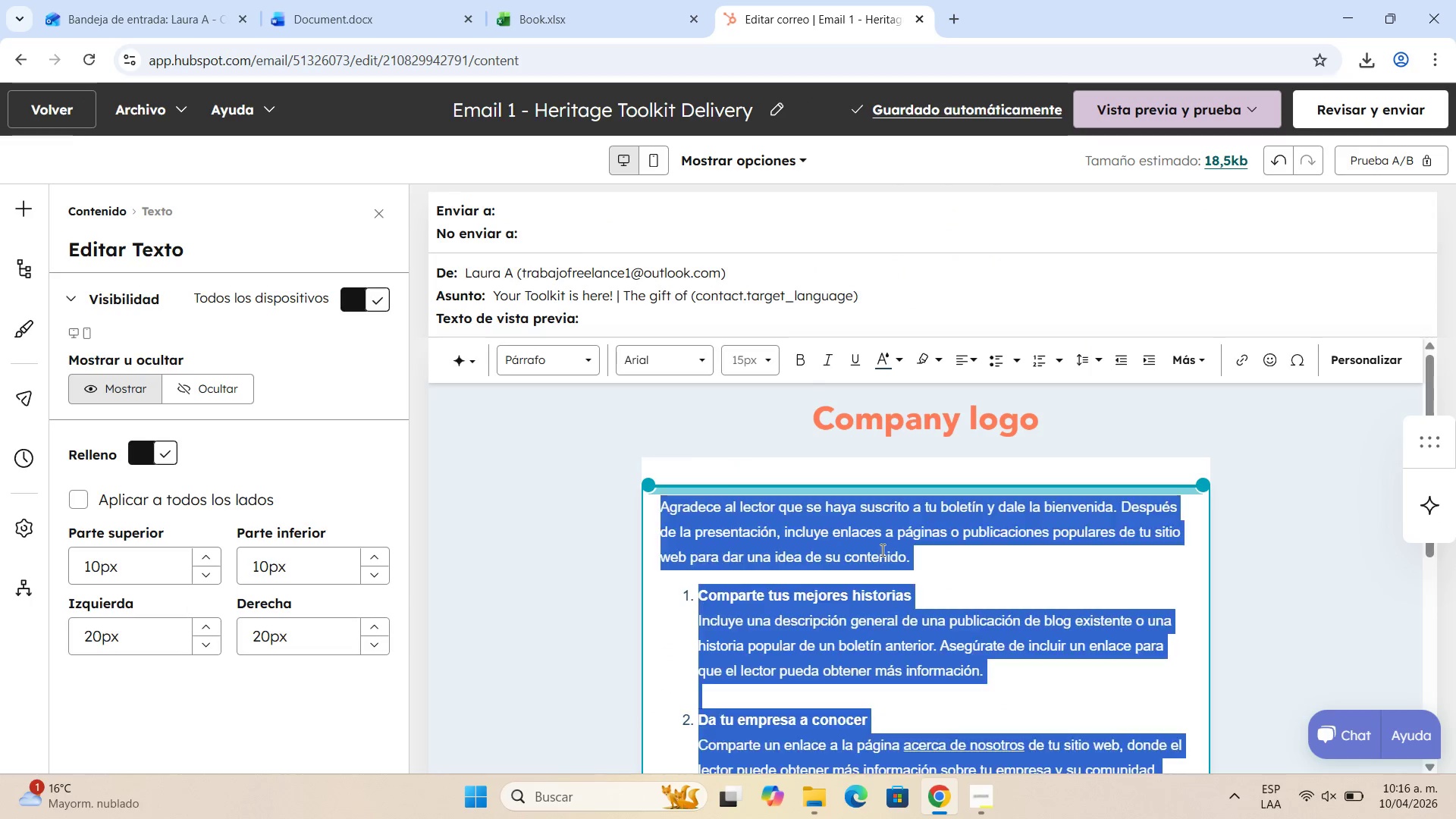 
triple_click([881, 550])
 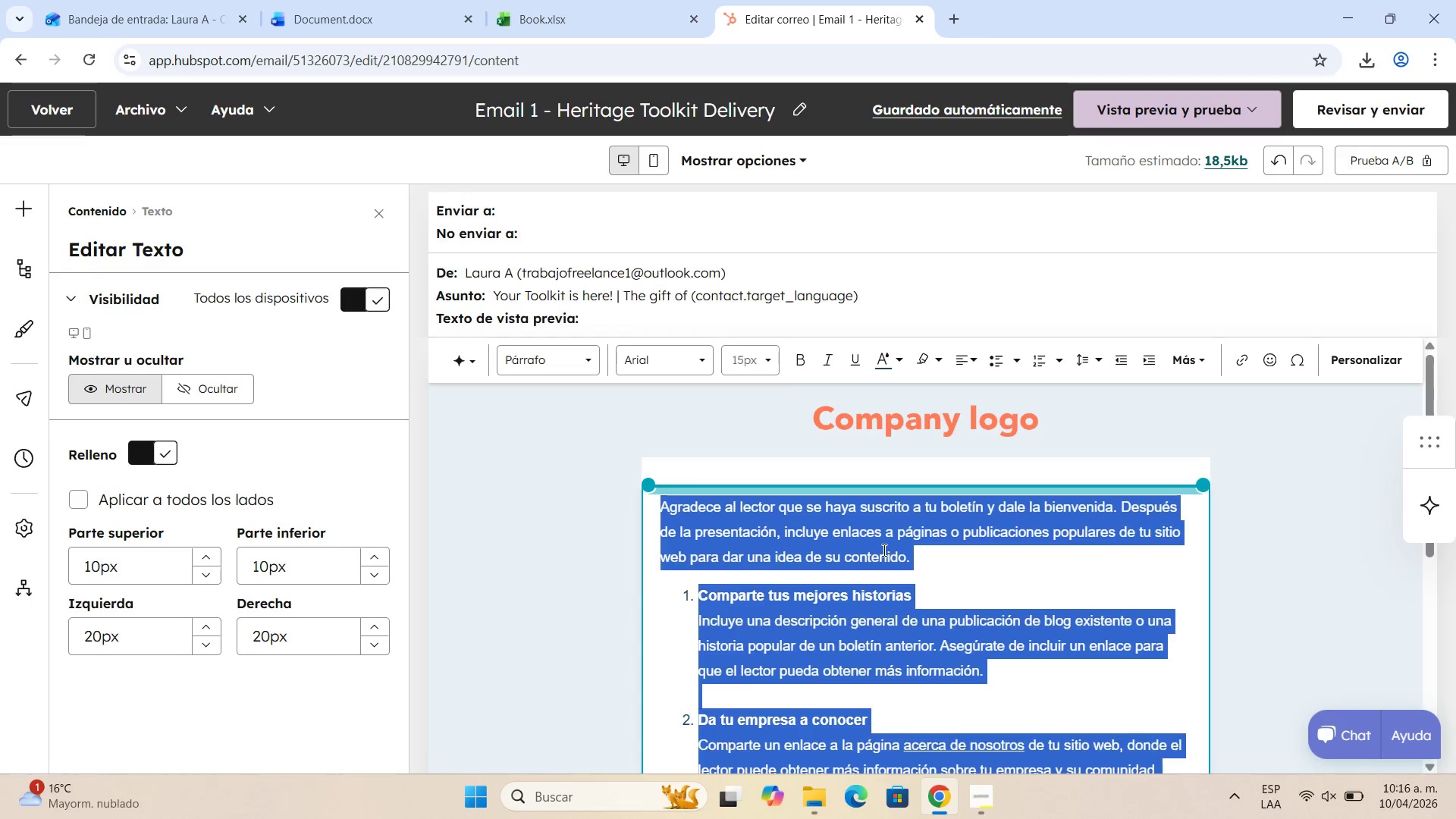 
key(Space)
 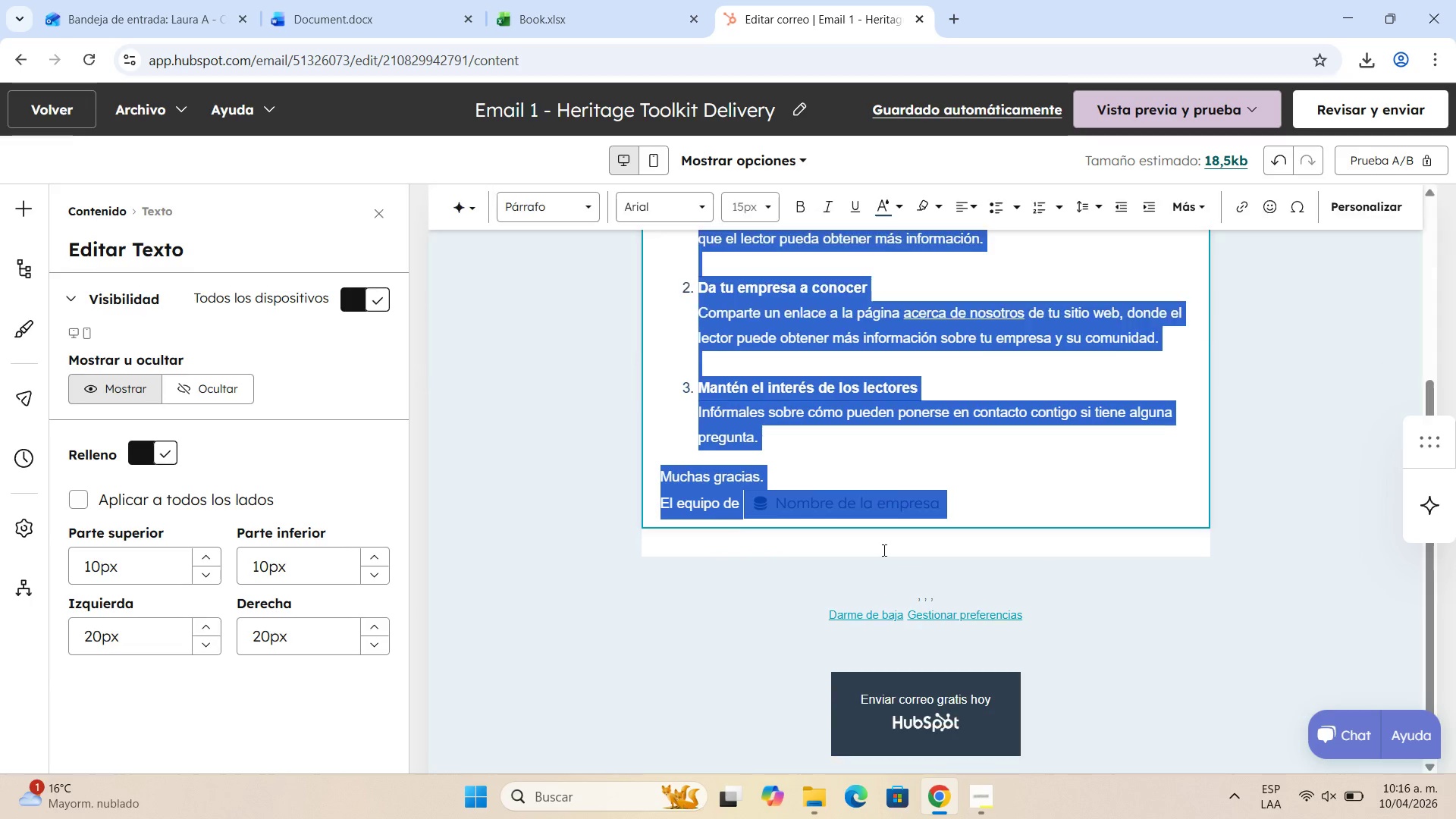 
key(Space)
 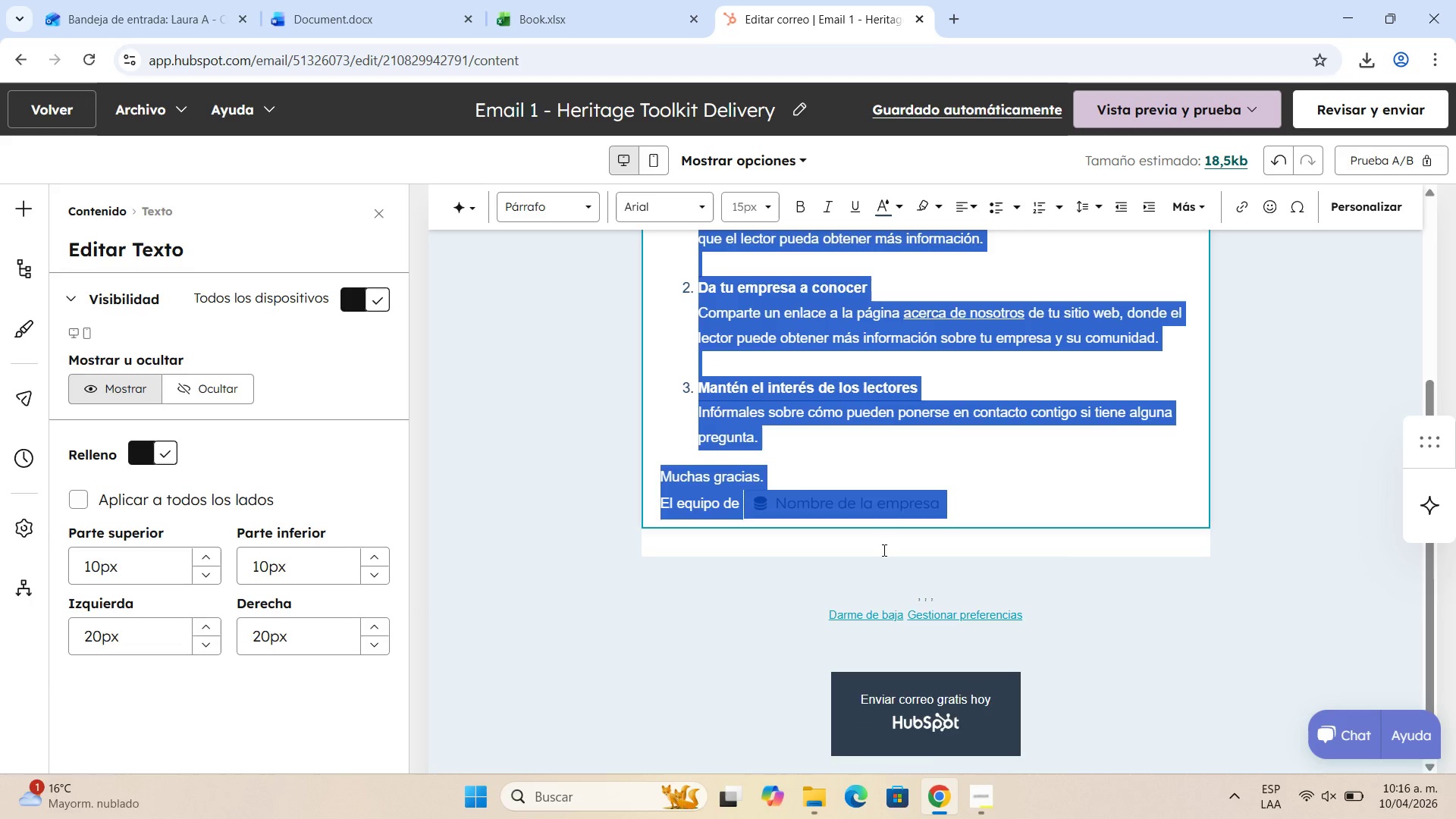 
key(Space)
 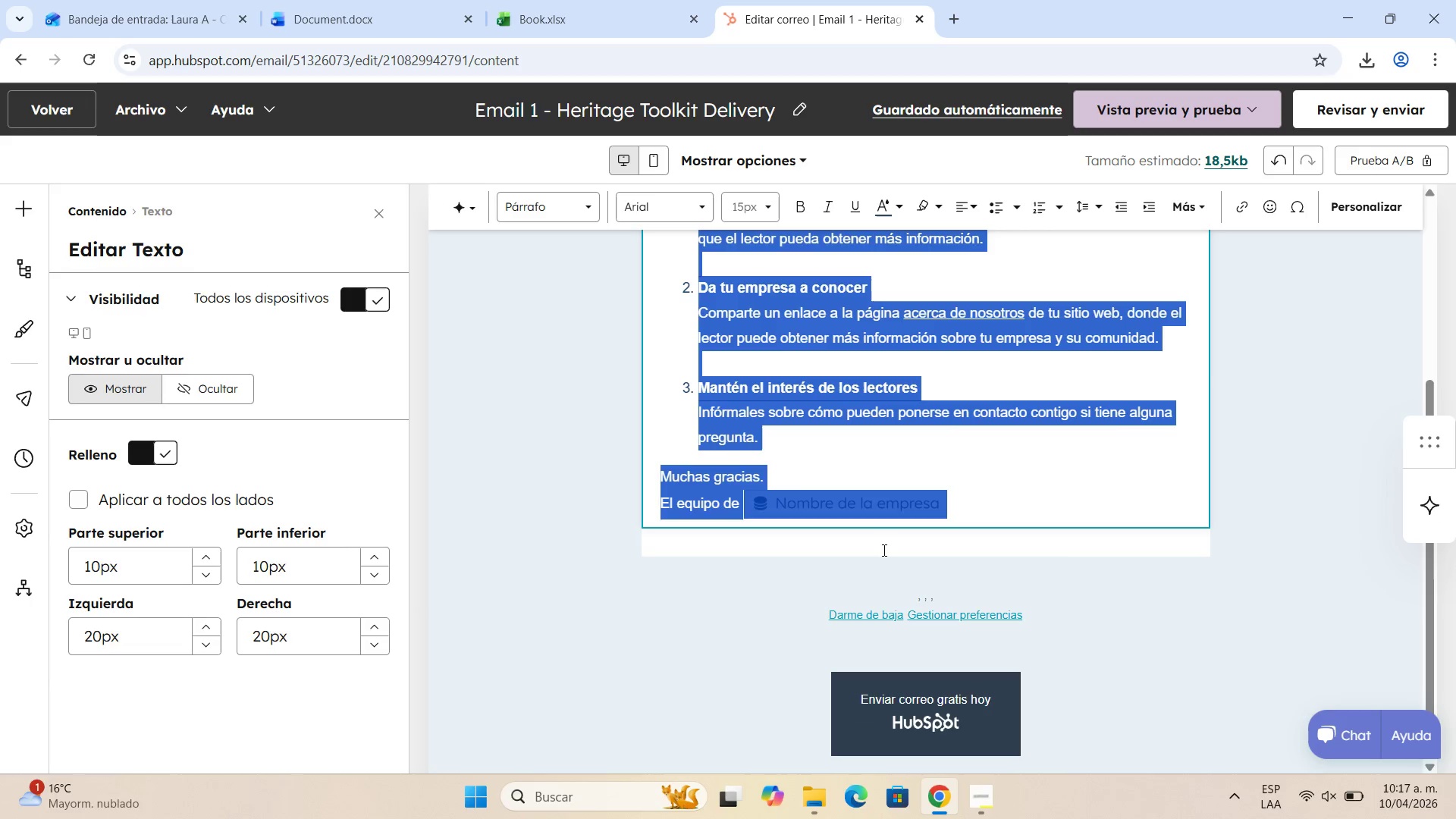 
key(Space)
 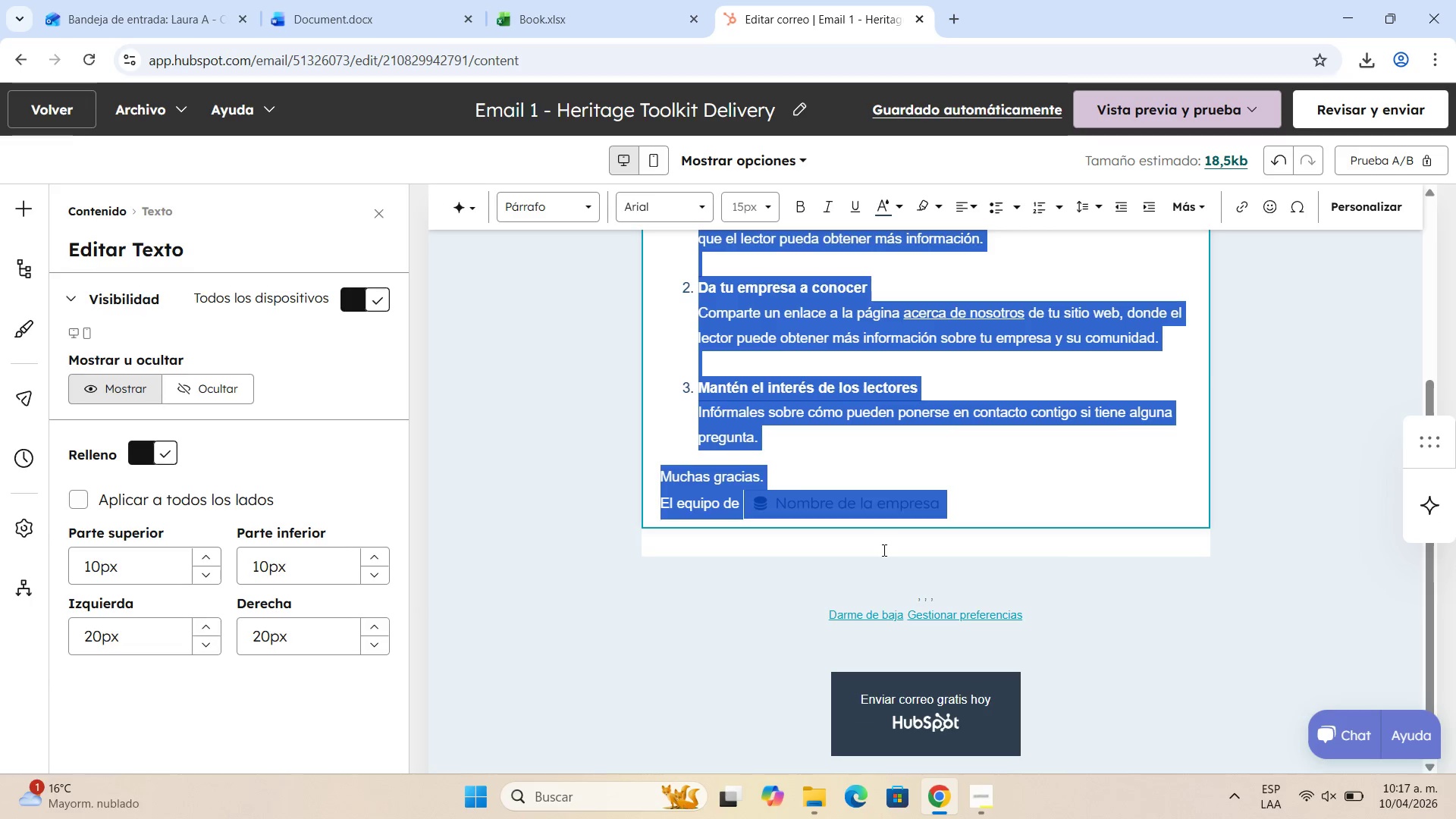 
key(Space)
 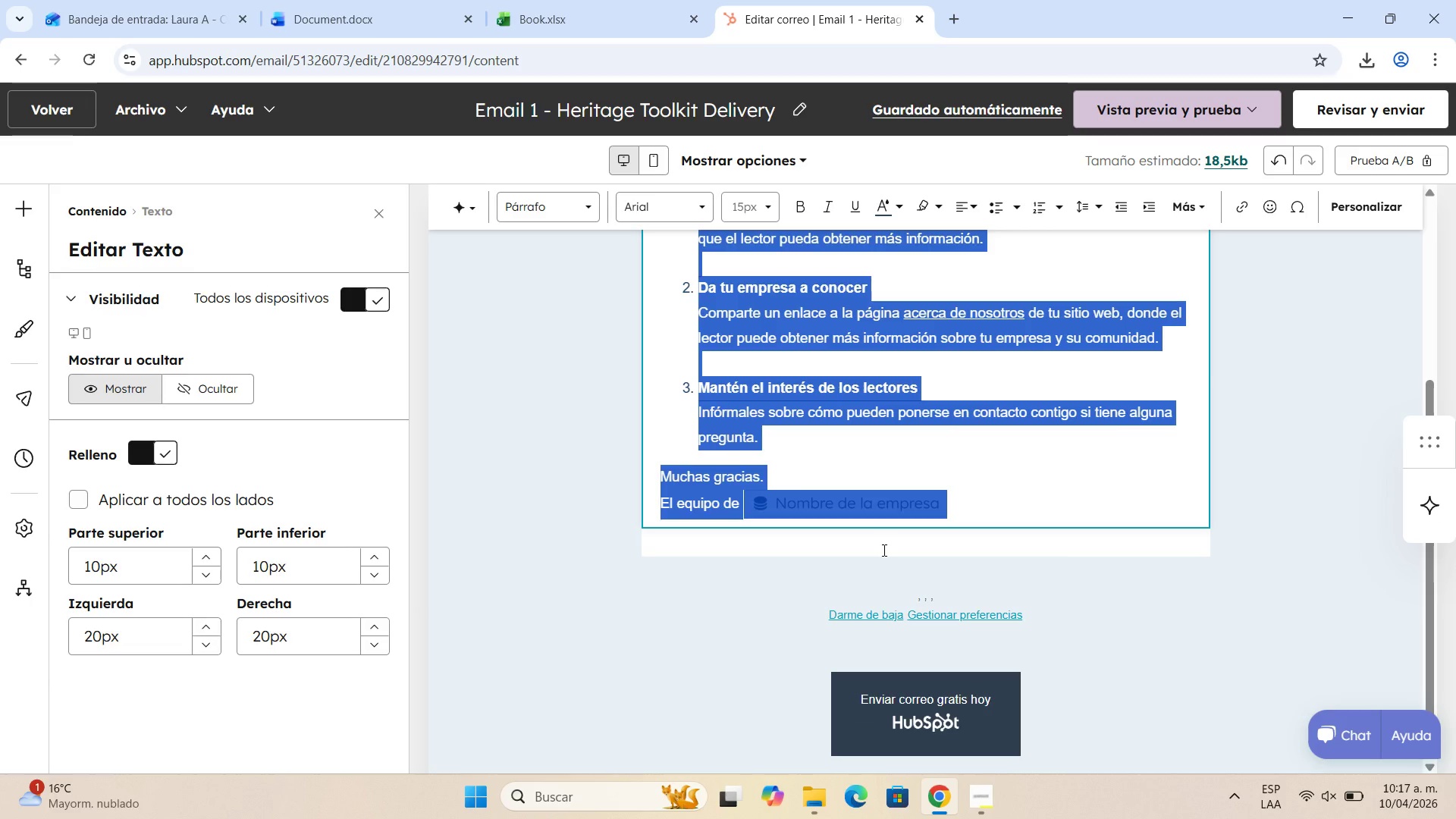 
key(Space)
 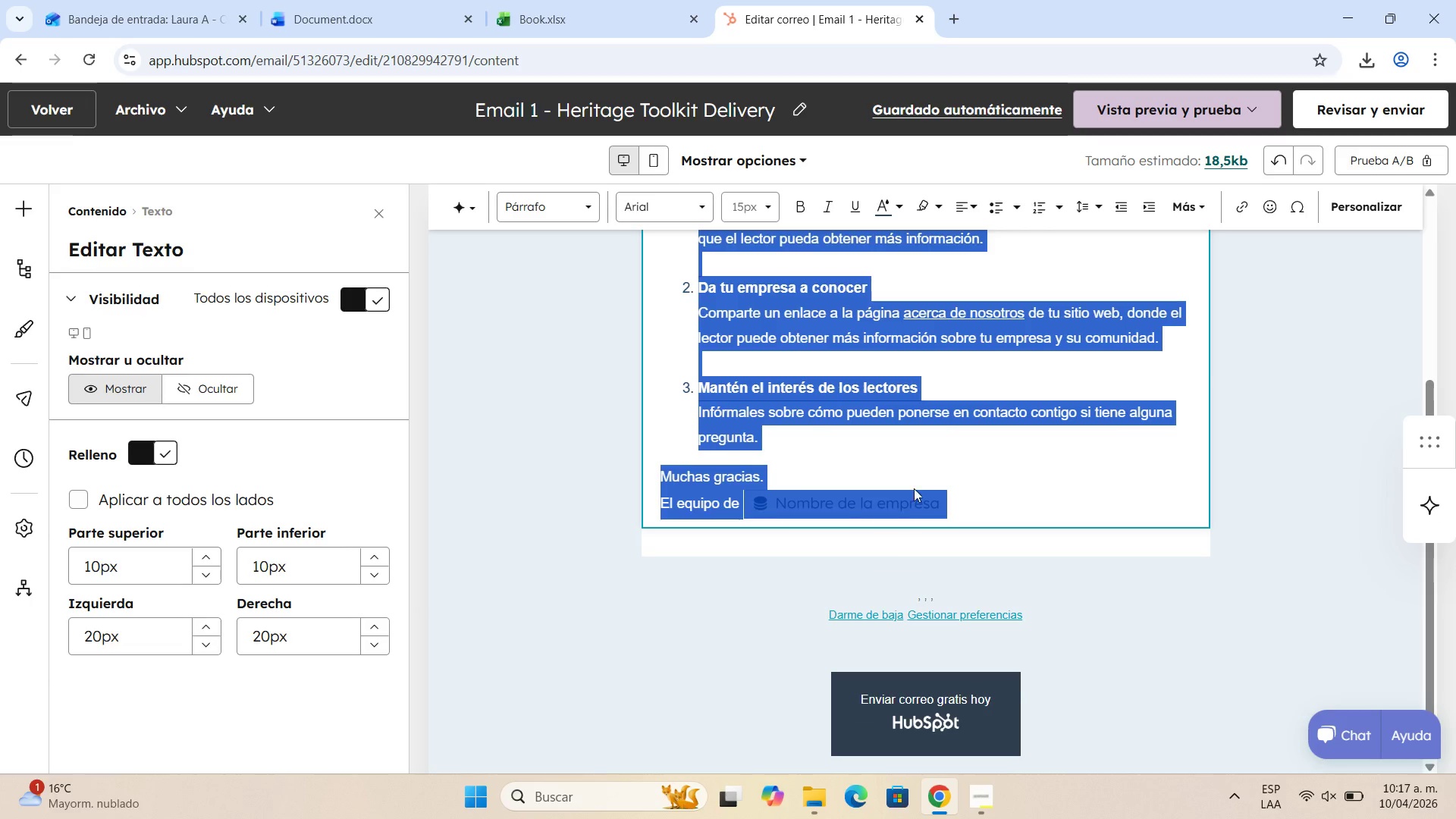 
scroll: coordinate [914, 485], scroll_direction: up, amount: 4.0
 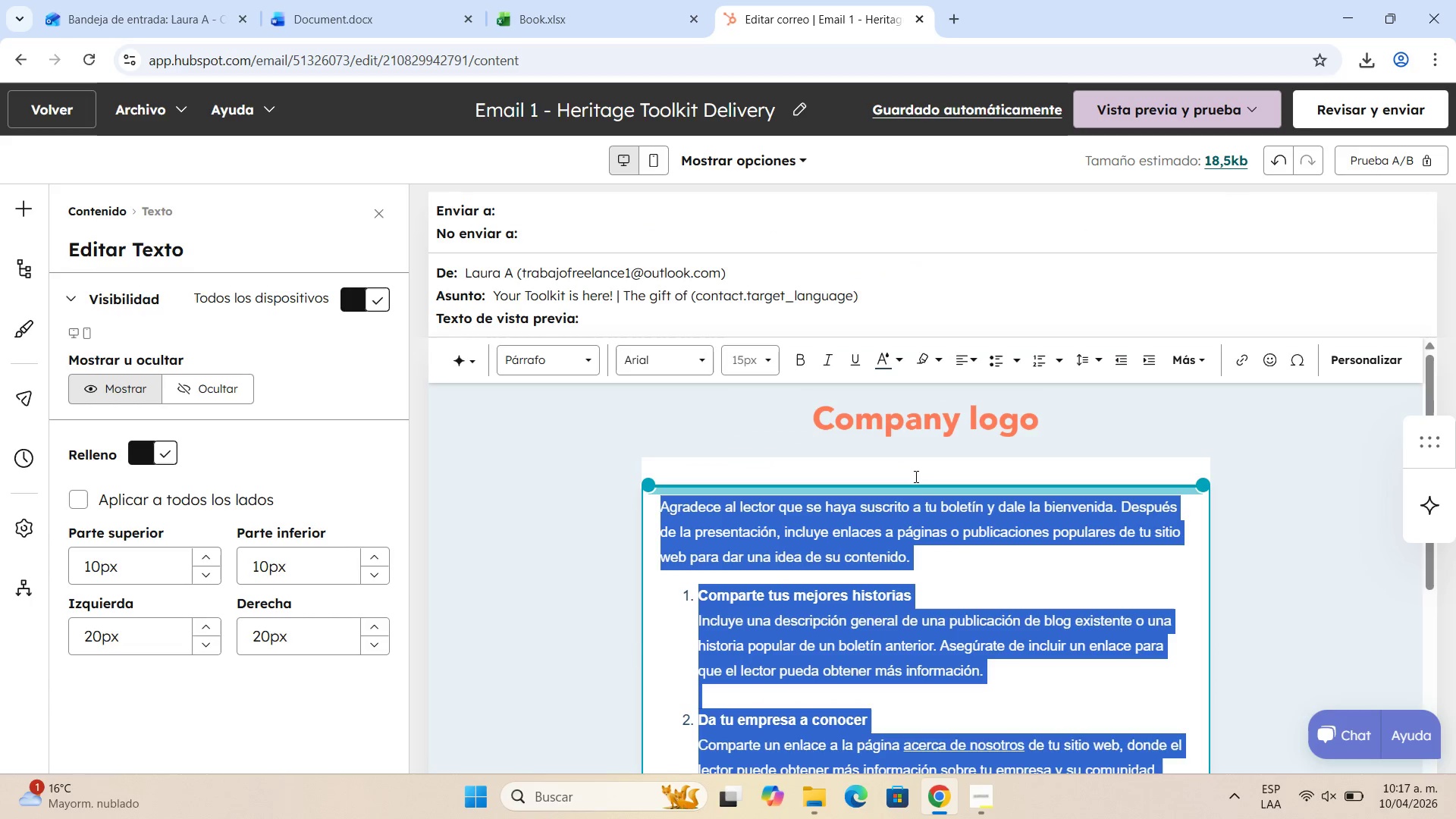 
double_click([915, 476])
 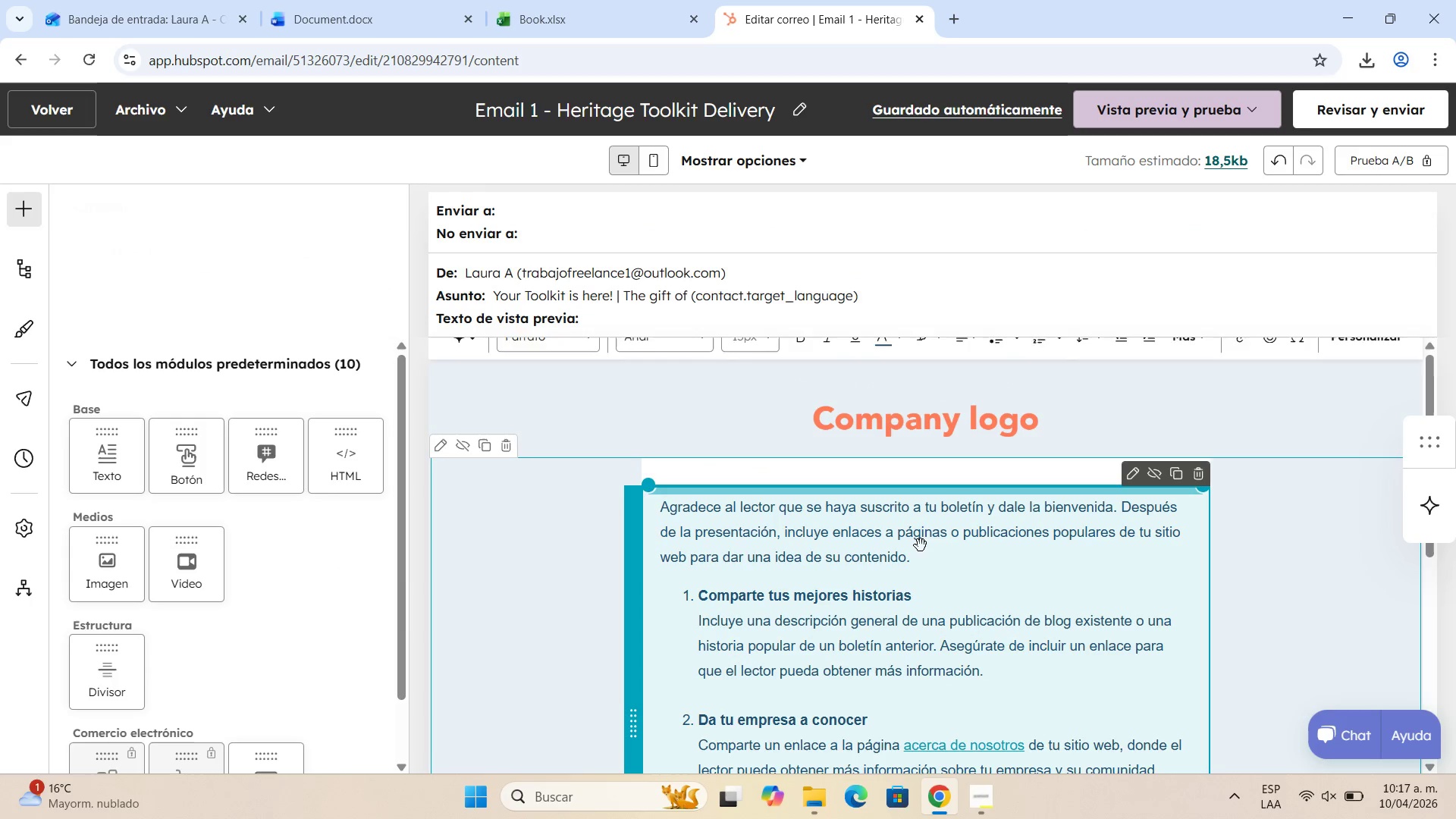 
left_click([921, 545])
 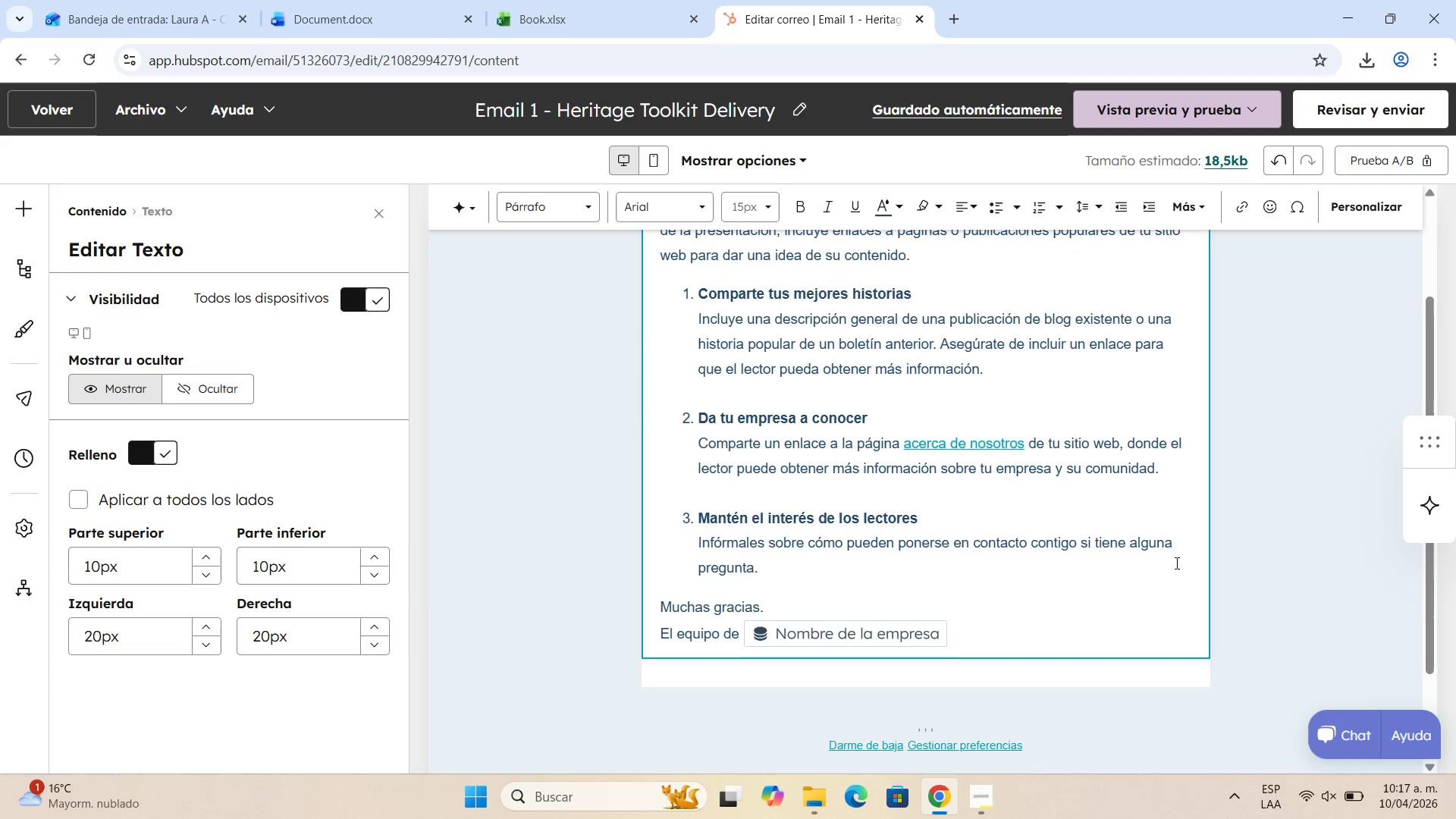 
left_click([1244, 394])
 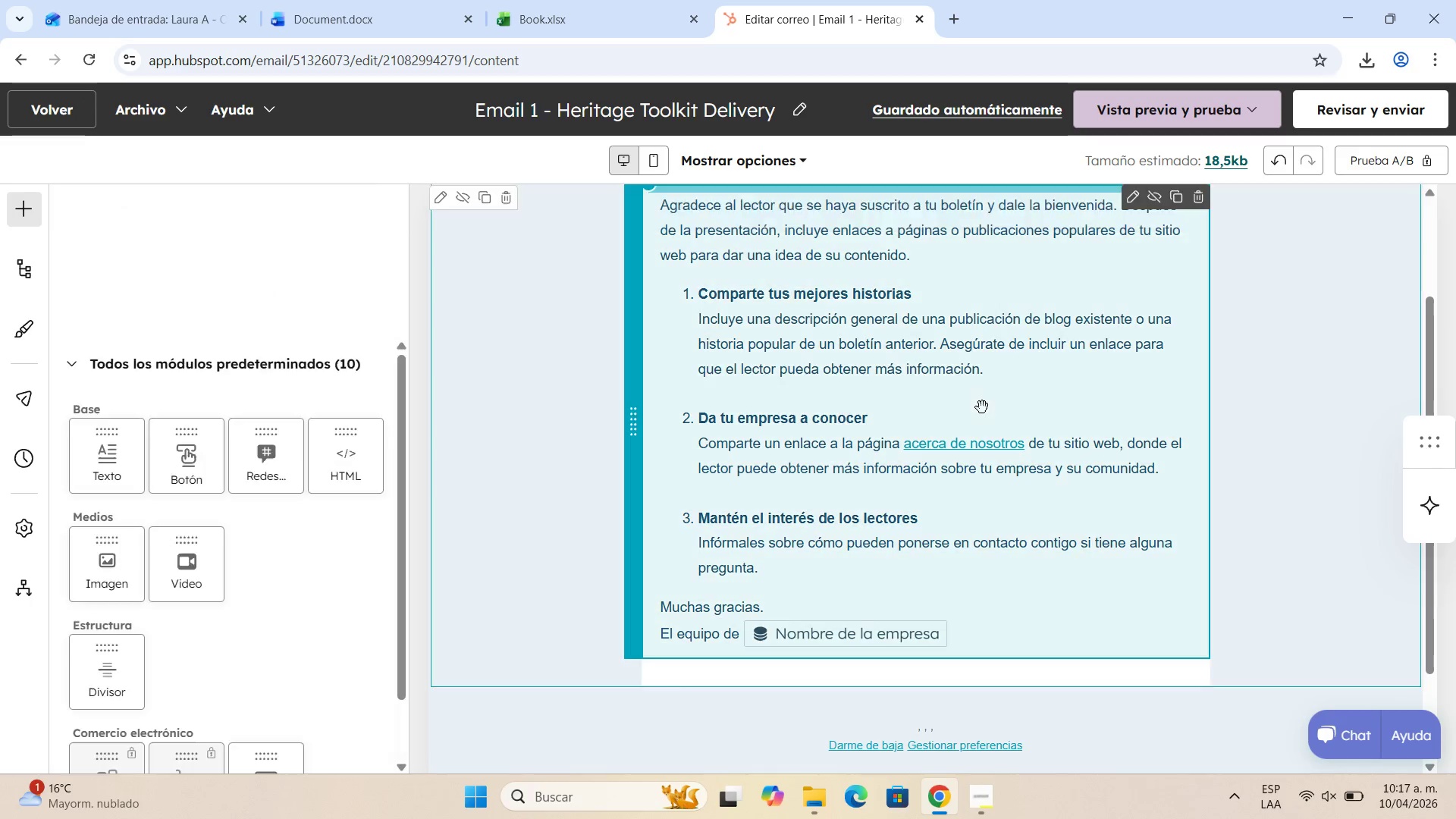 
left_click([982, 407])
 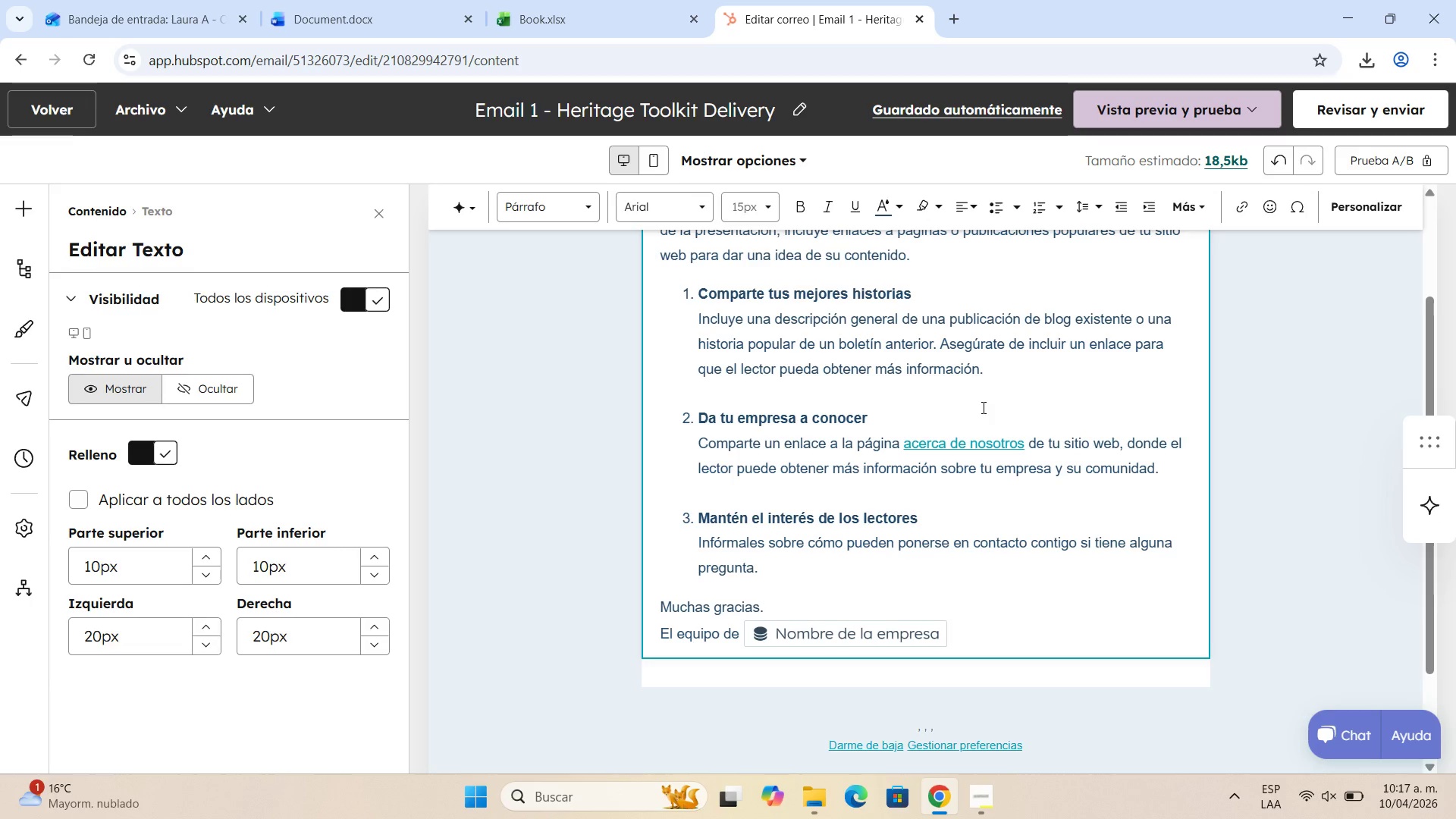 
wait(7.05)
 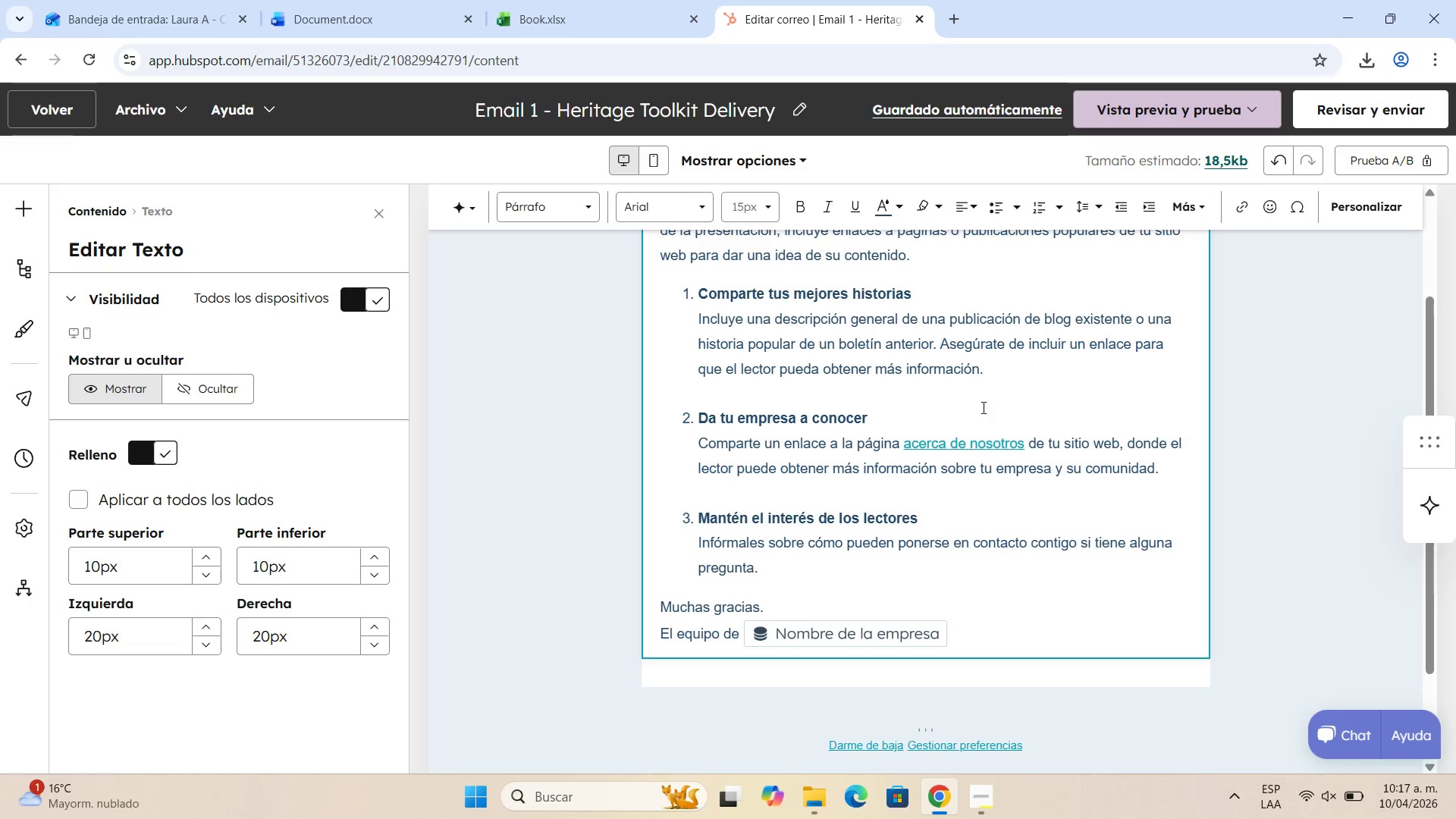 
left_click([982, 407])
 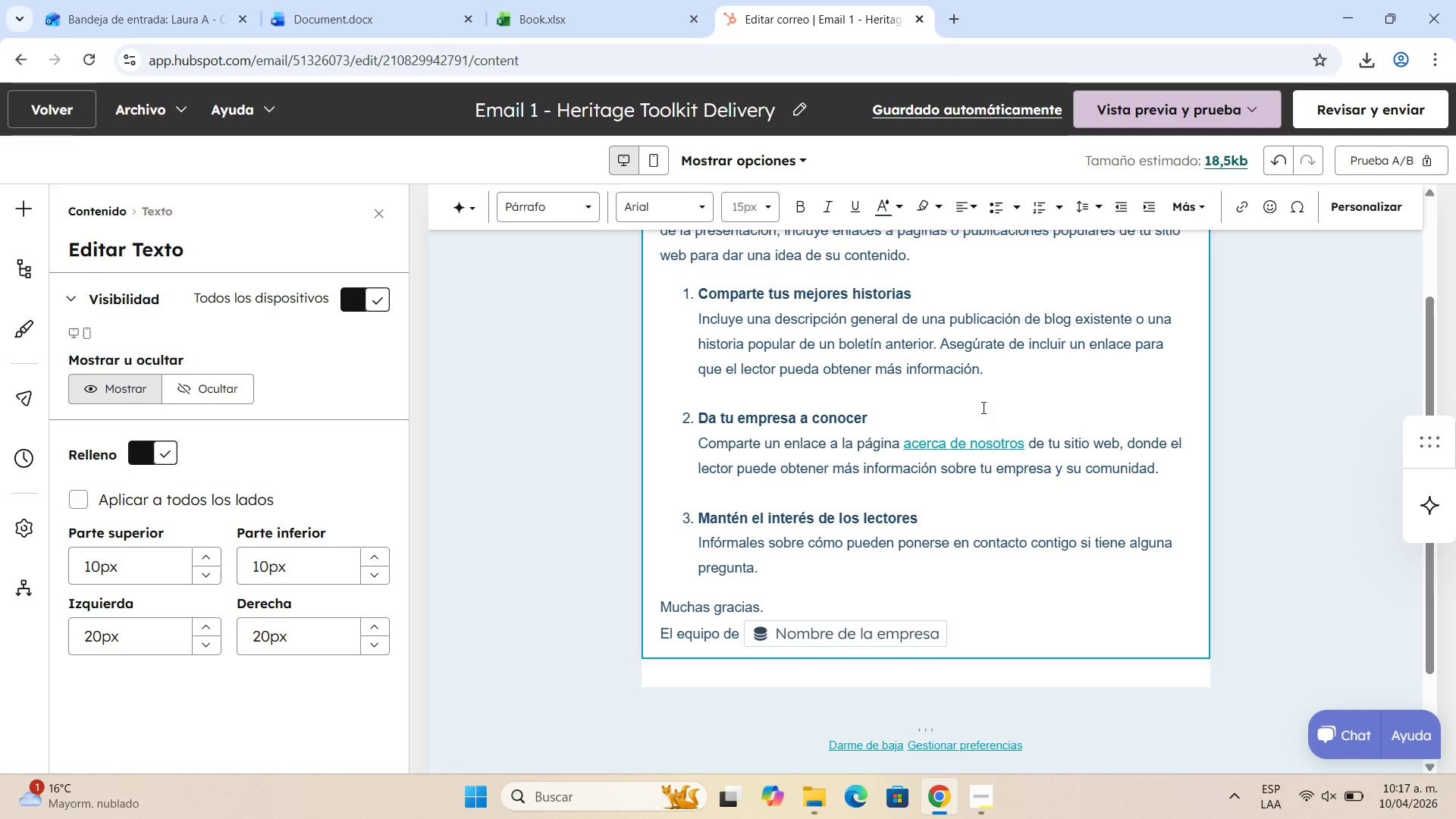 
right_click([982, 407])
 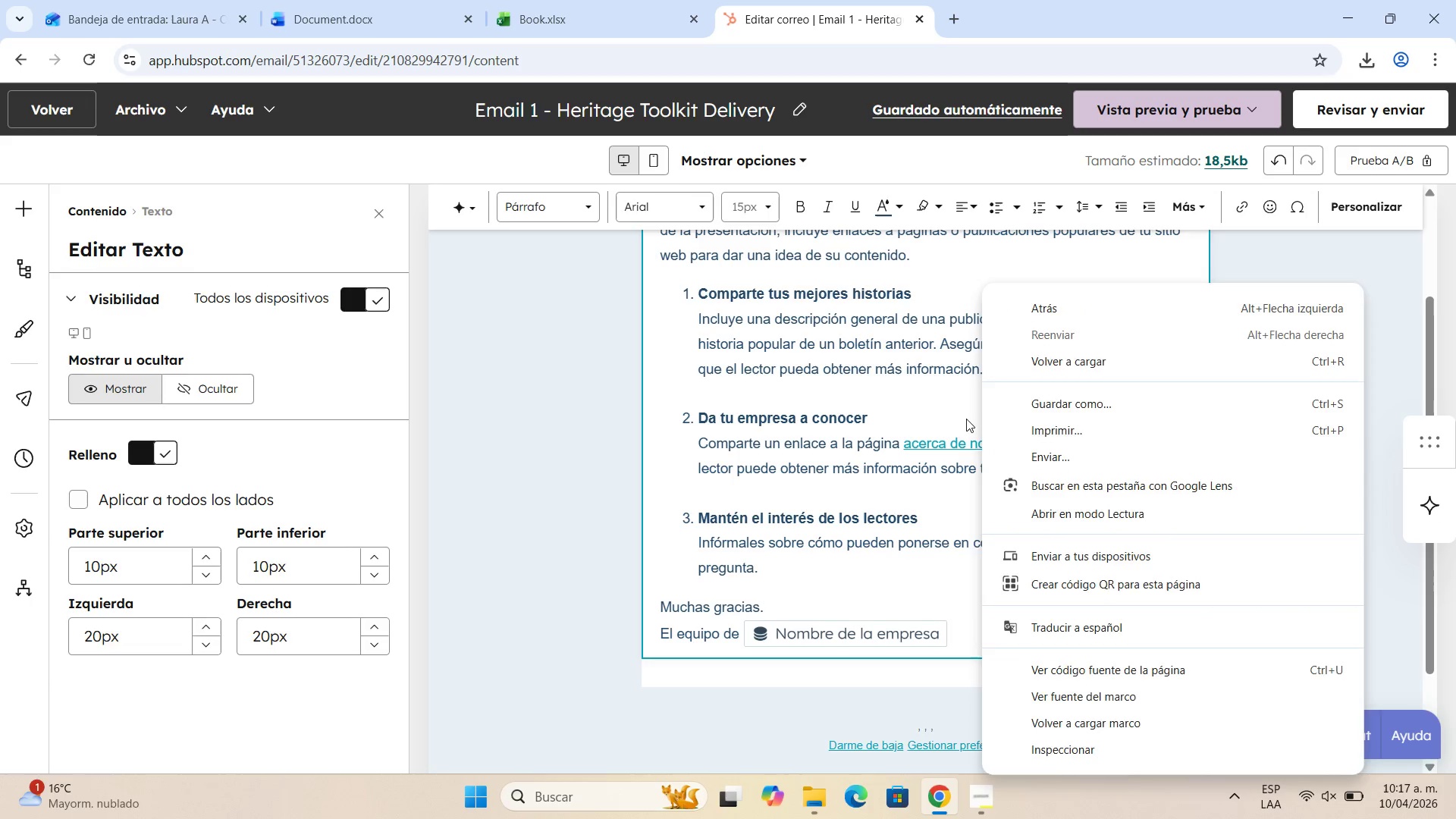 
left_click([966, 419])
 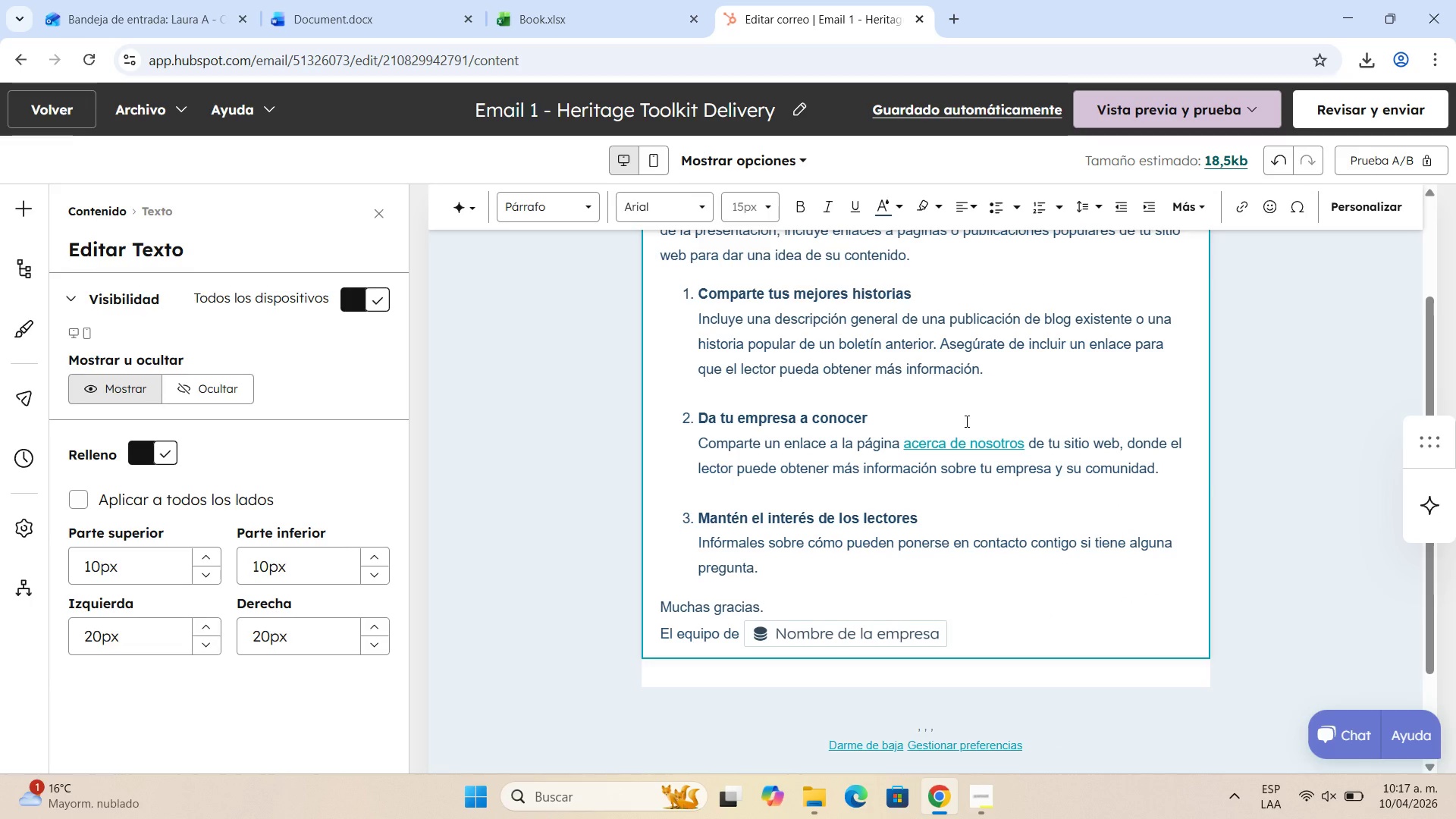 
key(Backspace)
 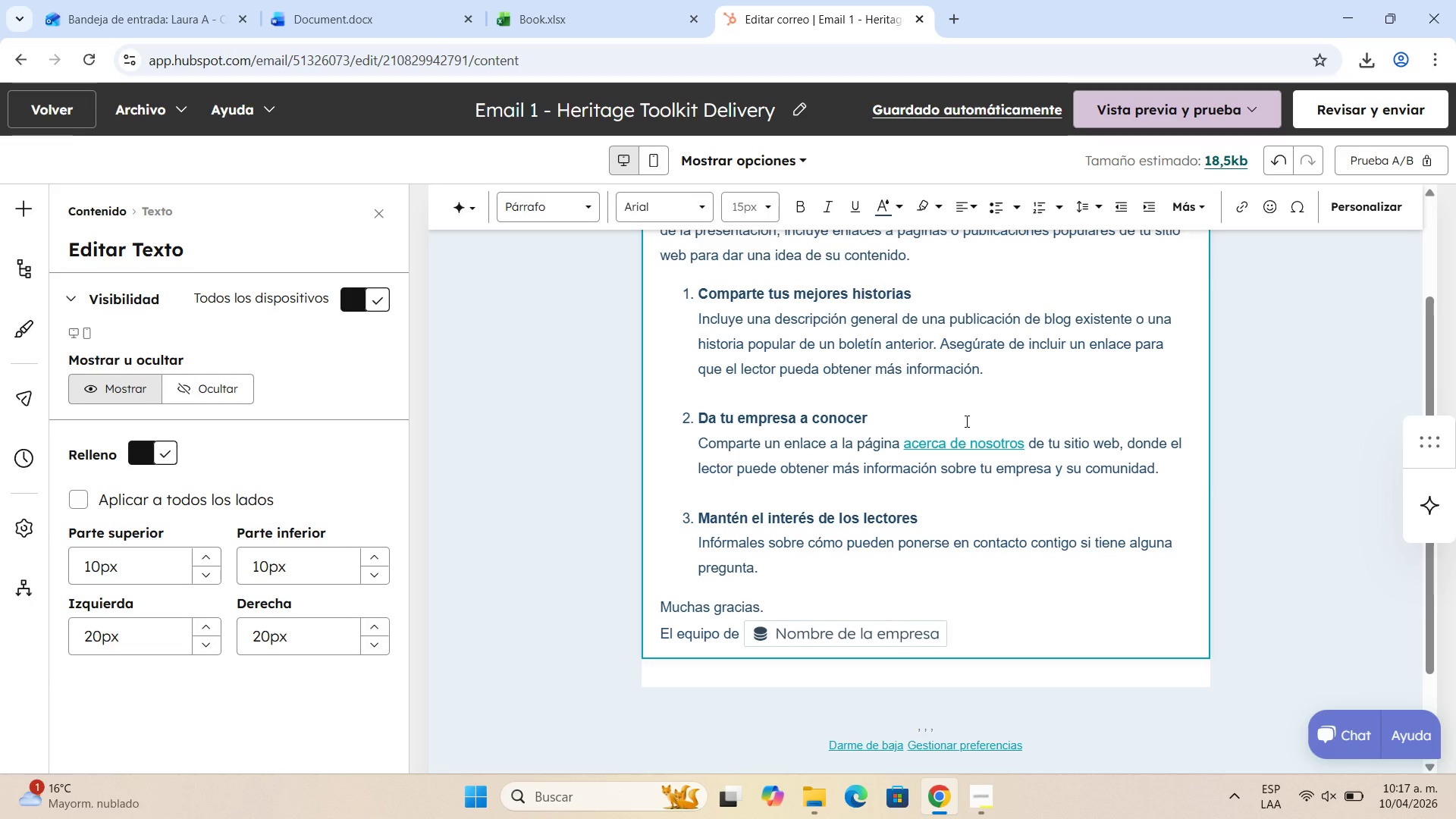 
key(Backspace)
 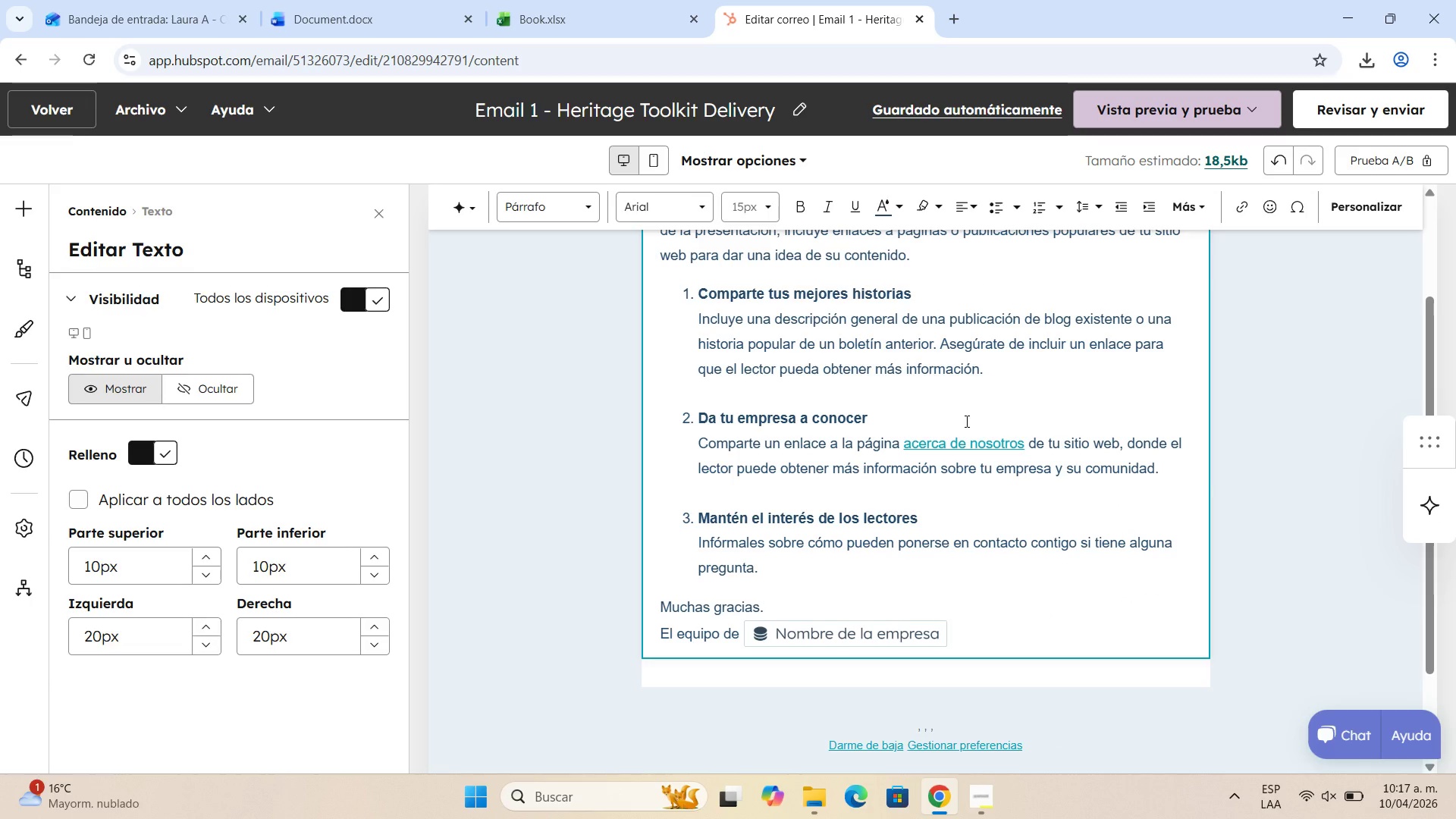 
key(Backspace)
 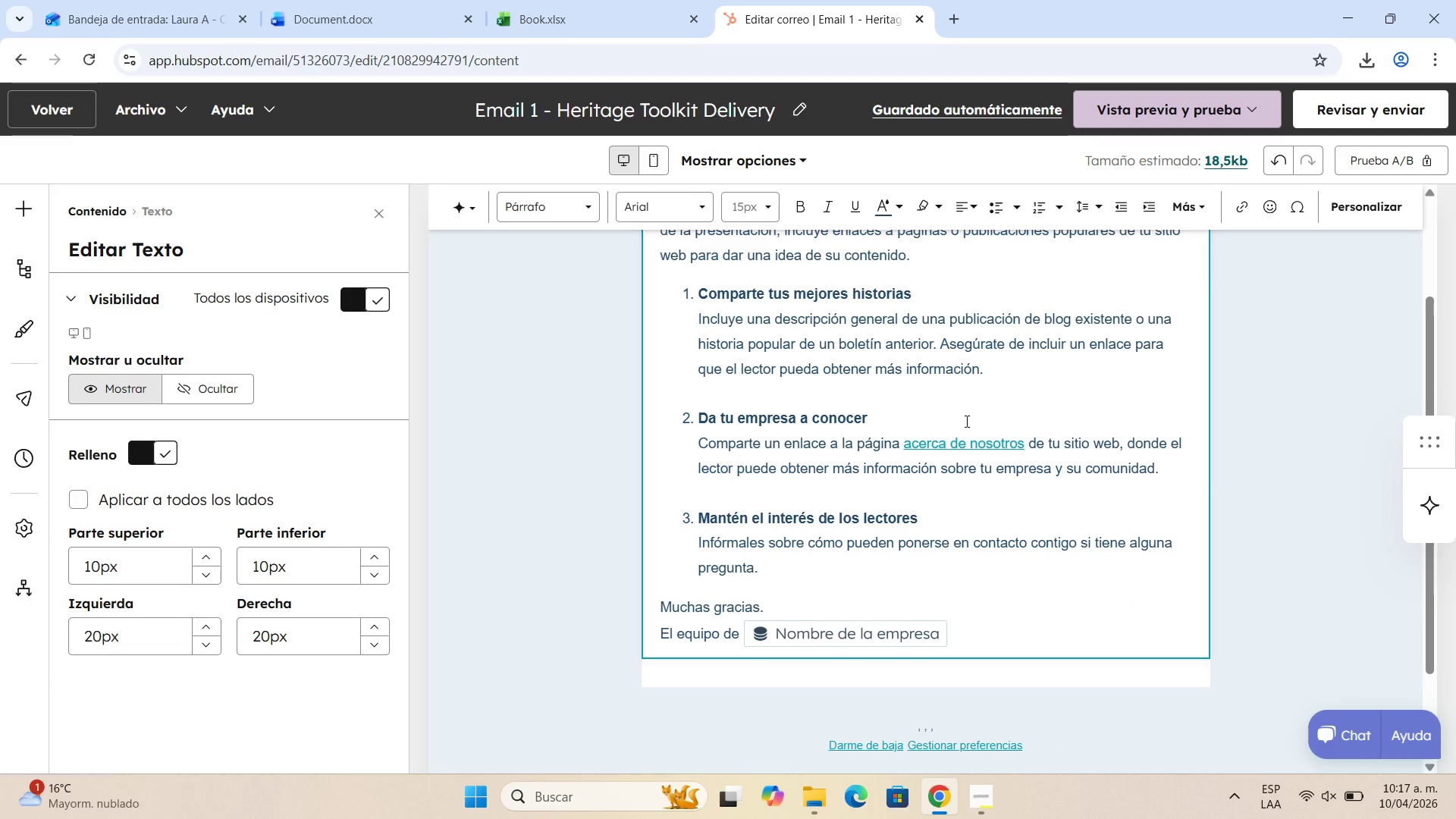 
key(Backspace)
 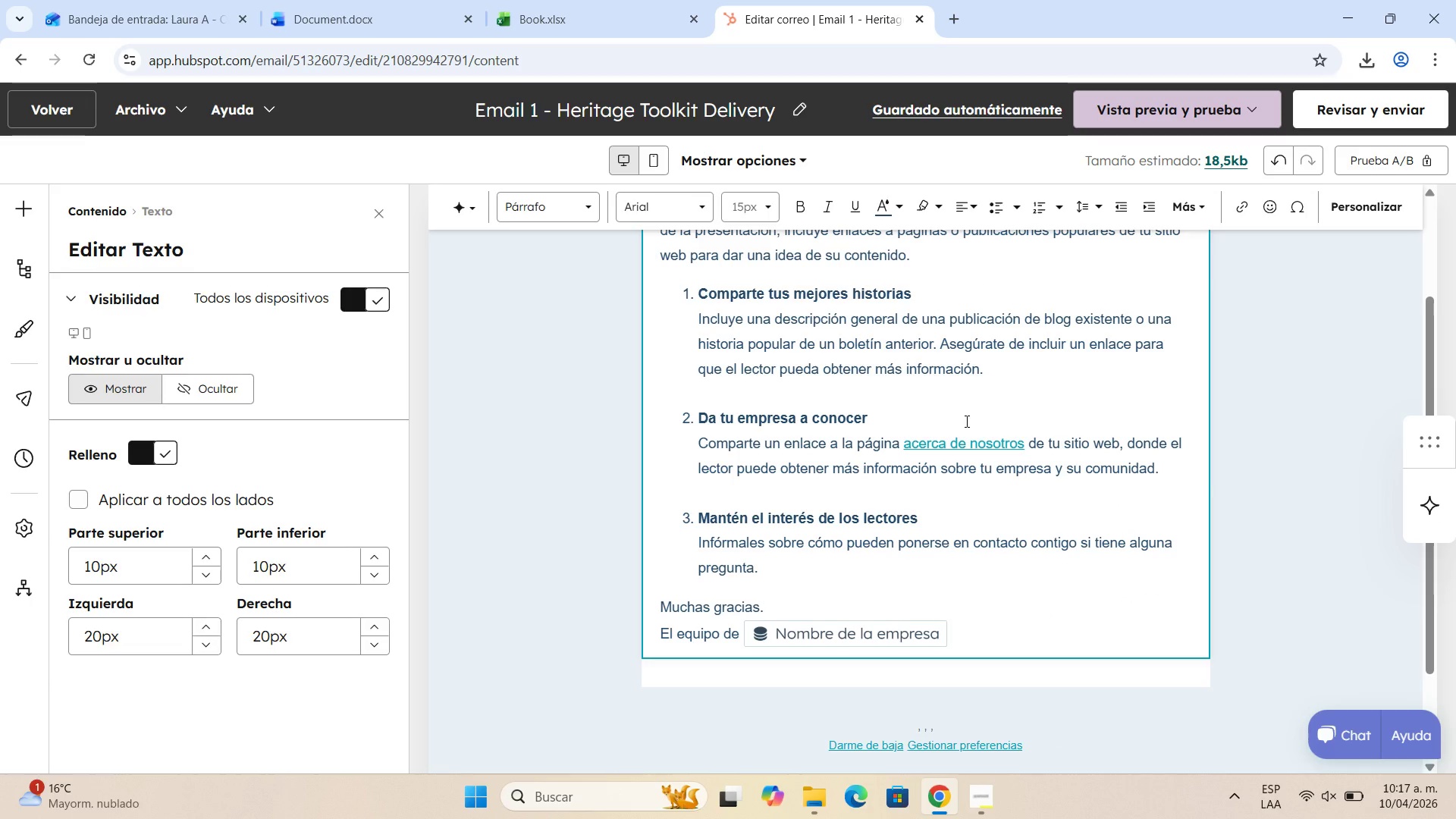 
wait(8.53)
 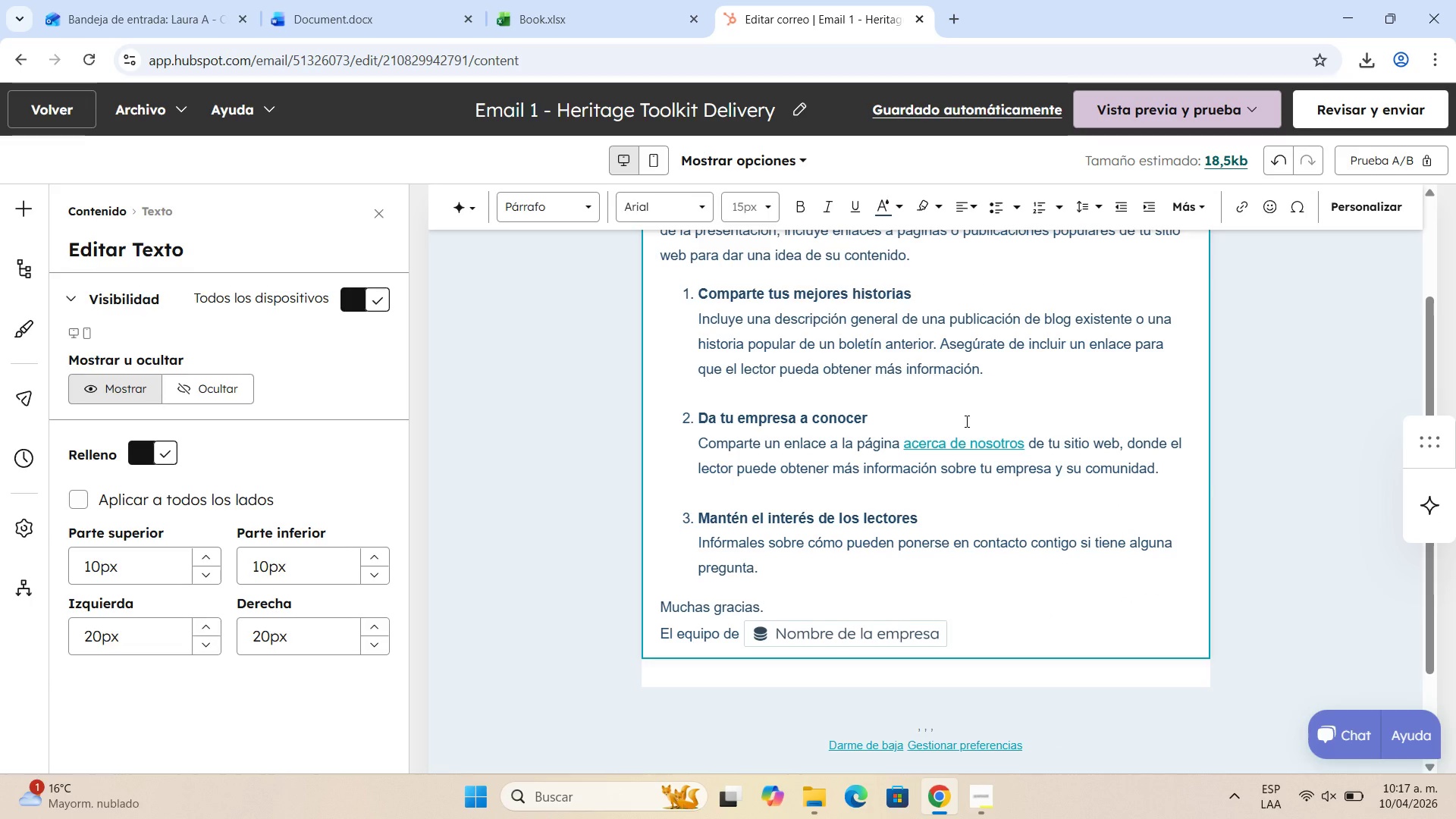 
double_click([899, 416])
 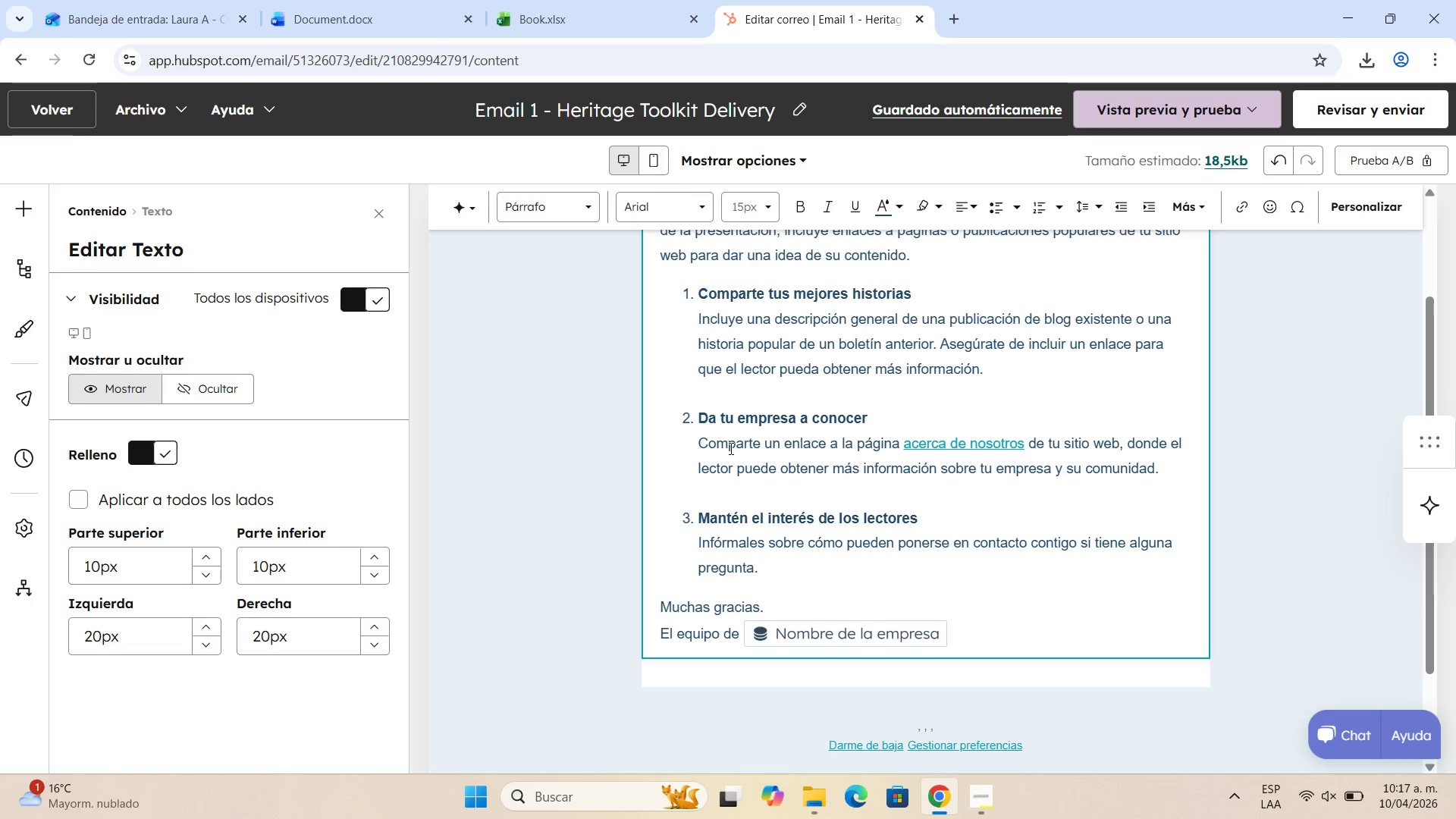 
left_click([730, 448])
 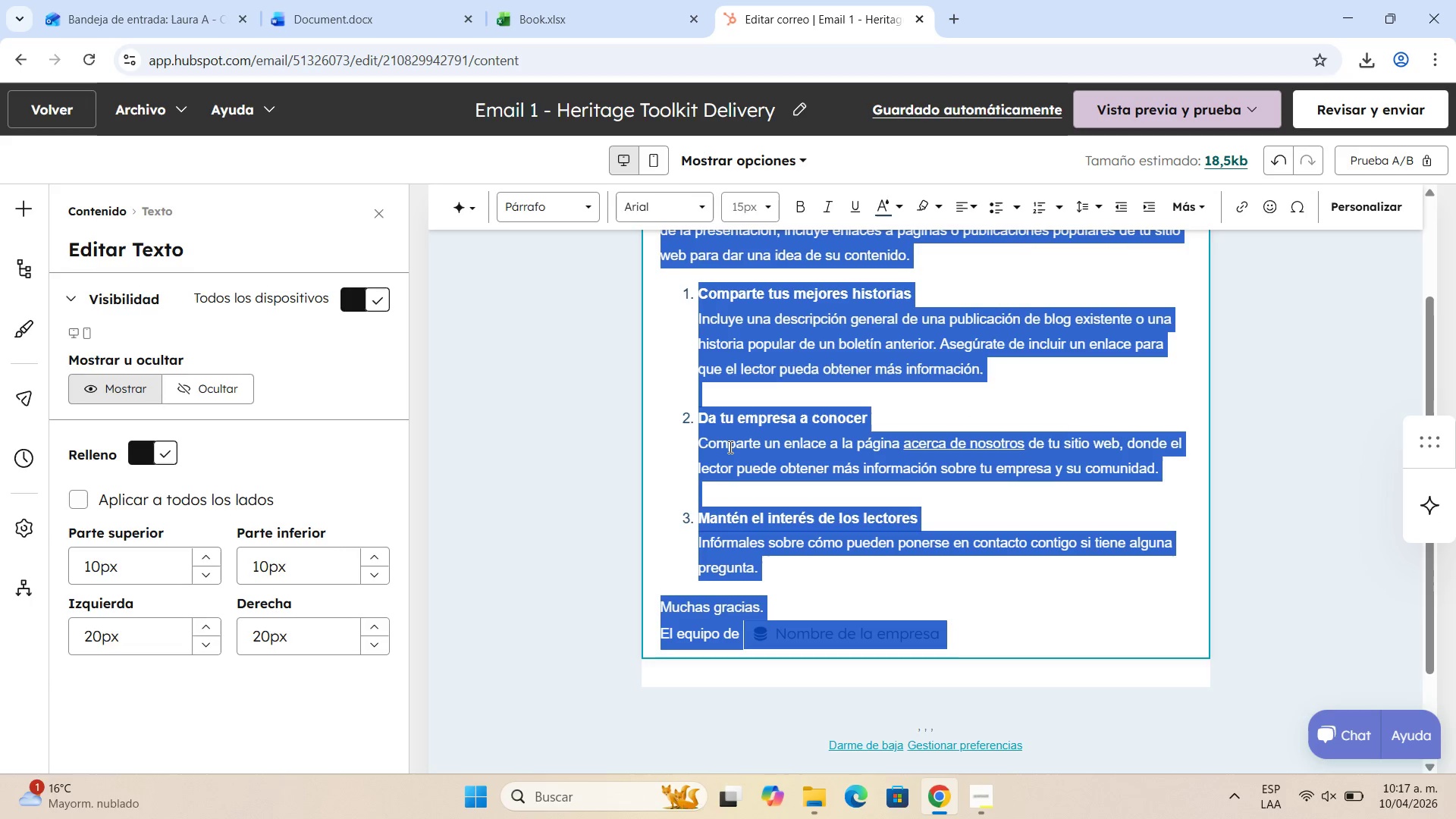 
triple_click([729, 447])
 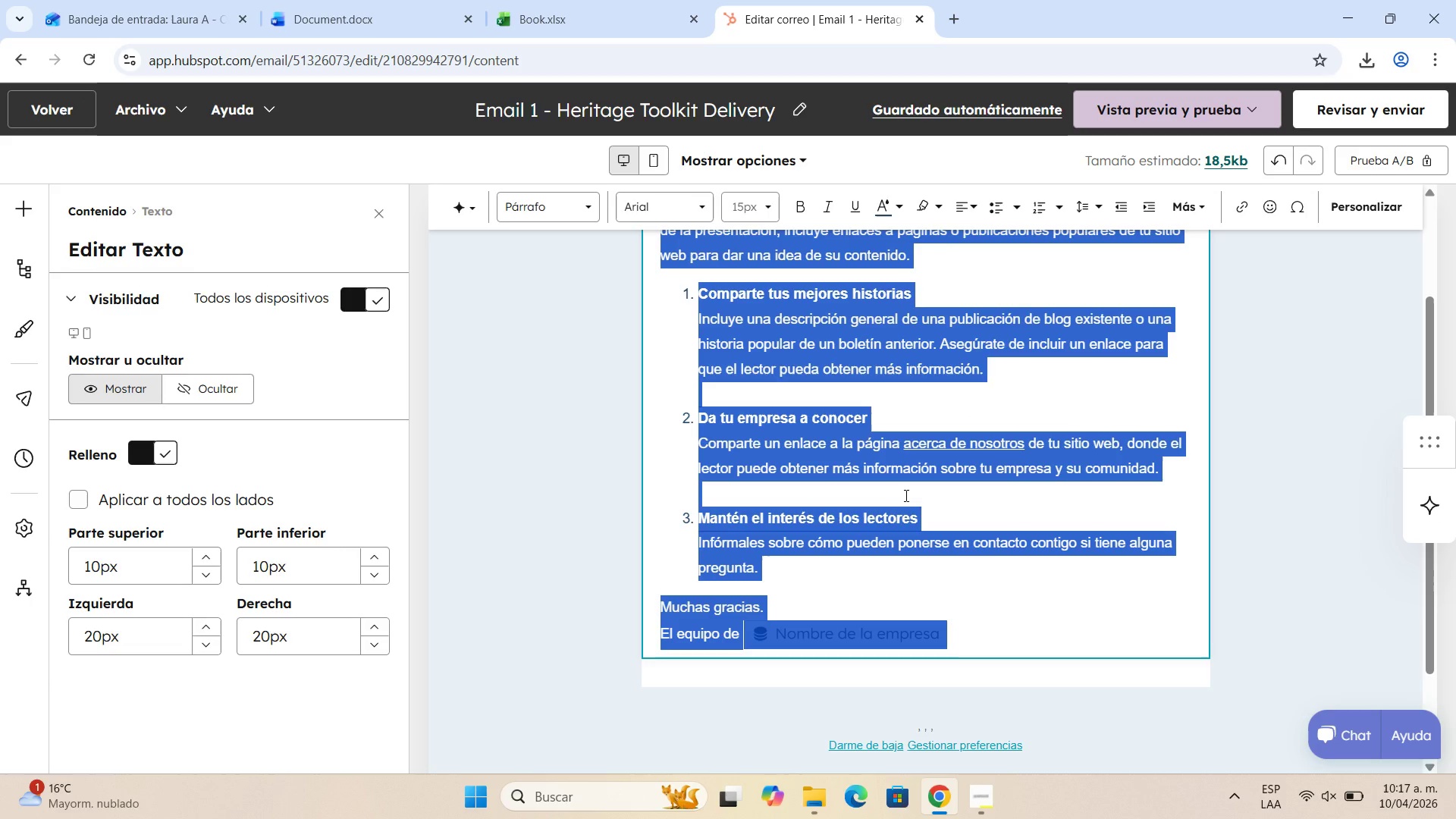 
key(Backspace)
 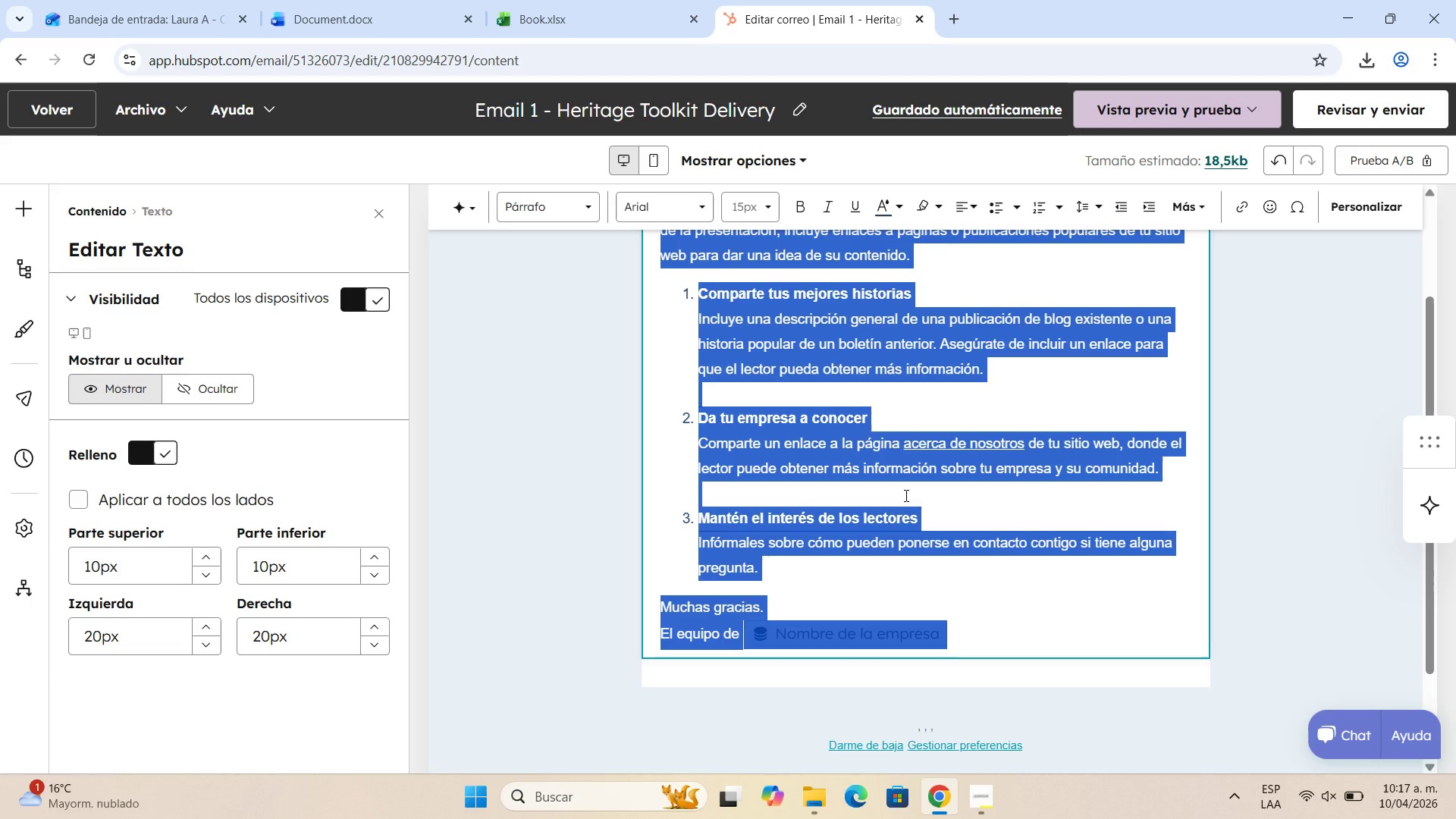 
key(Backspace)
 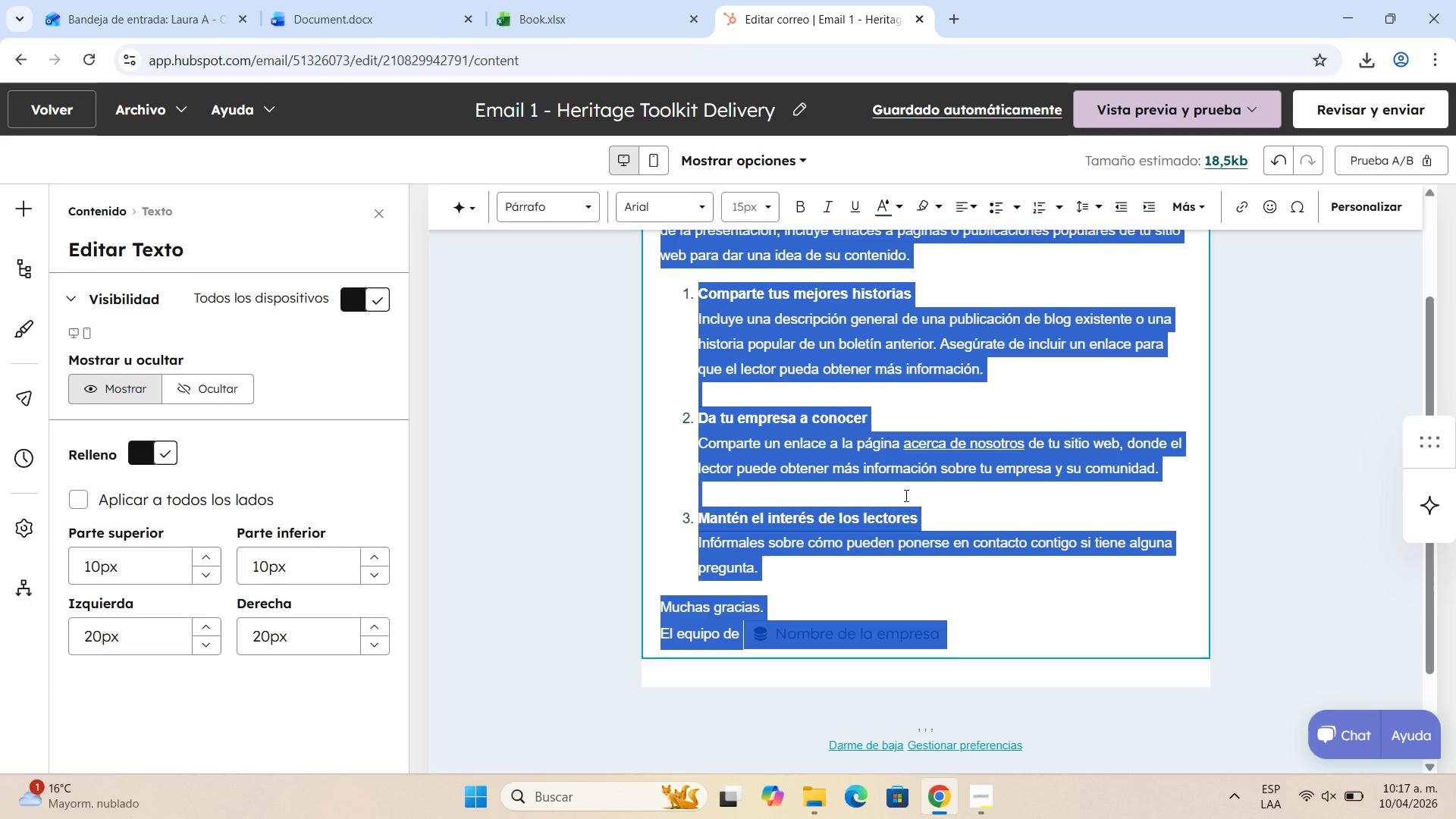 
key(Backspace)
 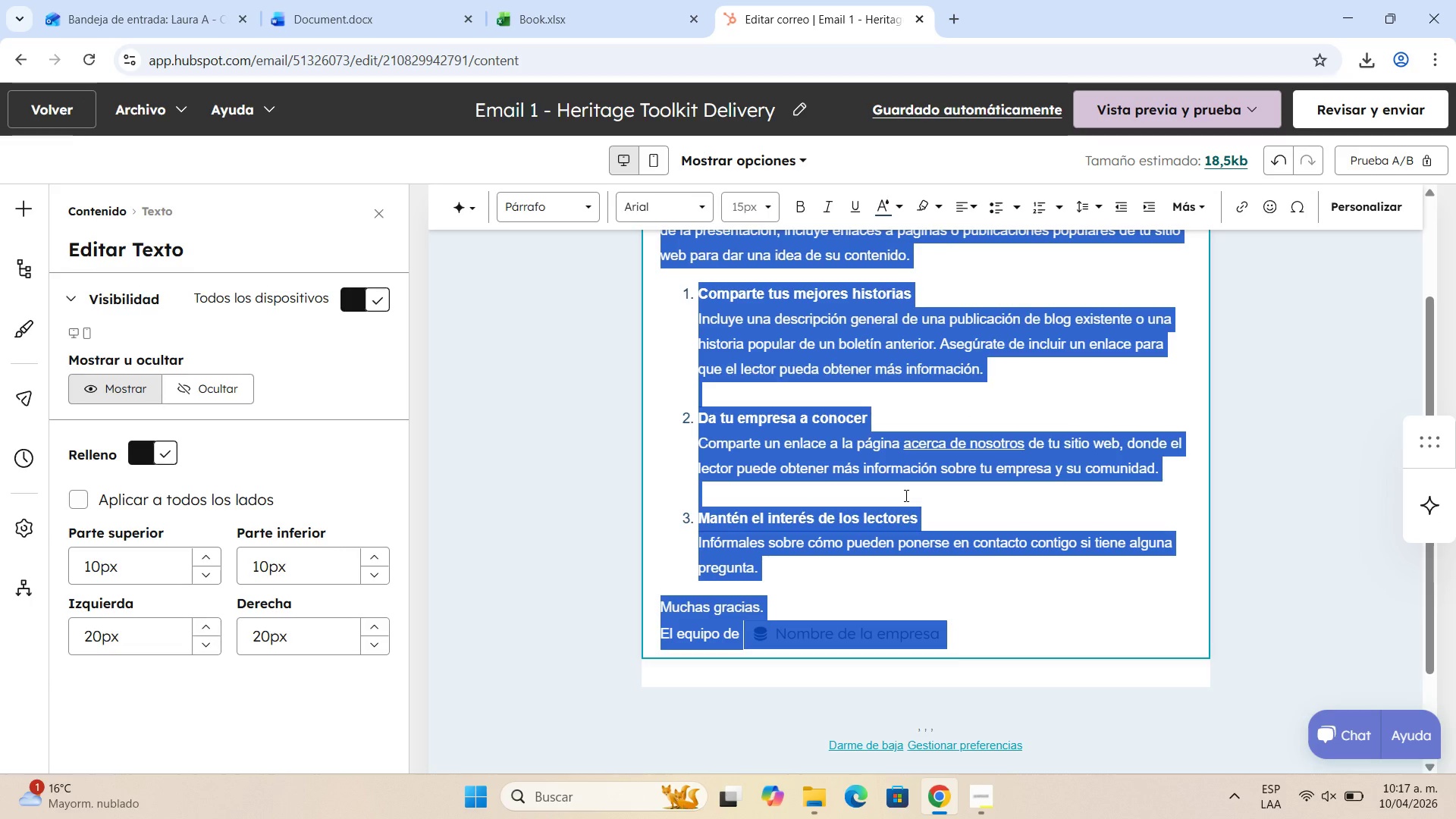 
key(Backspace)
 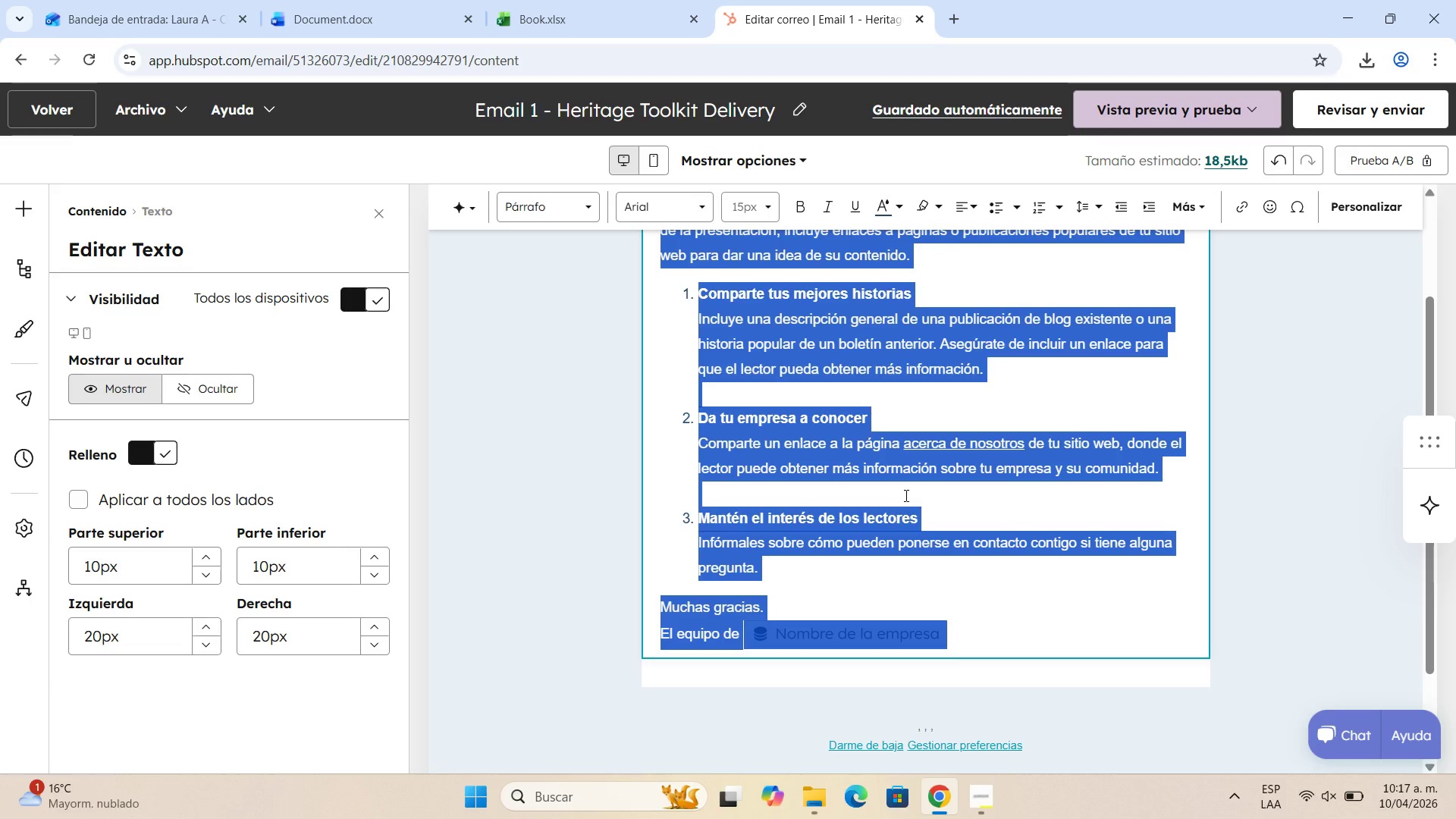 
key(Backspace)
 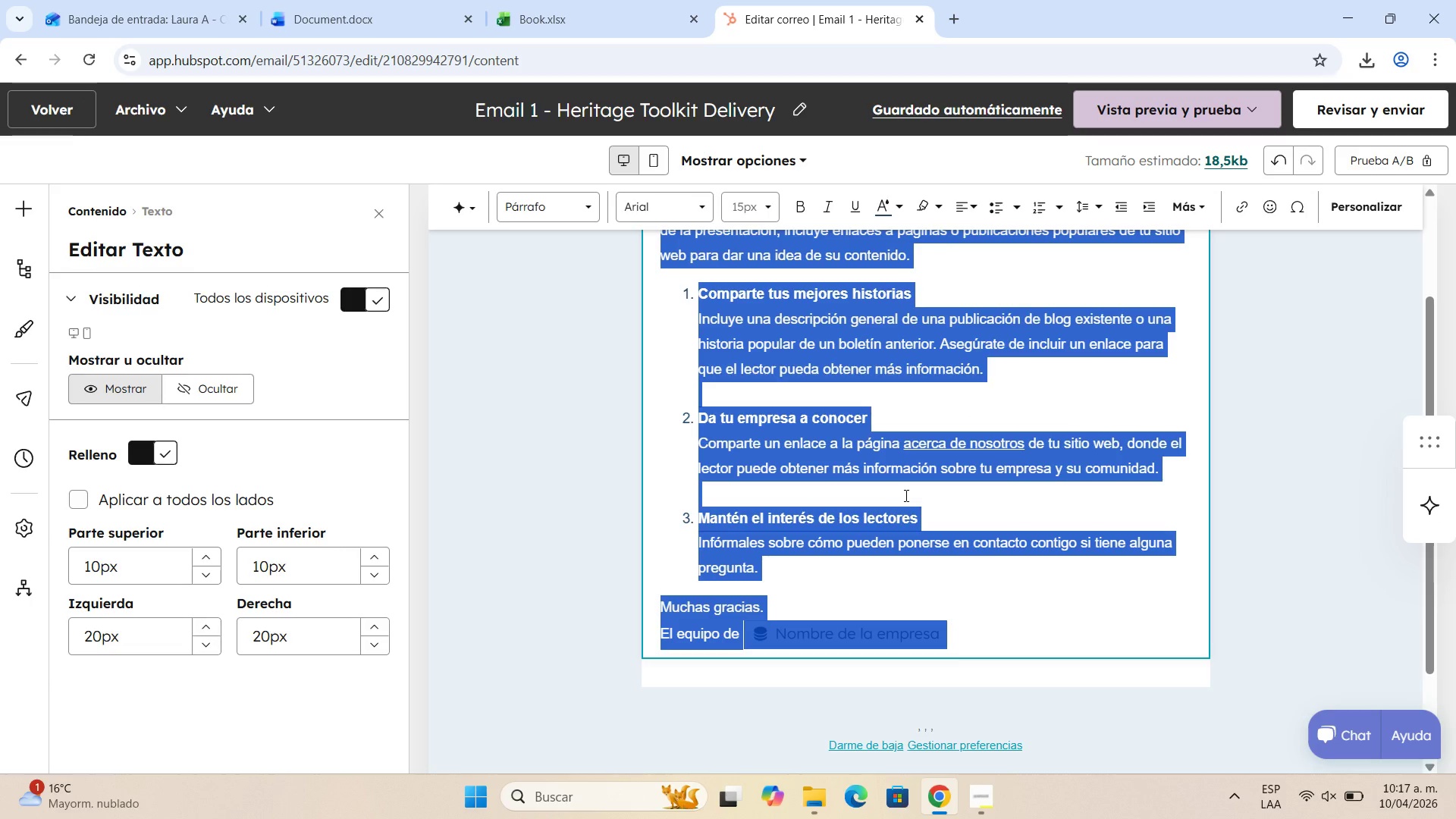 
key(Enter)
 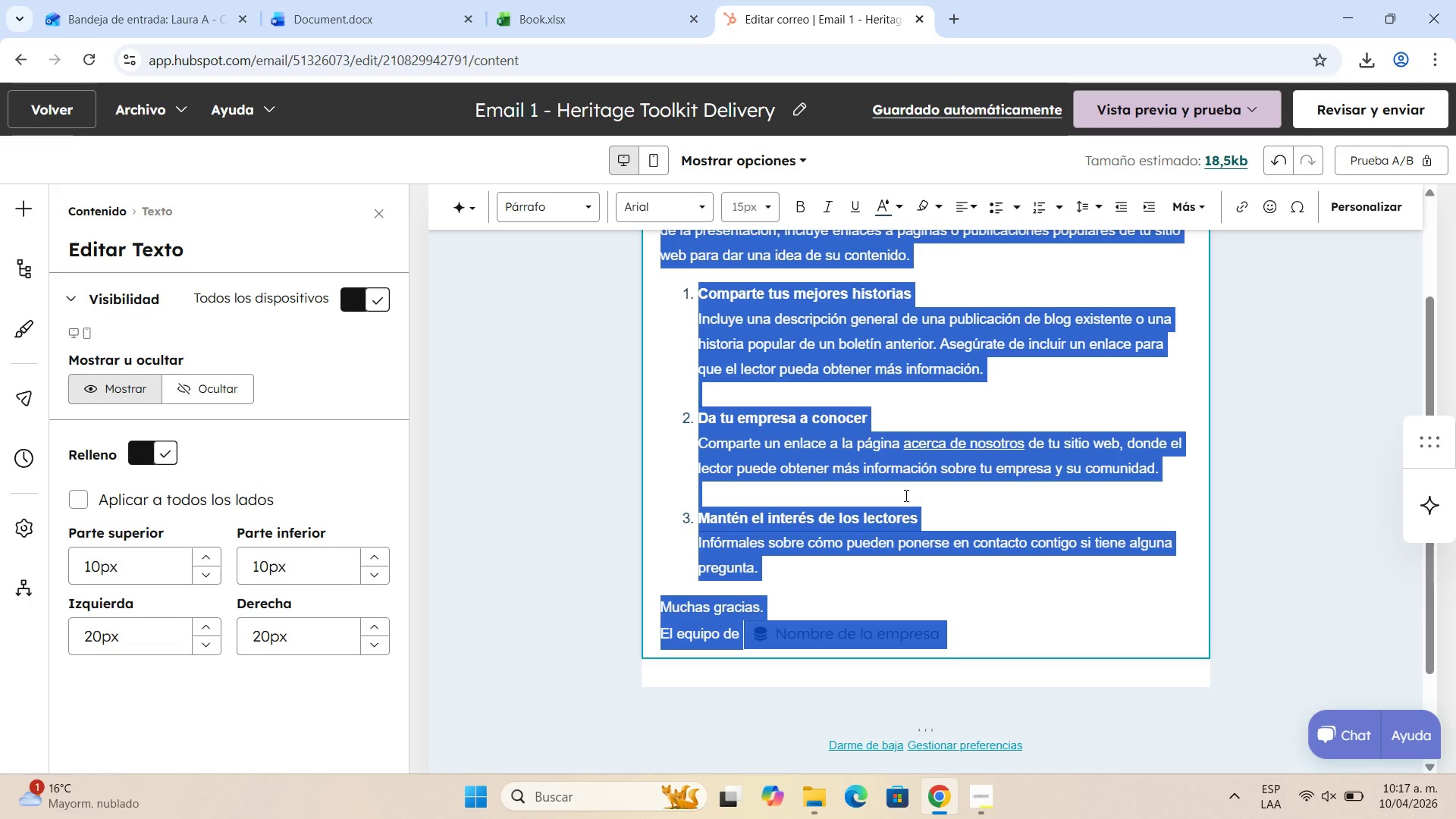 
key(Enter)
 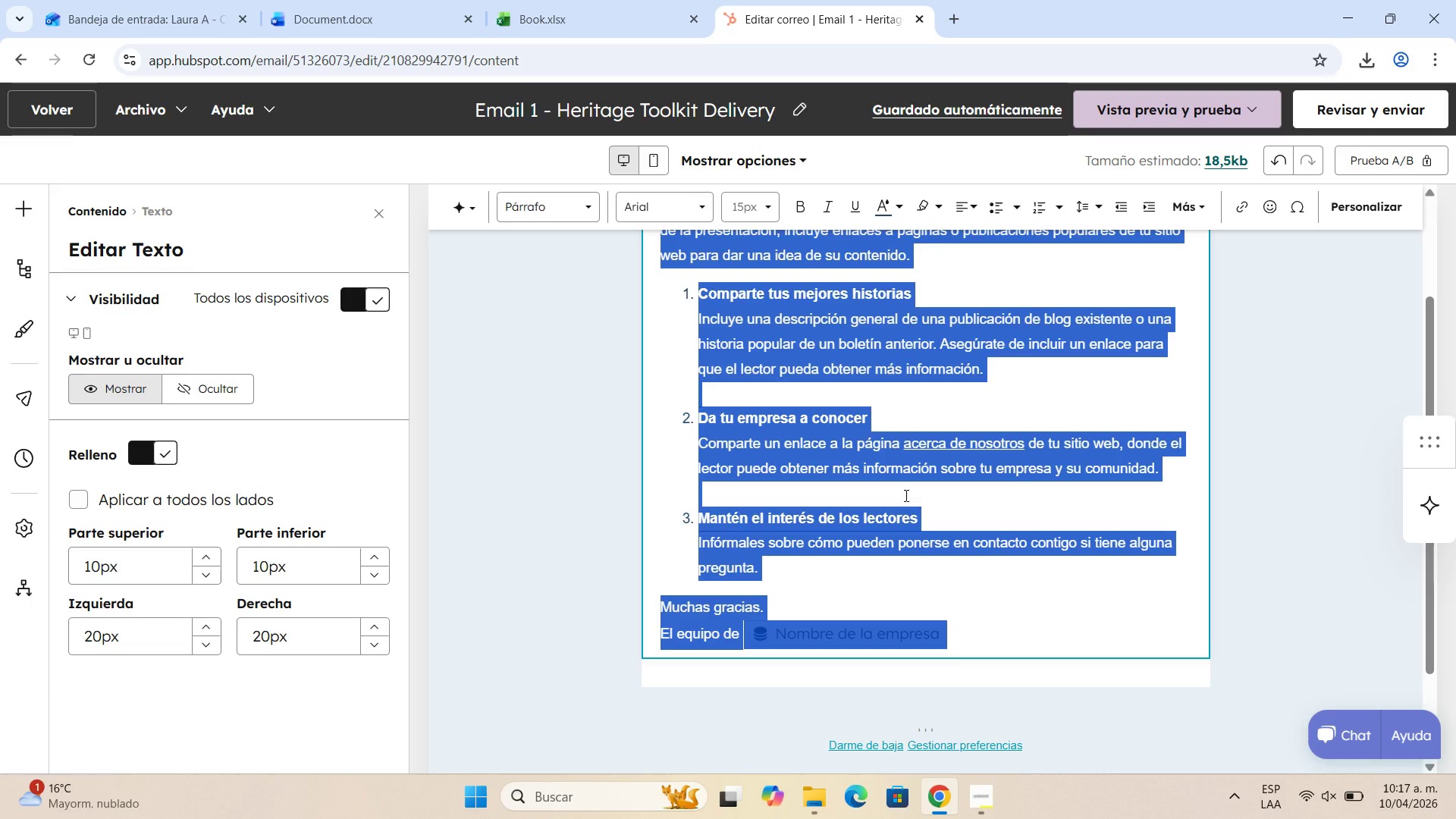 
key(Enter)
 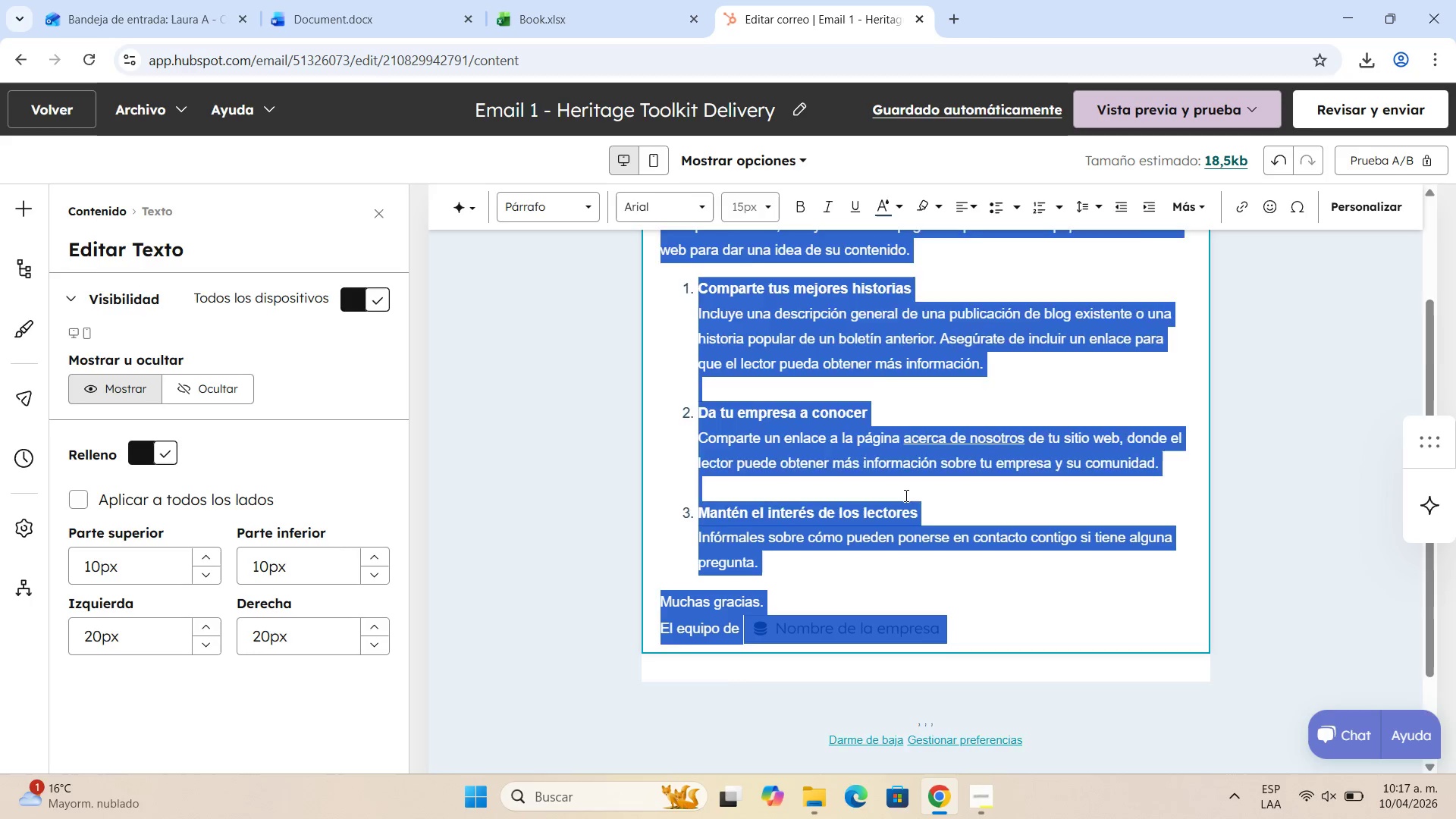 
key(Space)
 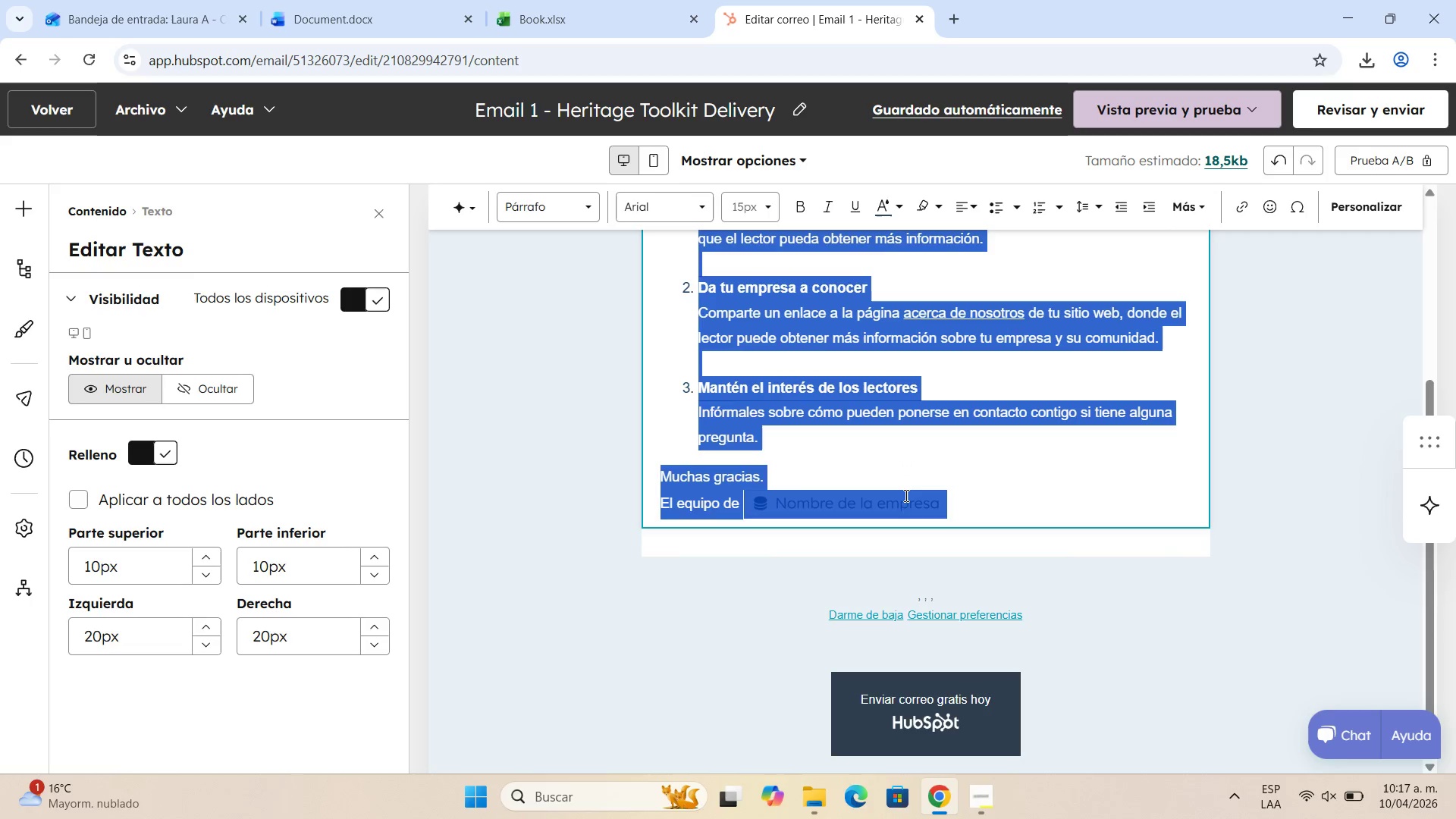 
key(Space)
 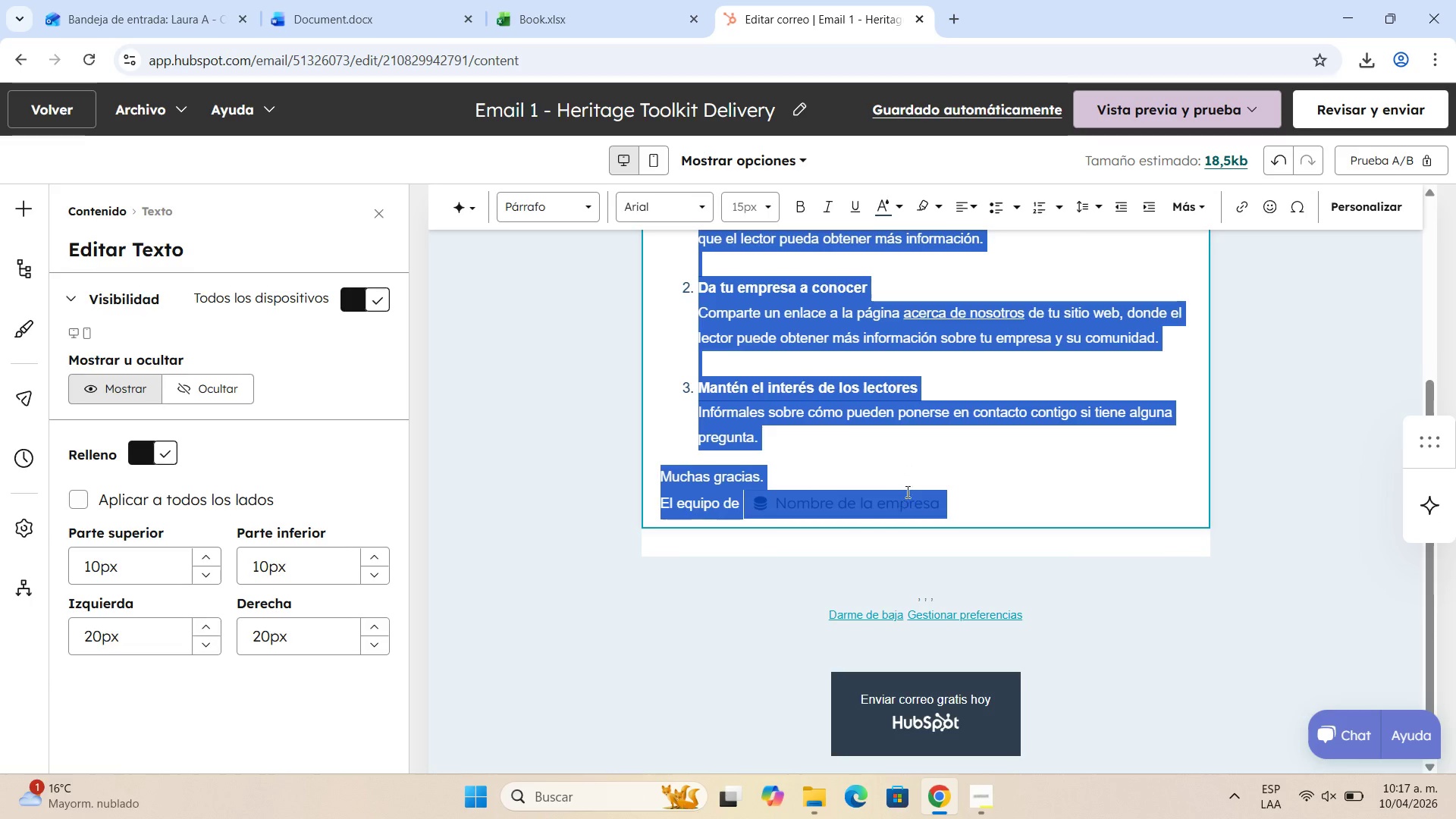 
scroll: coordinate [906, 490], scroll_direction: up, amount: 5.0
 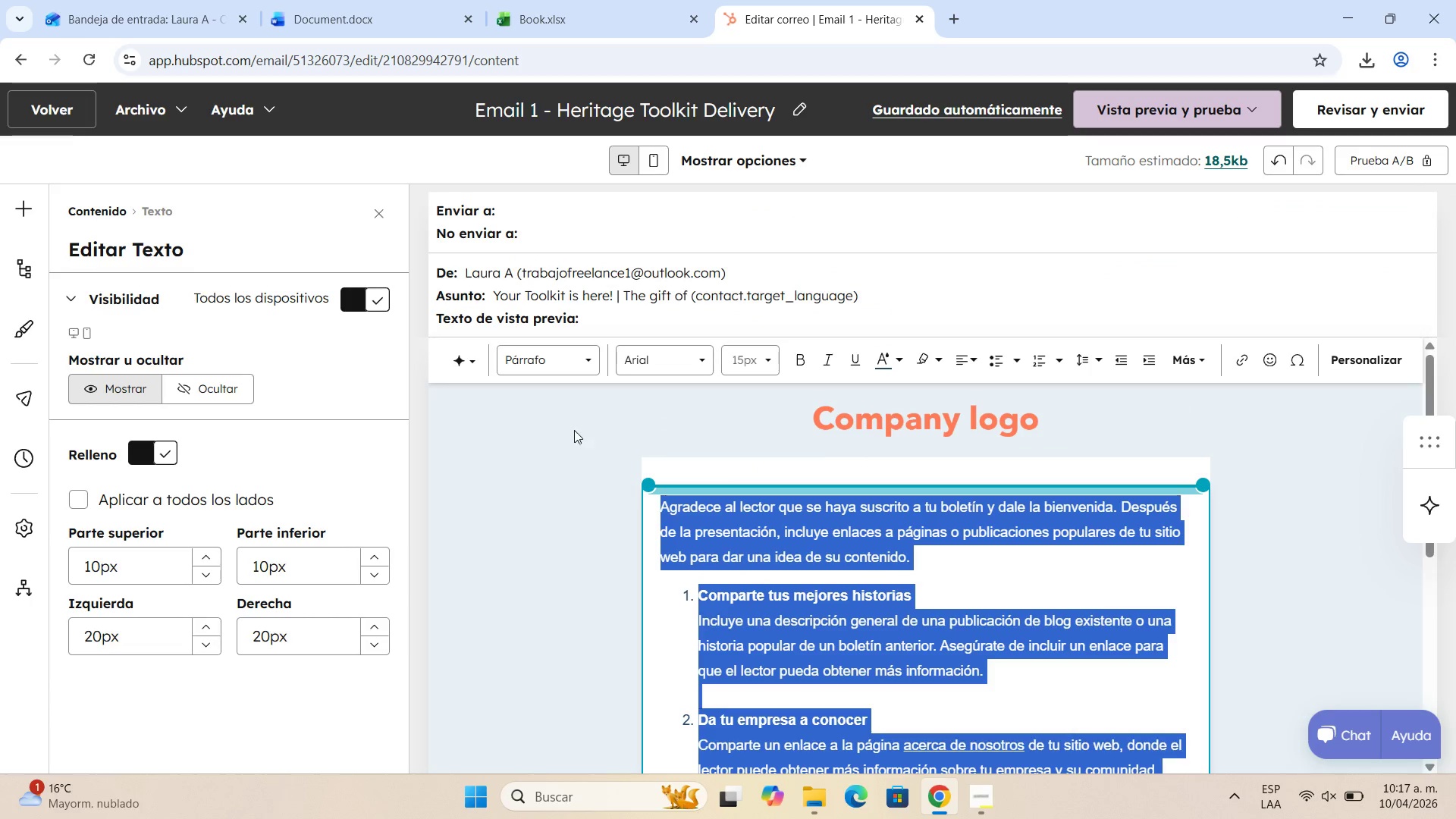 
left_click([617, 407])
 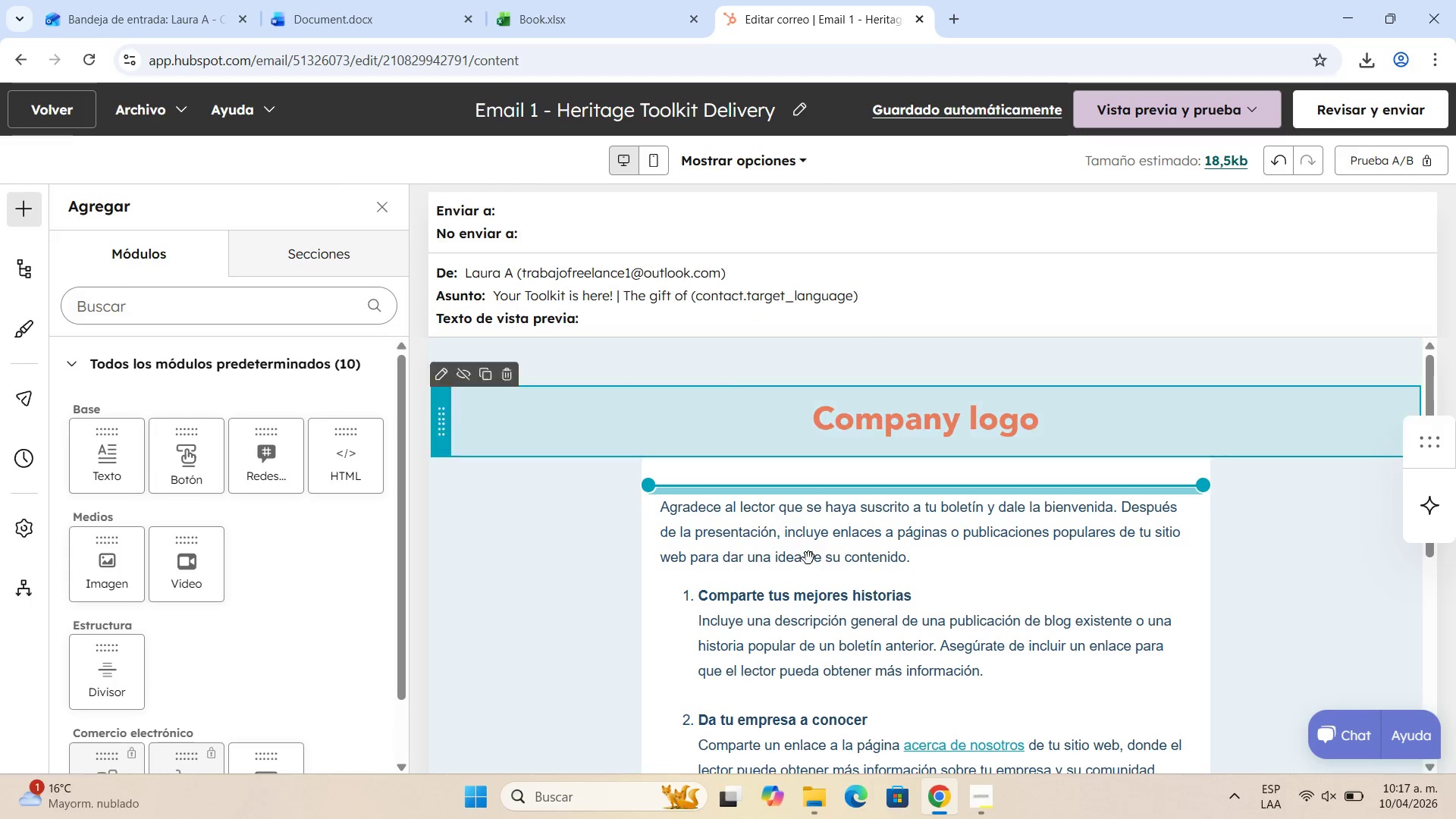 
left_click([812, 562])
 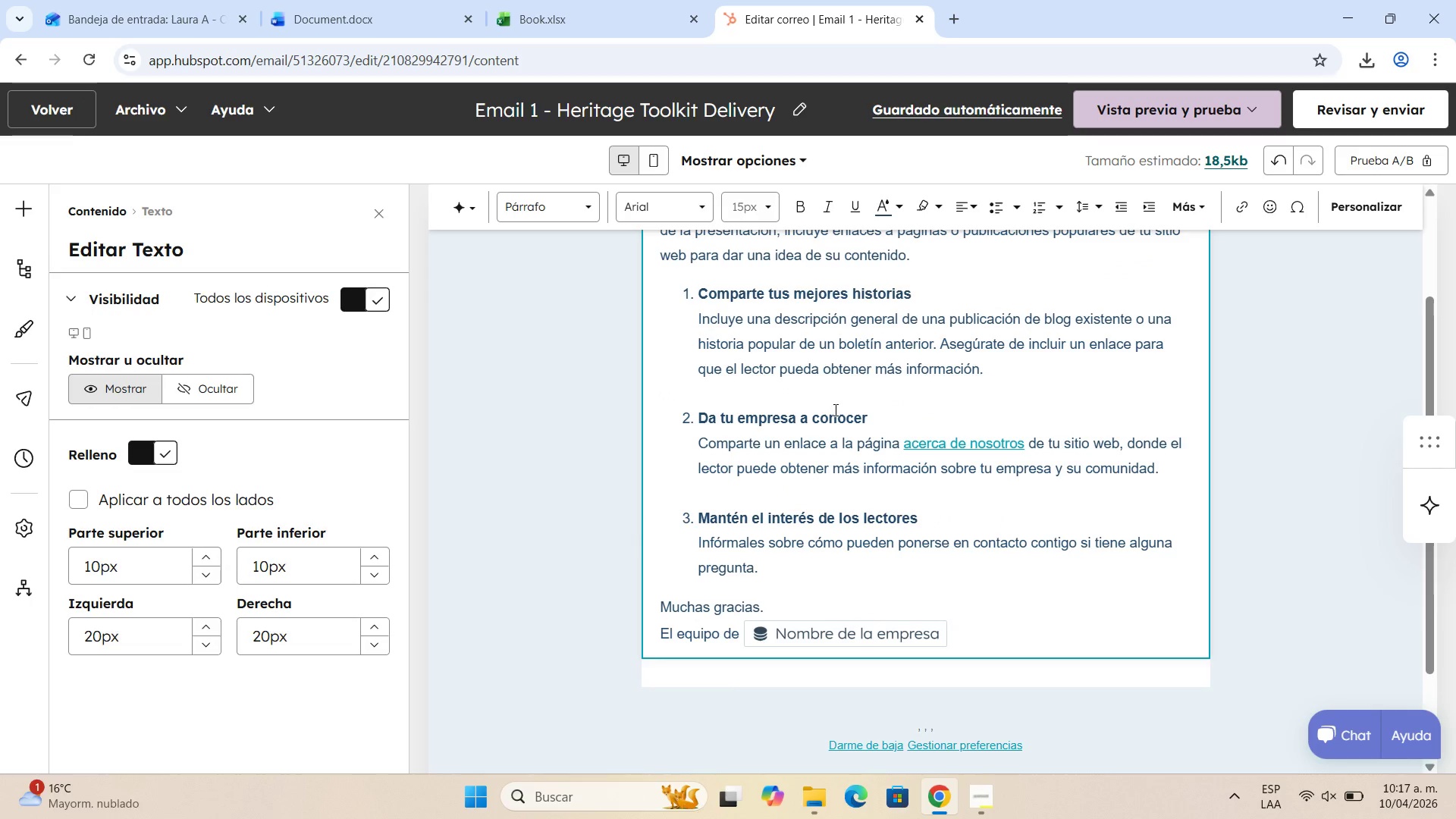 
left_click([579, 367])
 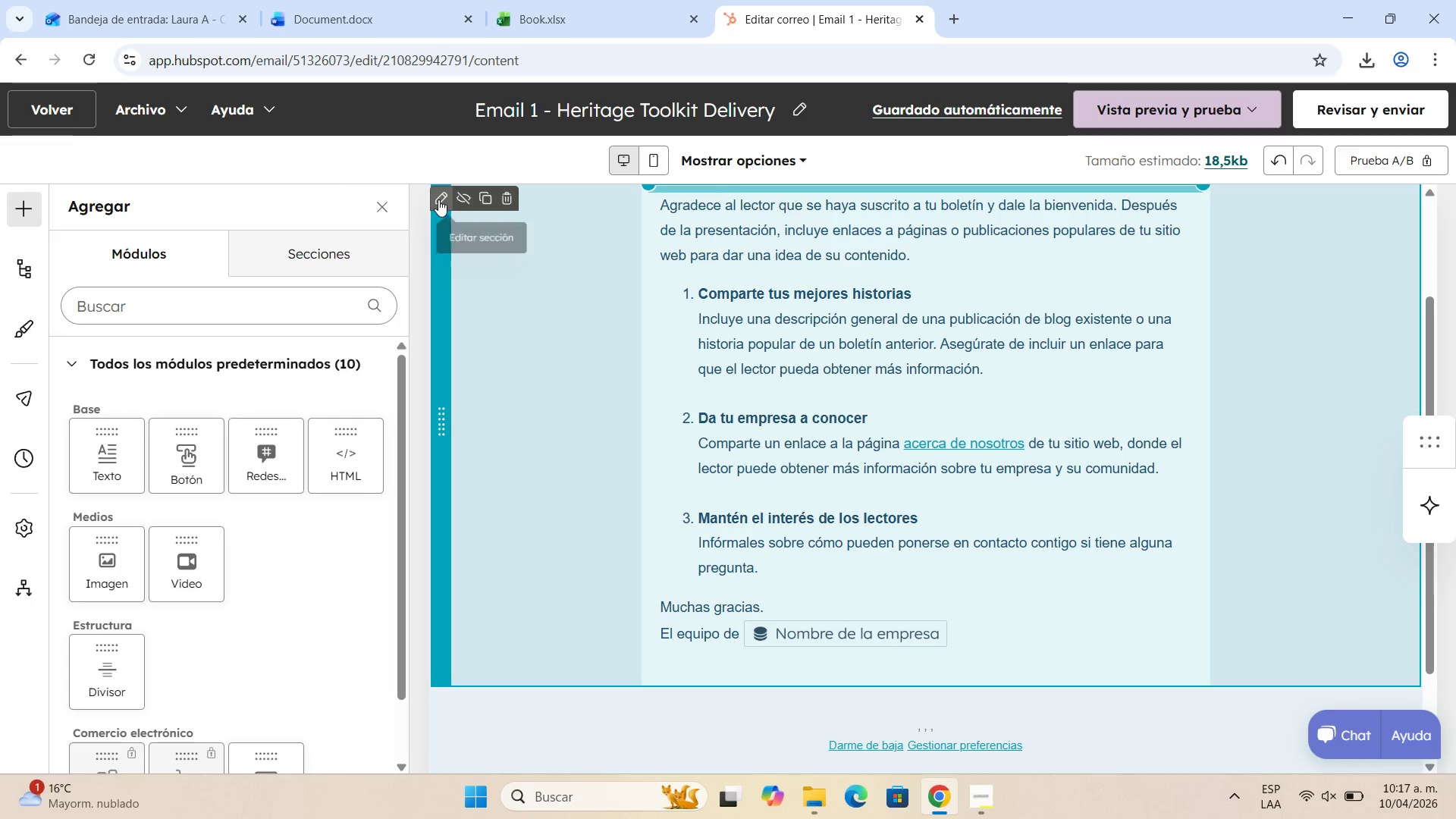 
left_click([438, 199])
 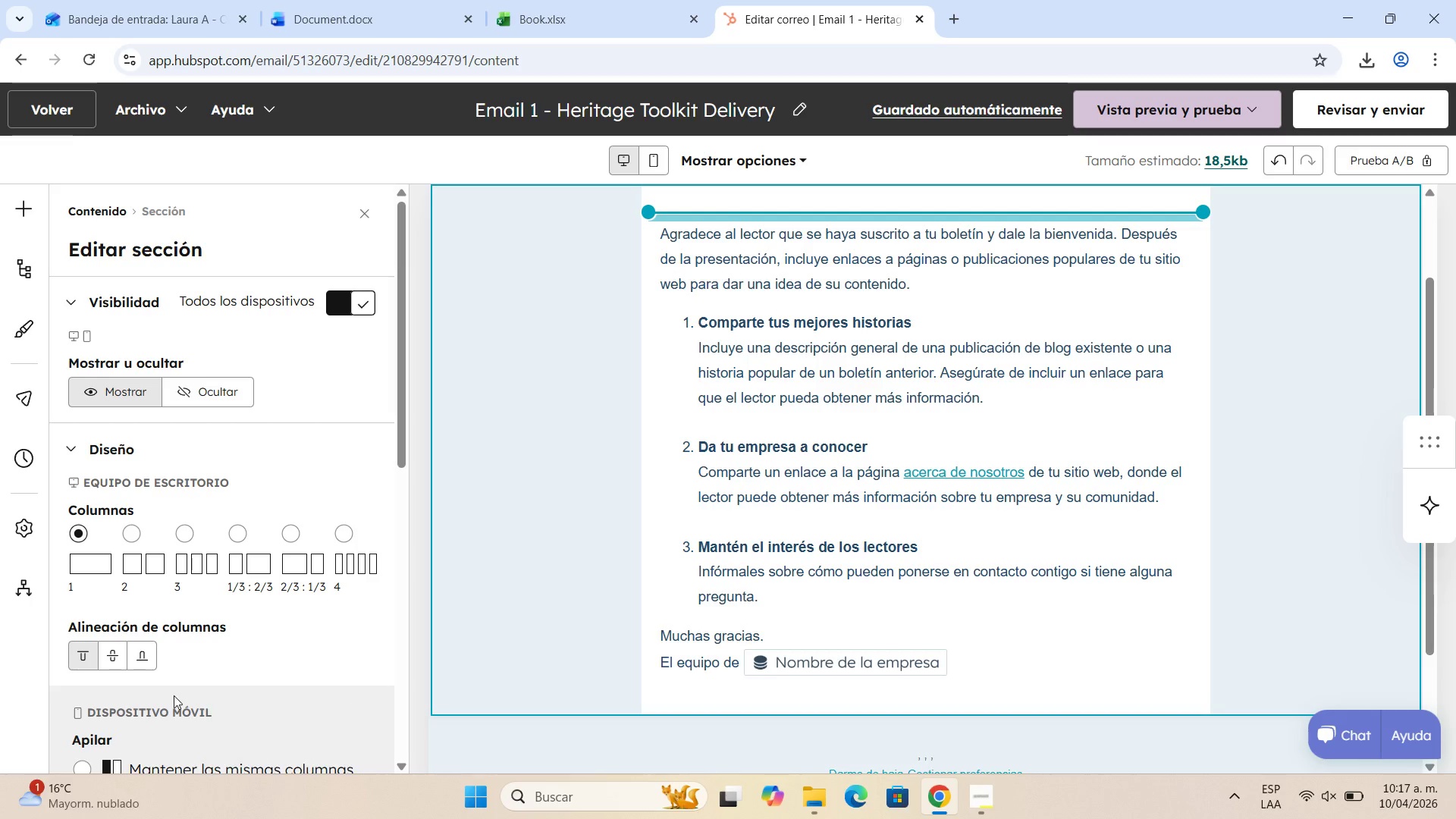 
scroll: coordinate [234, 623], scroll_direction: down, amount: 2.0
 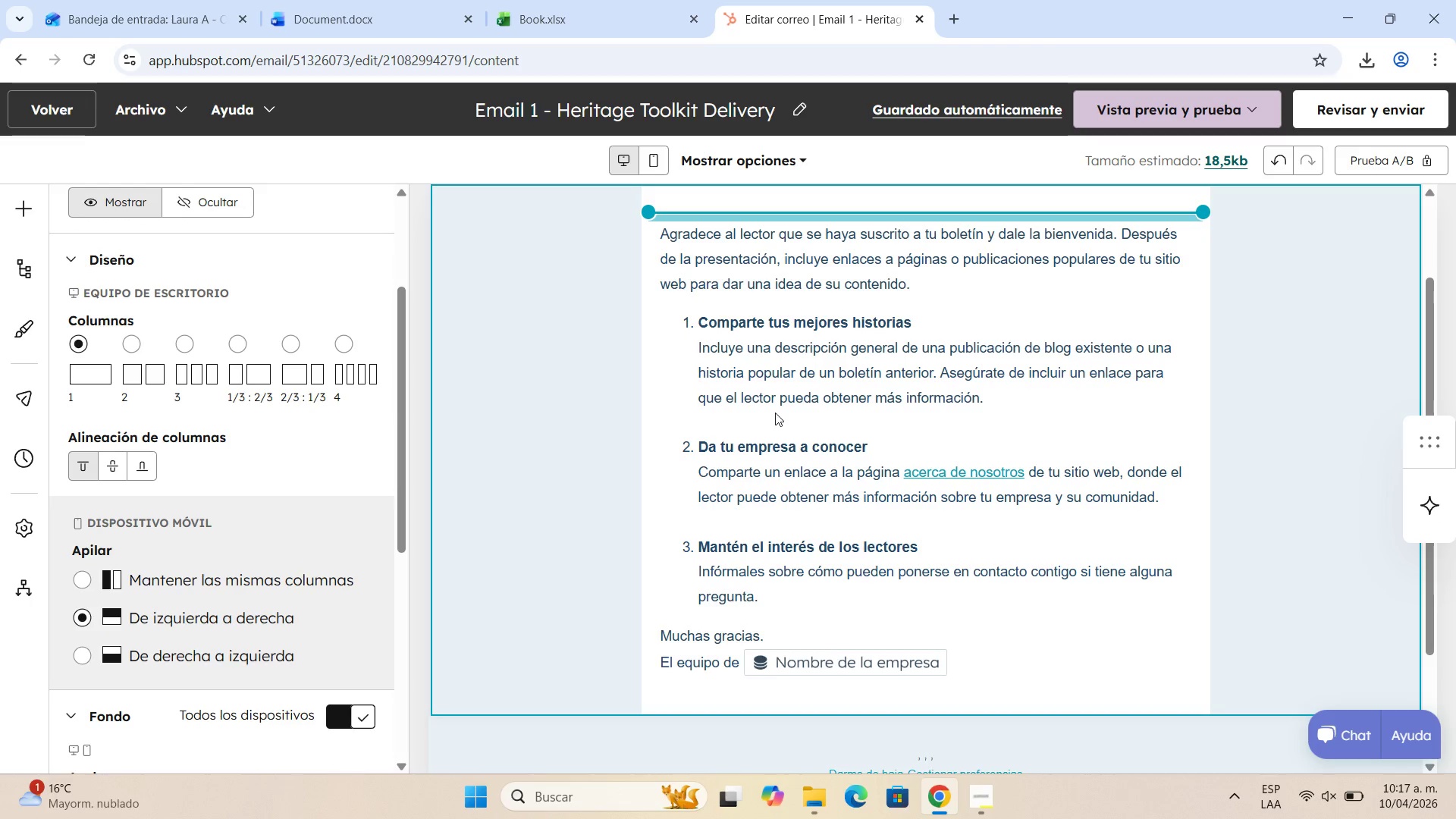 
left_click([775, 413])
 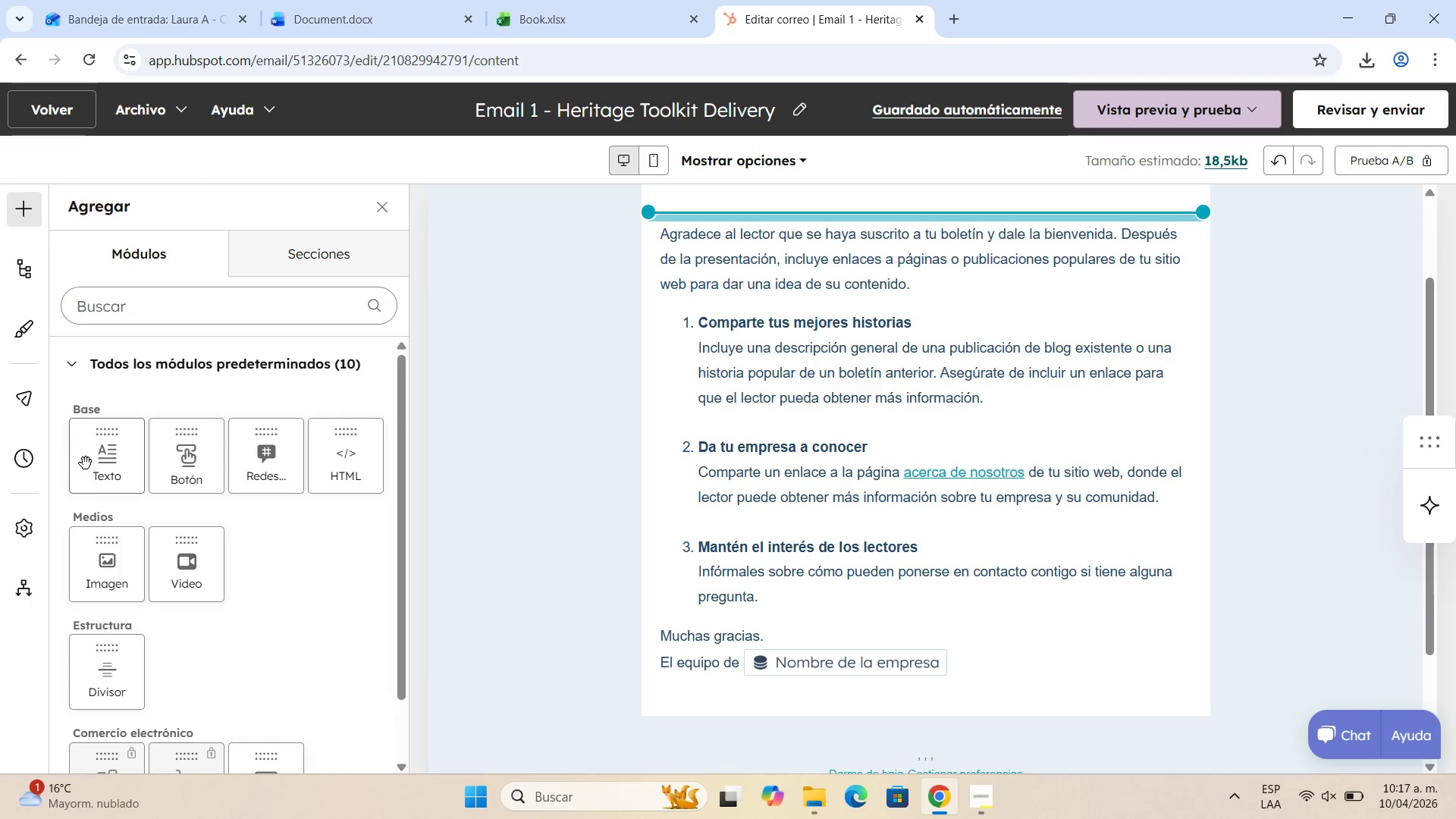 
left_click([99, 453])
 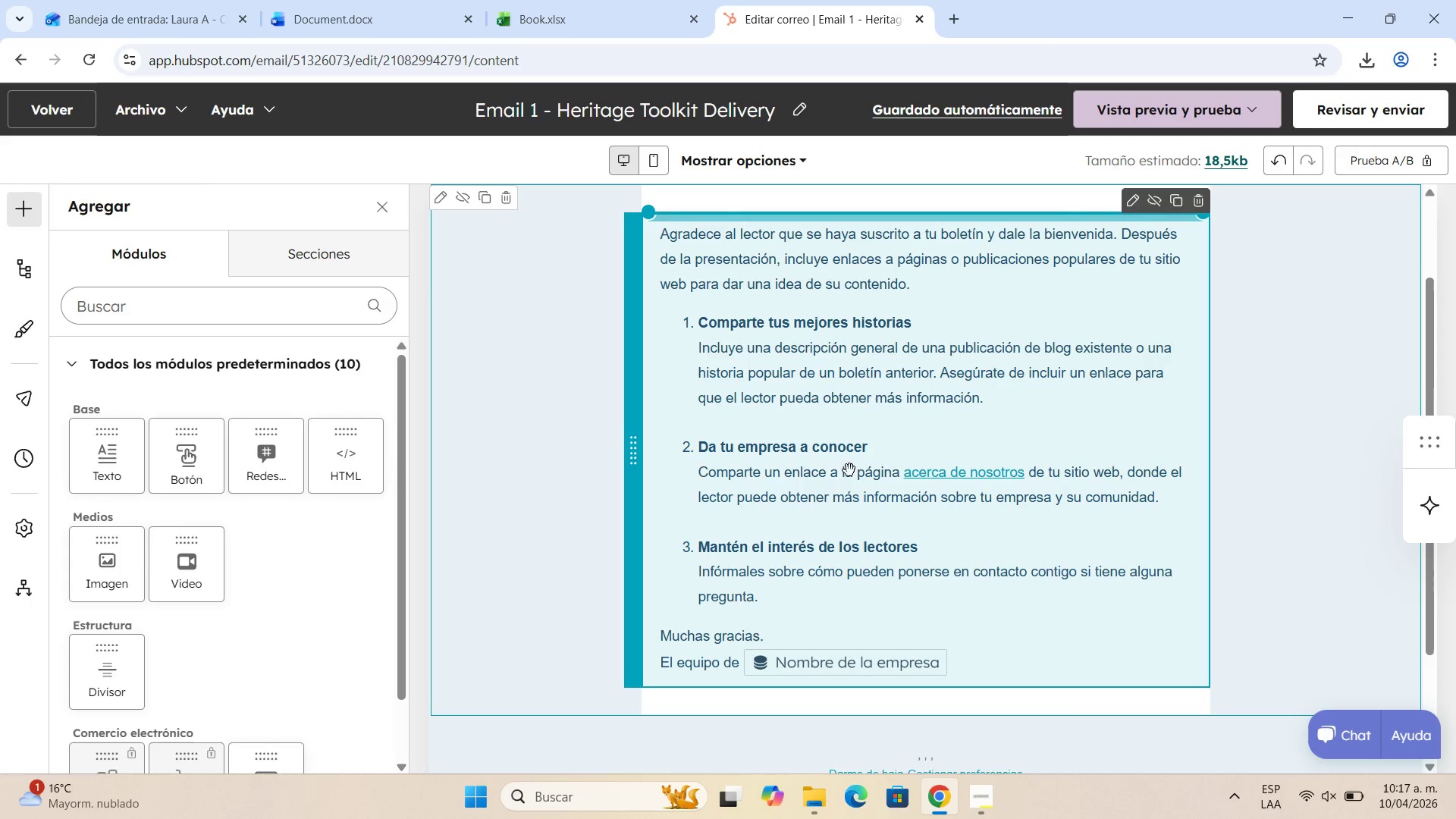 
left_click([858, 465])
 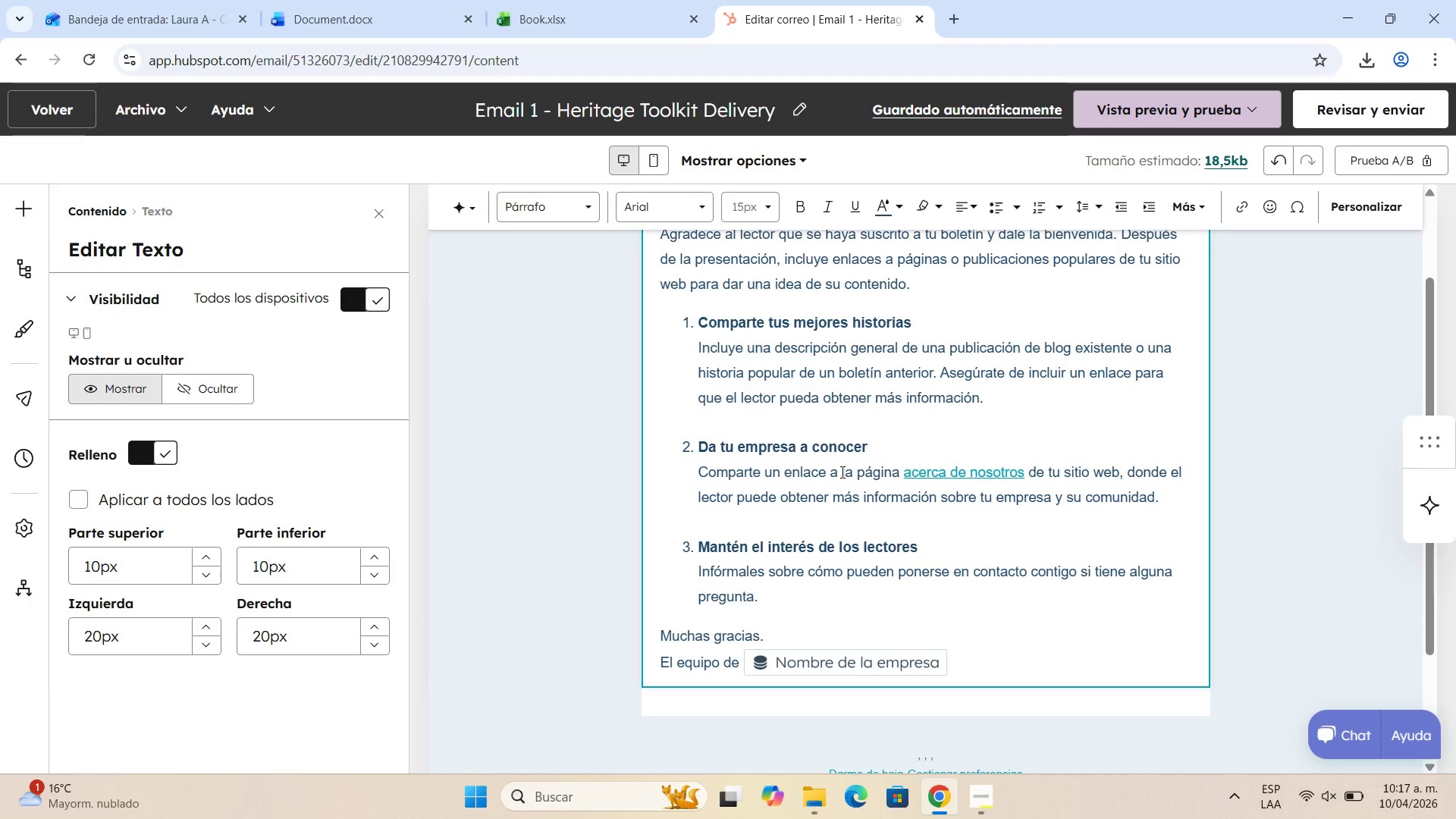 
double_click([841, 472])
 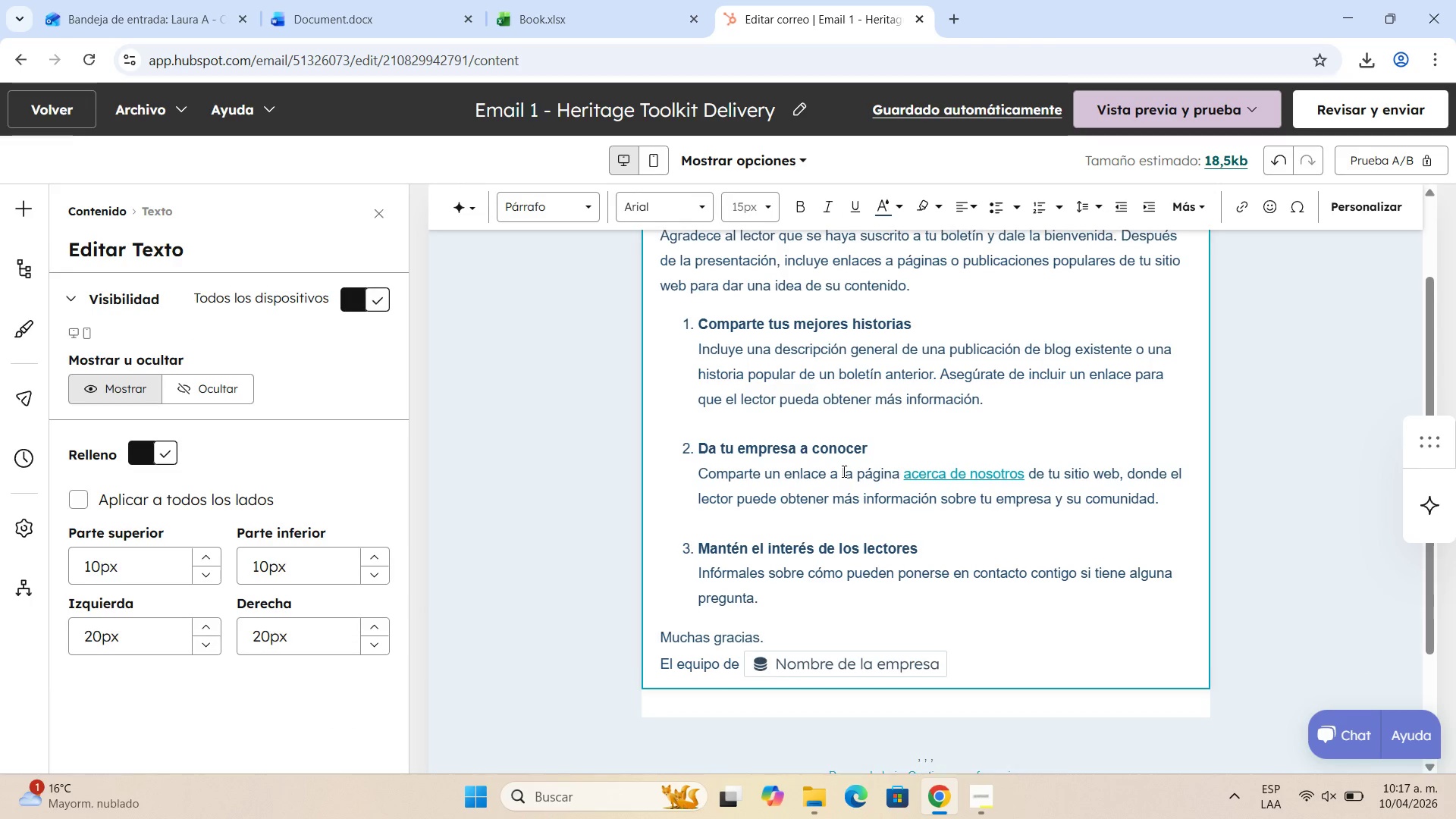 
scroll: coordinate [843, 471], scroll_direction: up, amount: 3.0
 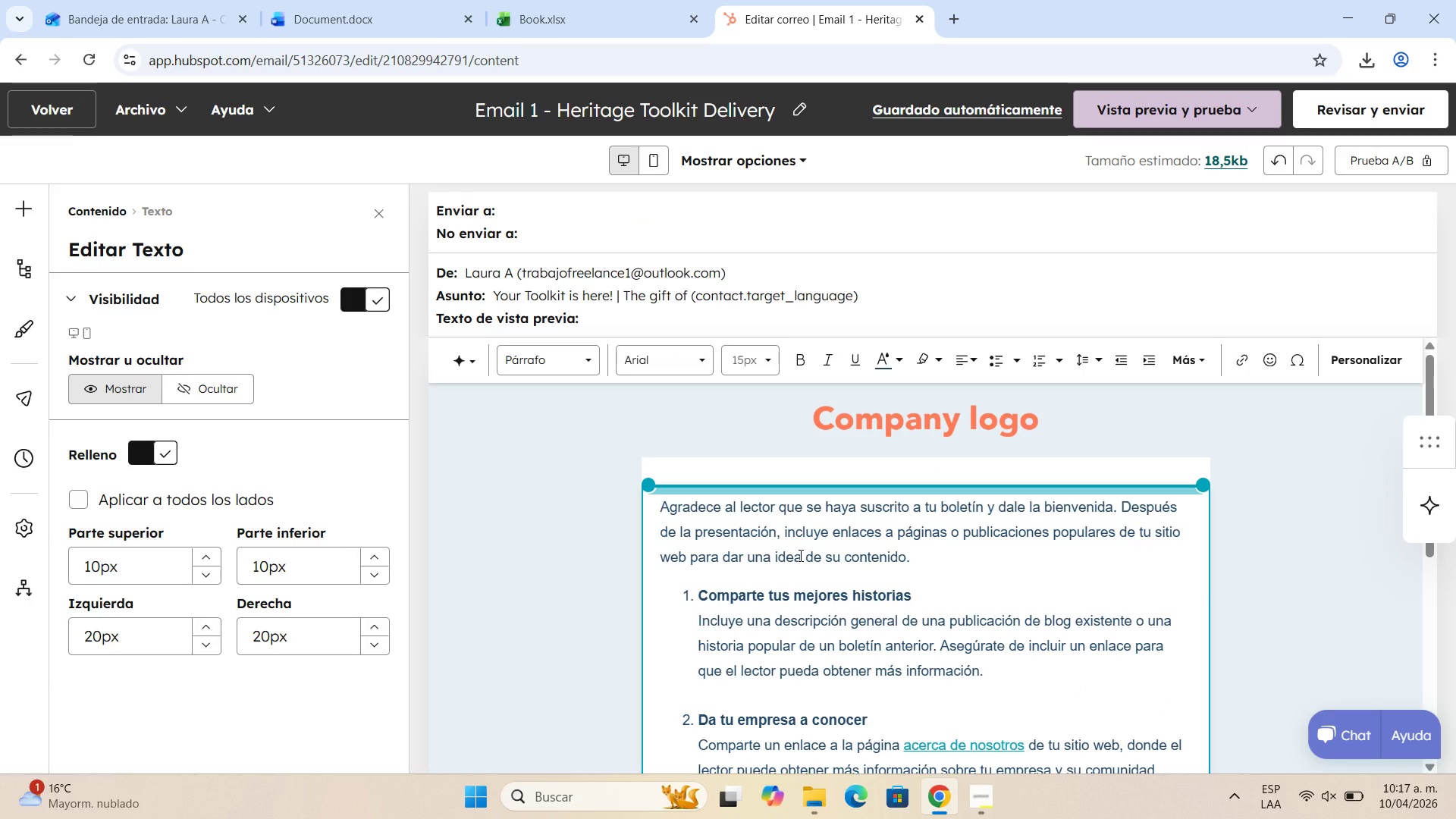 
wait(13.62)
 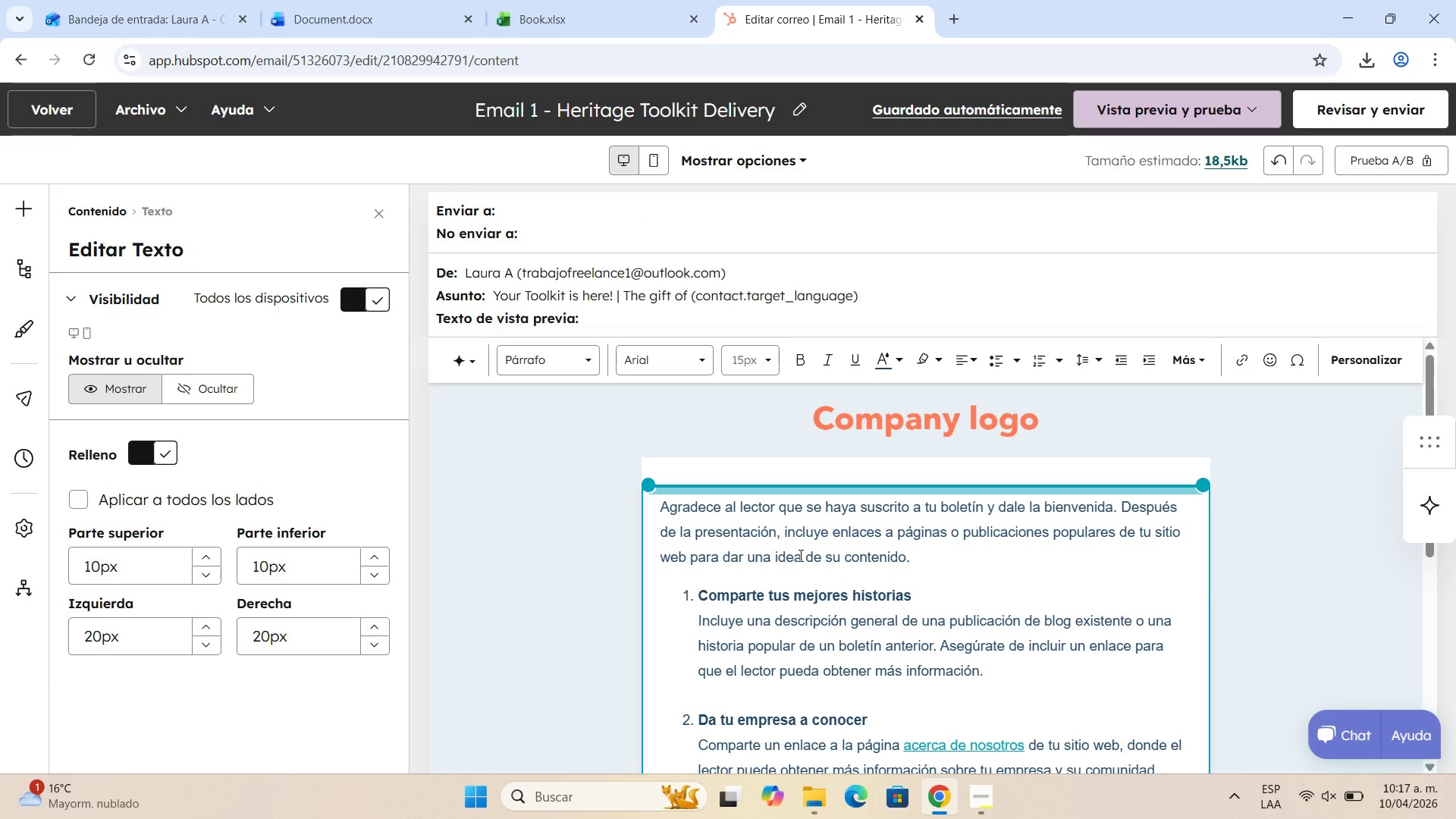 
left_click([648, 482])
 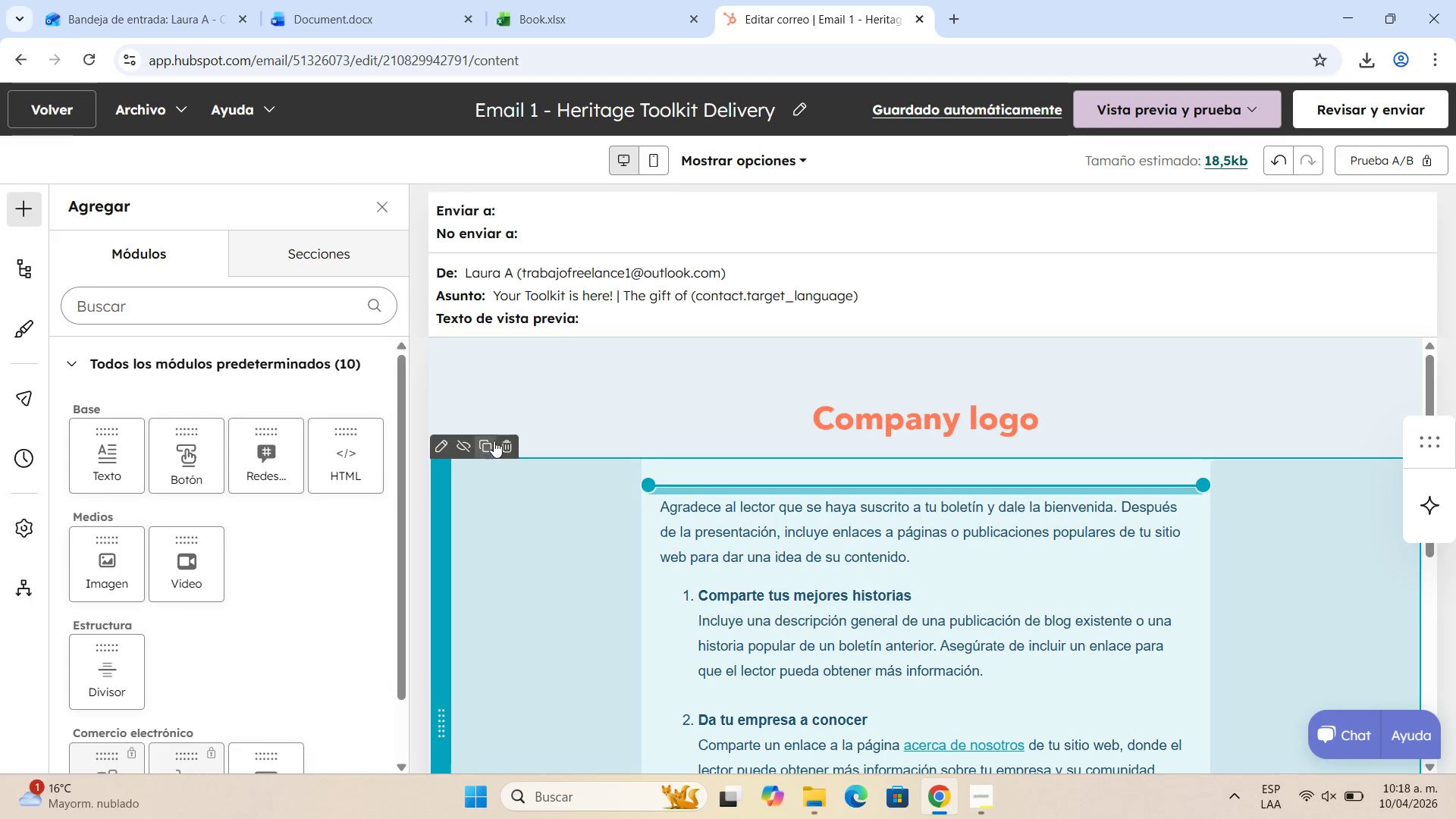 
left_click([510, 447])
 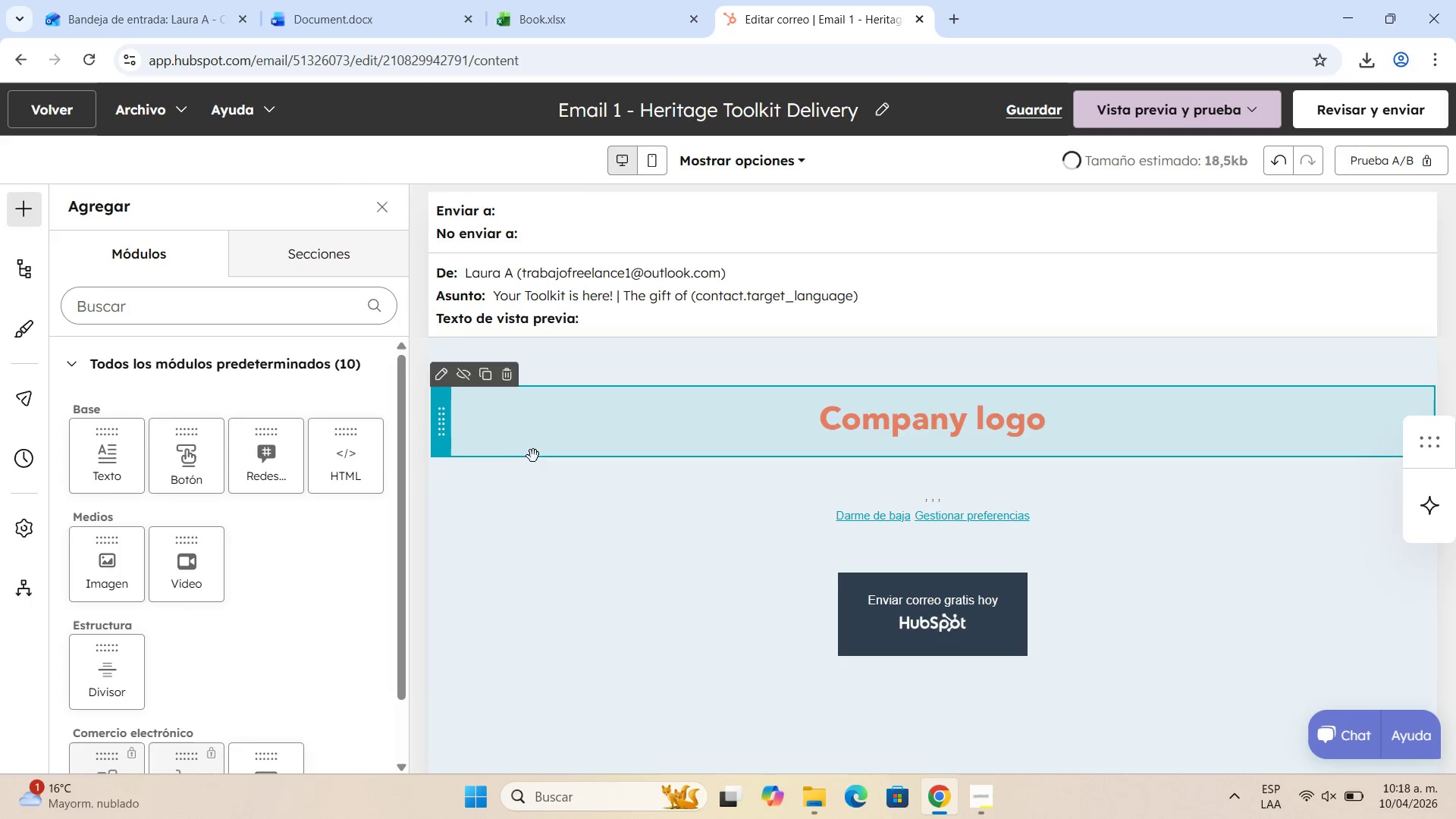 
mouse_move([705, 515])
 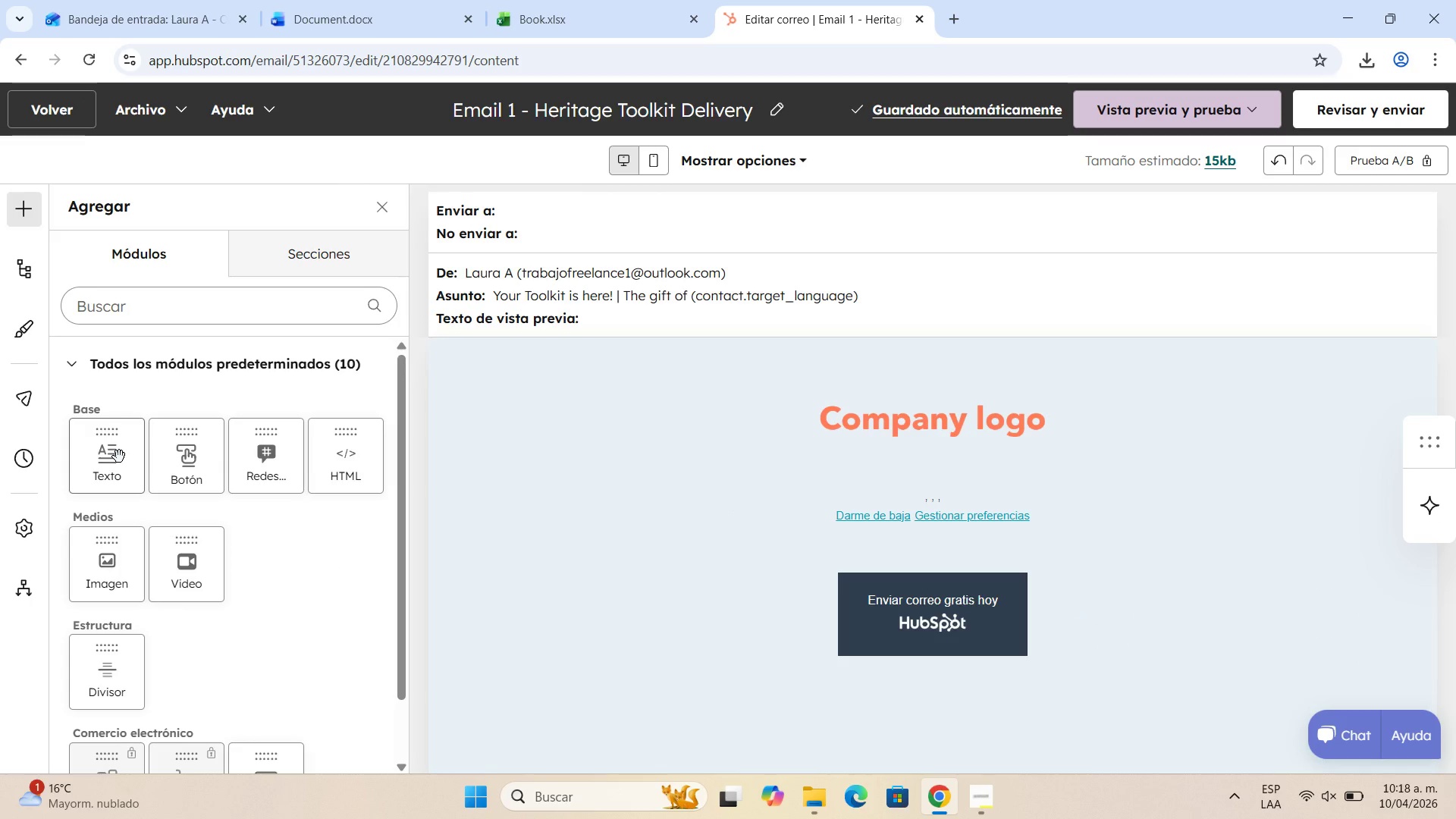 
left_click([119, 457])
 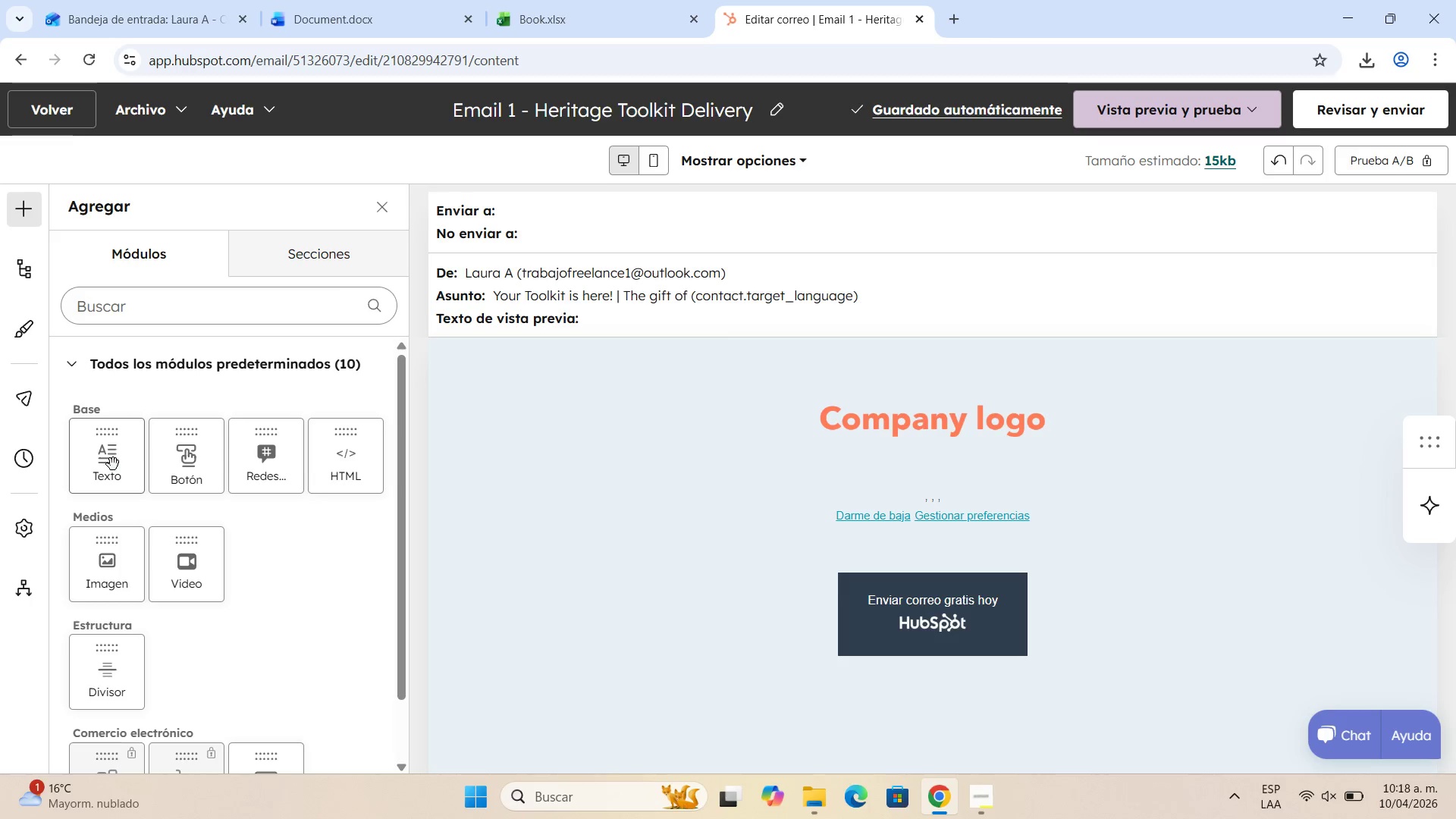 
left_click_drag(start_coordinate=[113, 464], to_coordinate=[889, 533])
 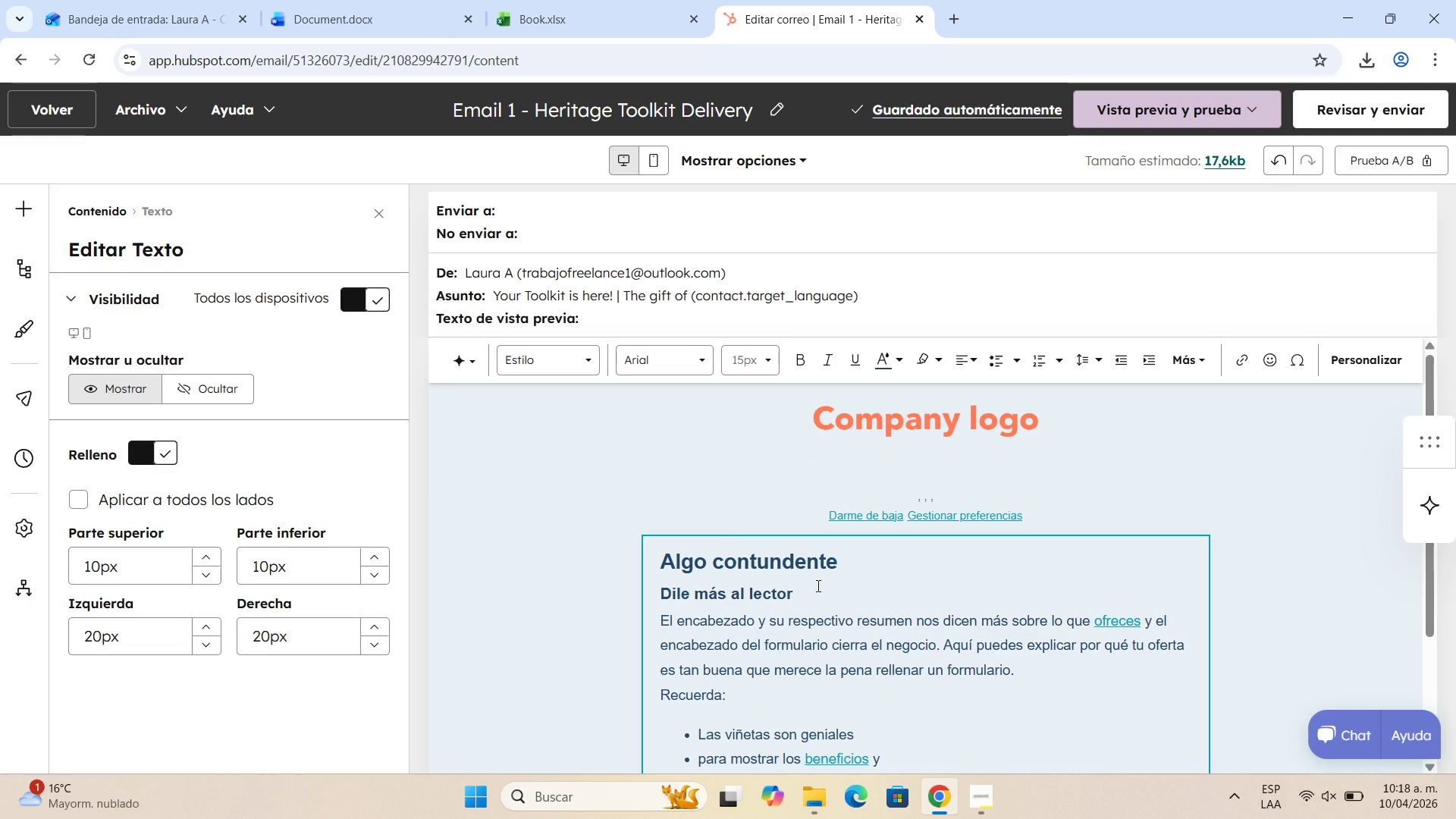 
wait(7.02)
 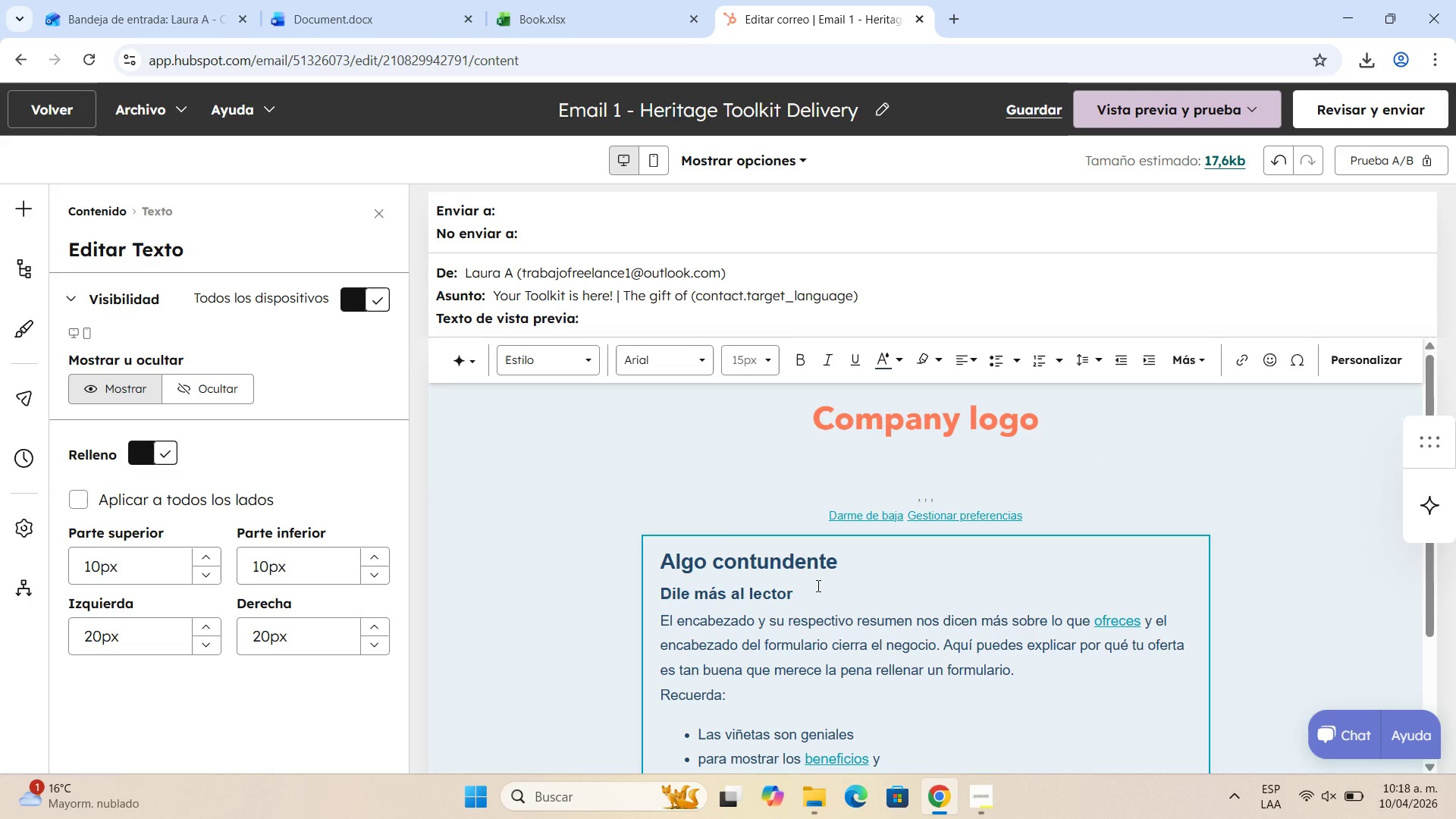 
left_click([817, 586])
 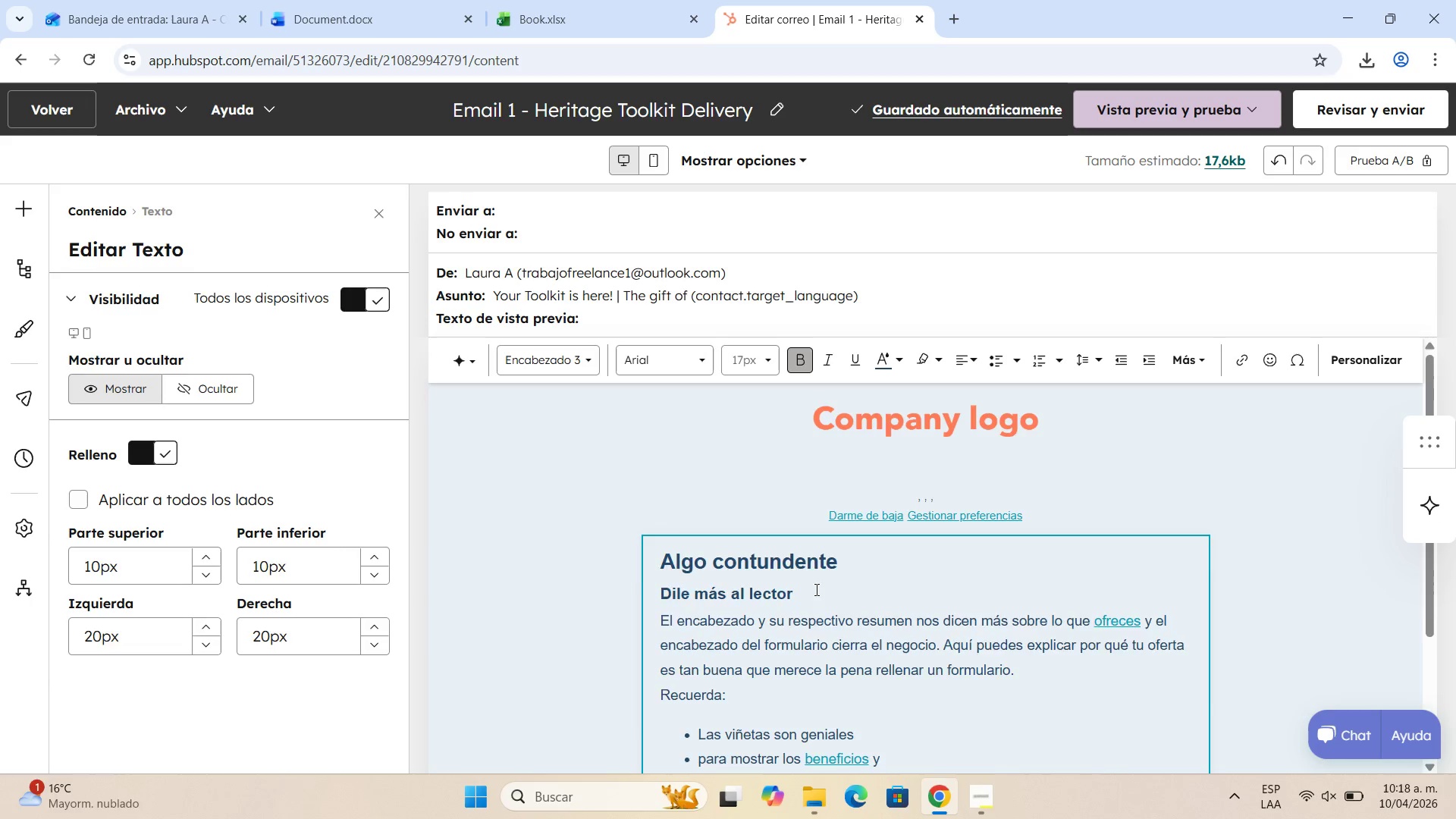 
scroll: coordinate [815, 590], scroll_direction: down, amount: 3.0
 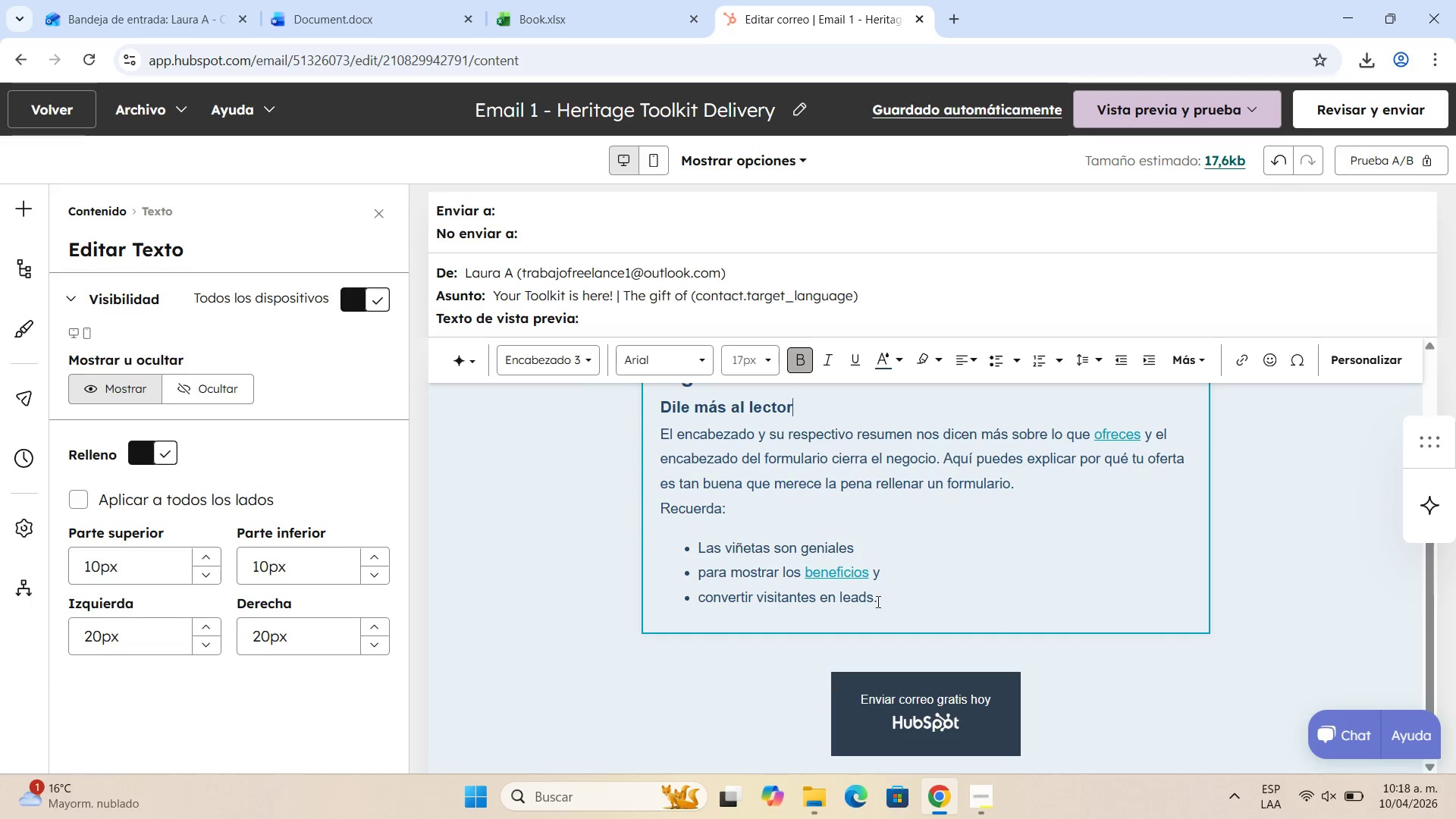 
left_click_drag(start_coordinate=[887, 598], to_coordinate=[661, 541])
 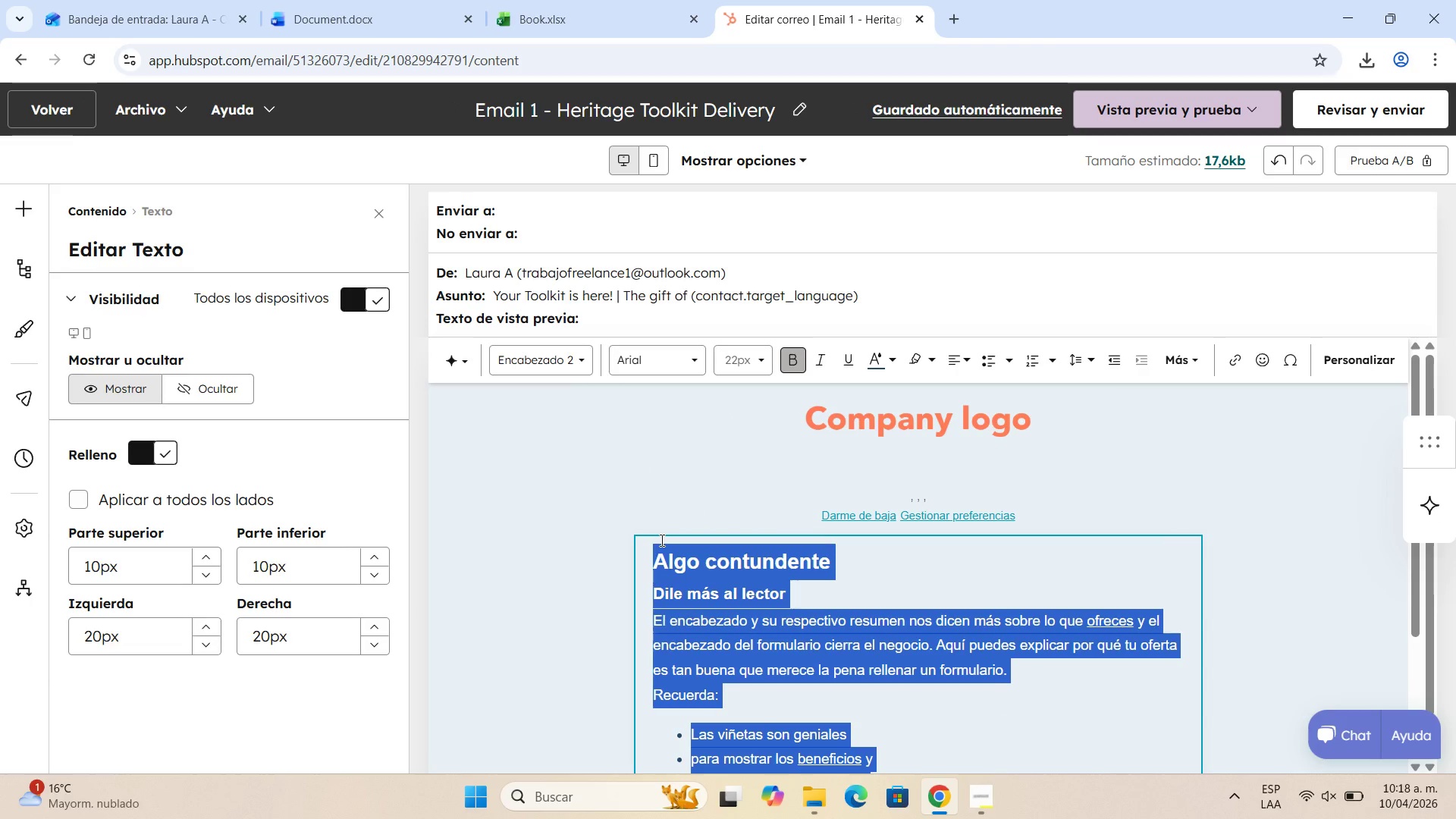 
scroll: coordinate [793, 556], scroll_direction: up, amount: 4.0
 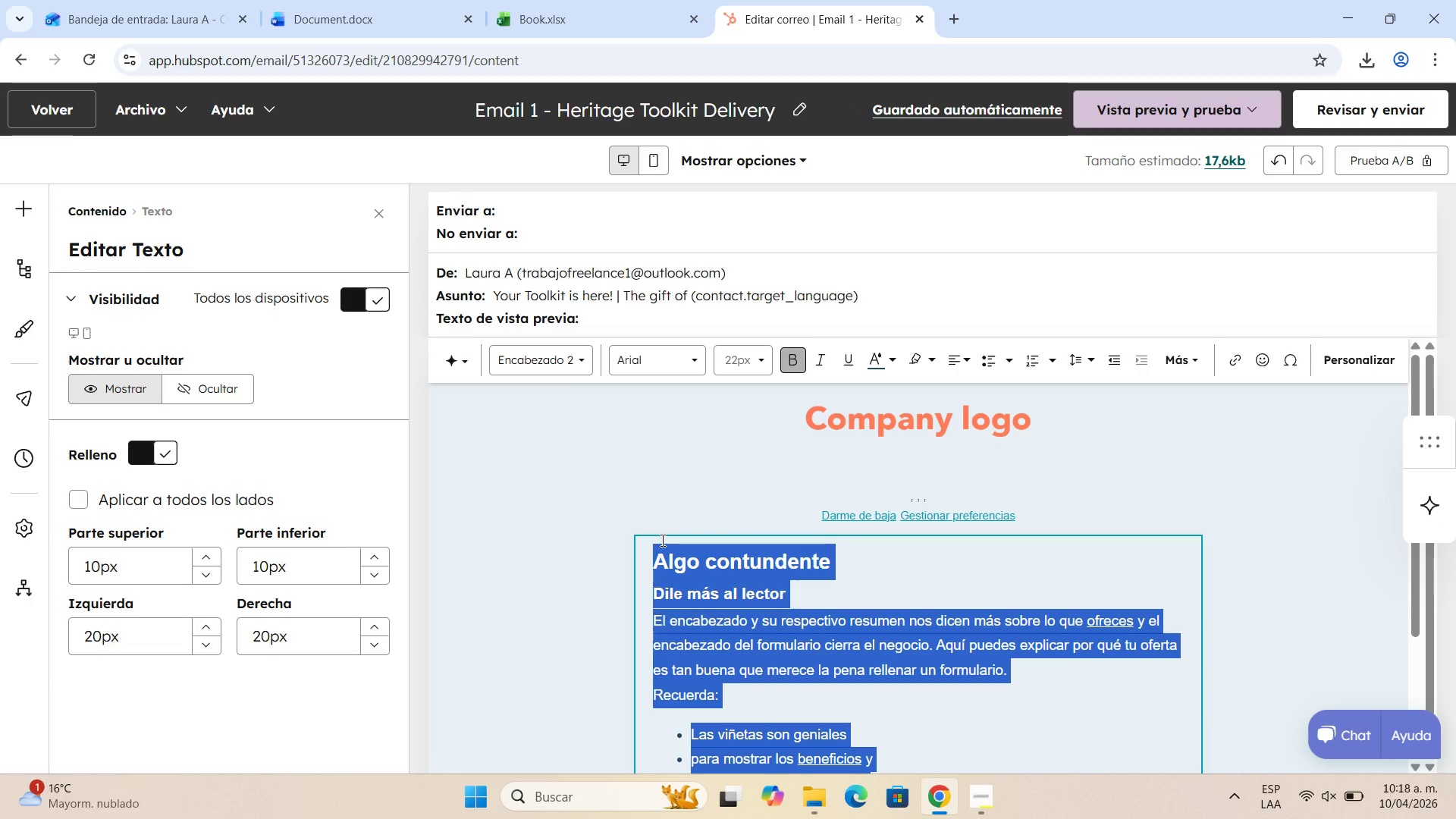 
type(Hi *C)
key(Backspace)
type(contact first name )
key(Backspace)
 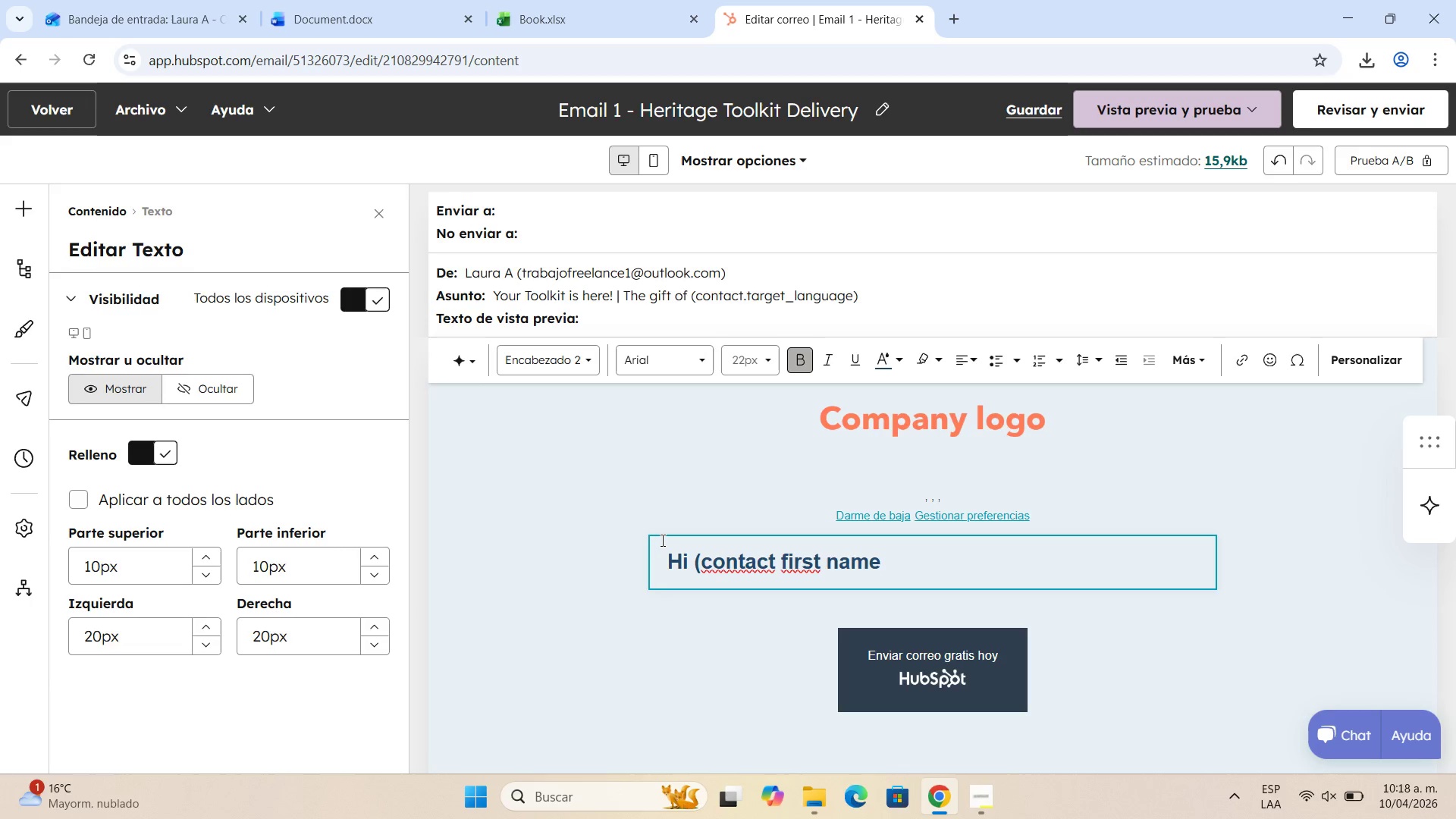 
wait(42.03)
 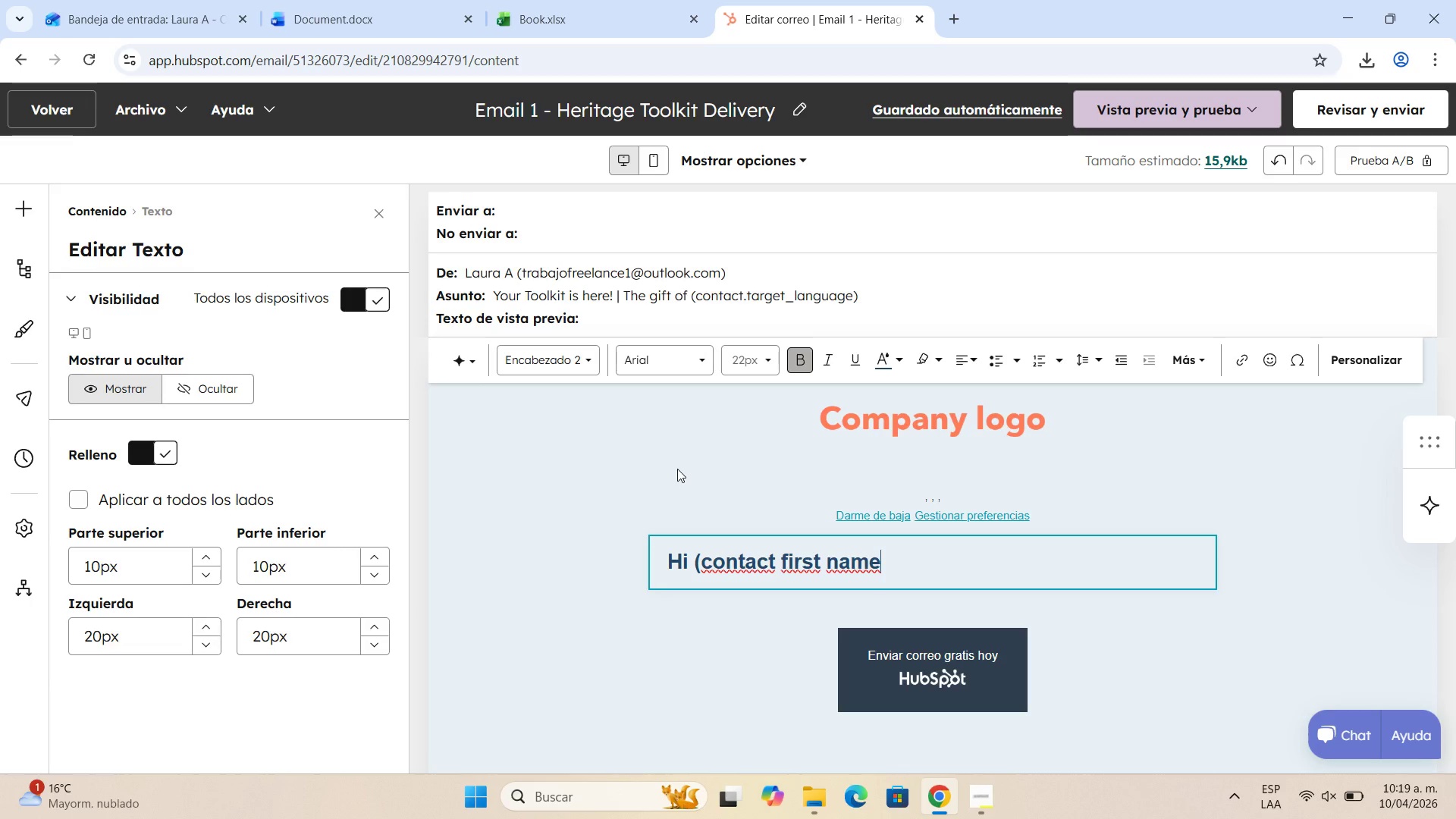 
left_click_drag(start_coordinate=[920, 557], to_coordinate=[693, 545])
 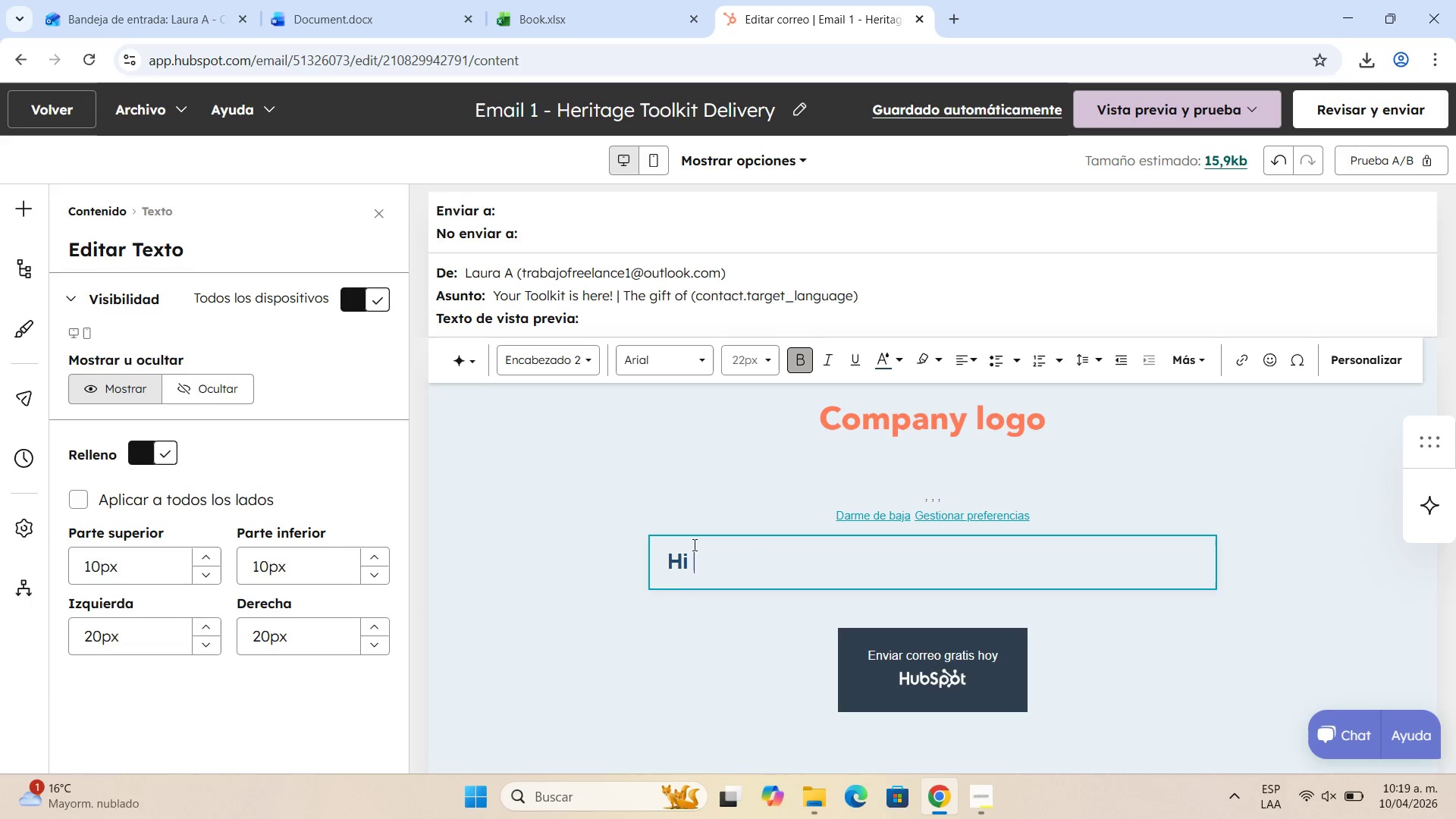 
key(Backspace)
 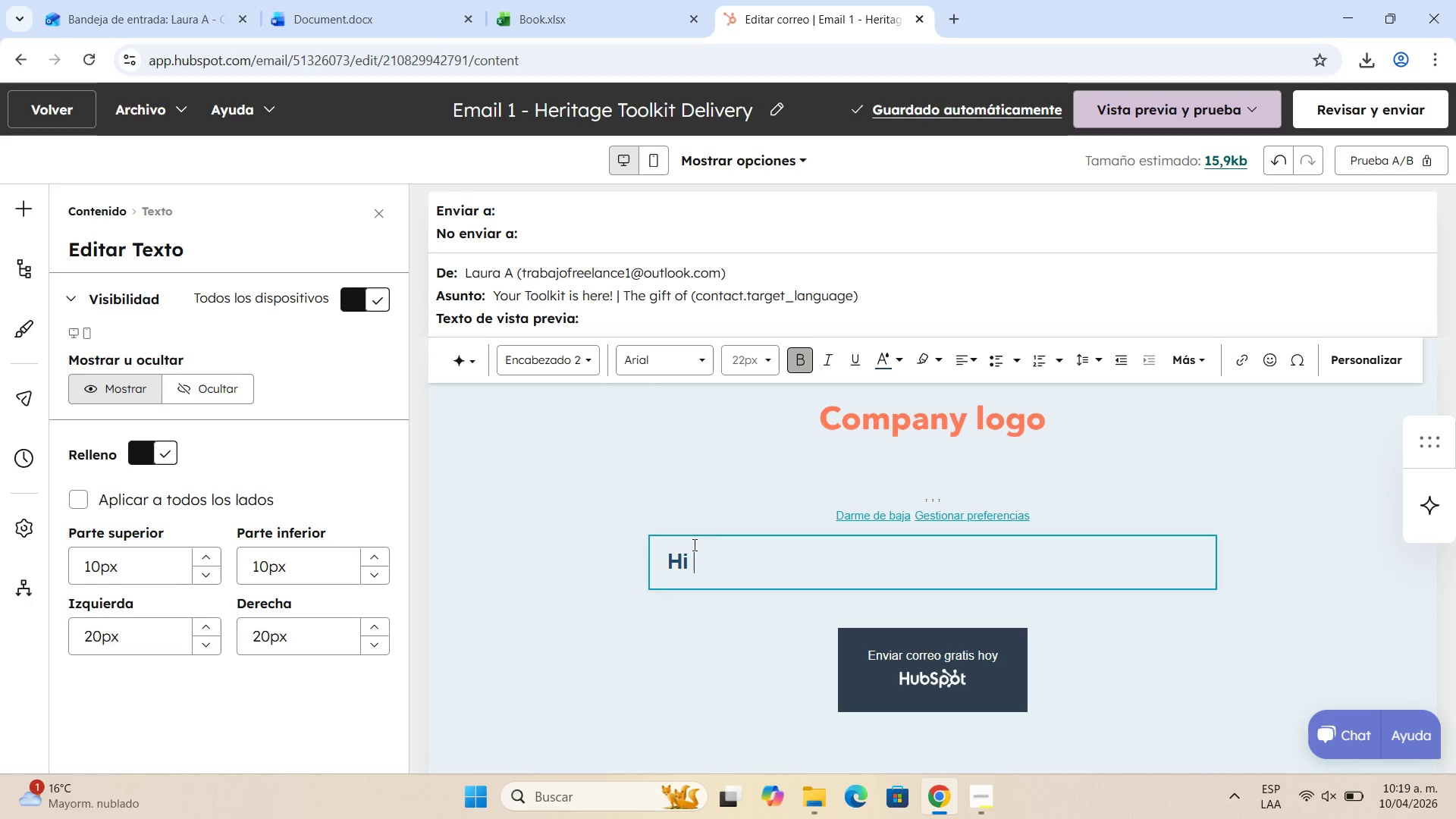 
wait(11.69)
 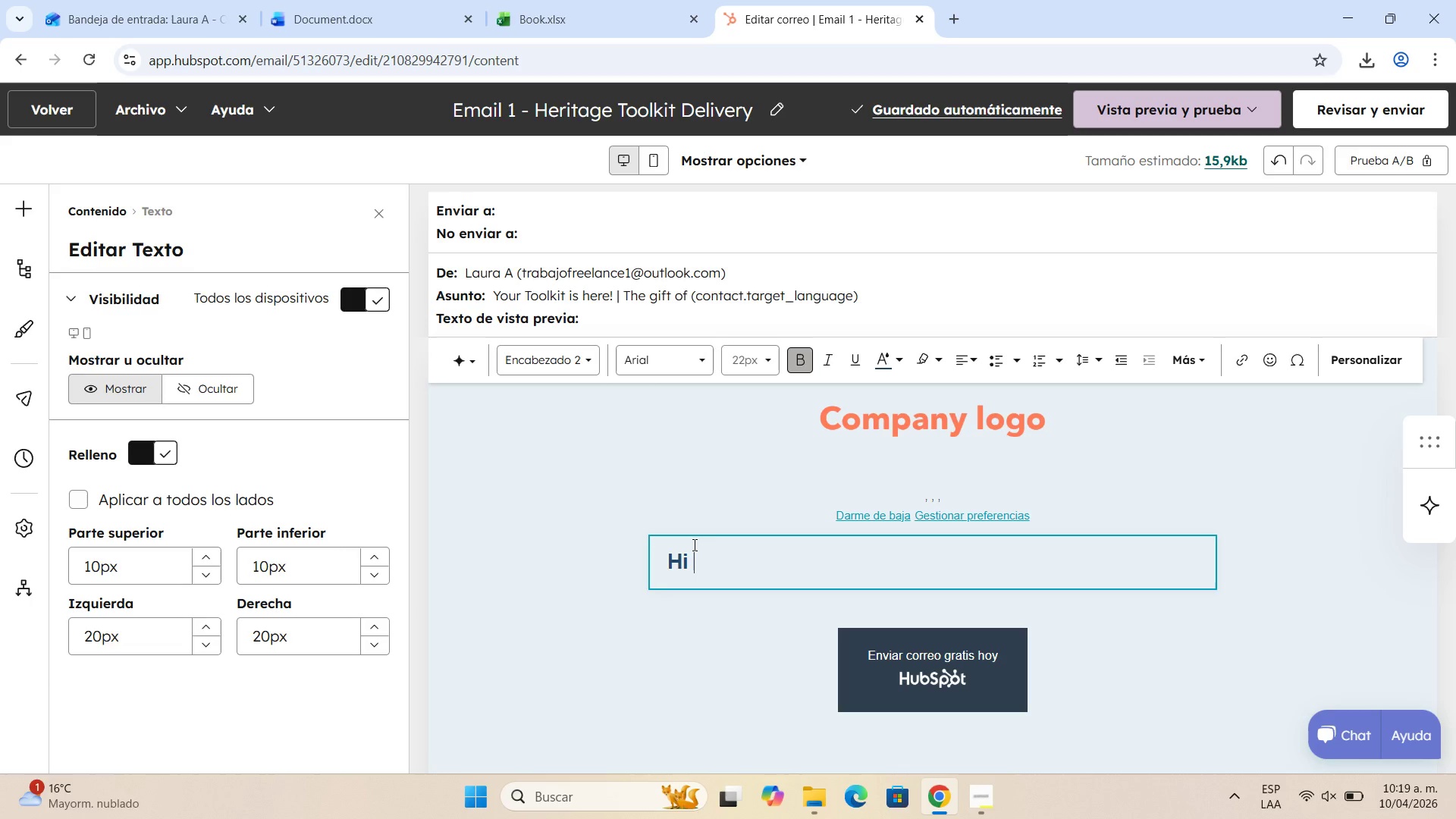 
left_click([1352, 363])
 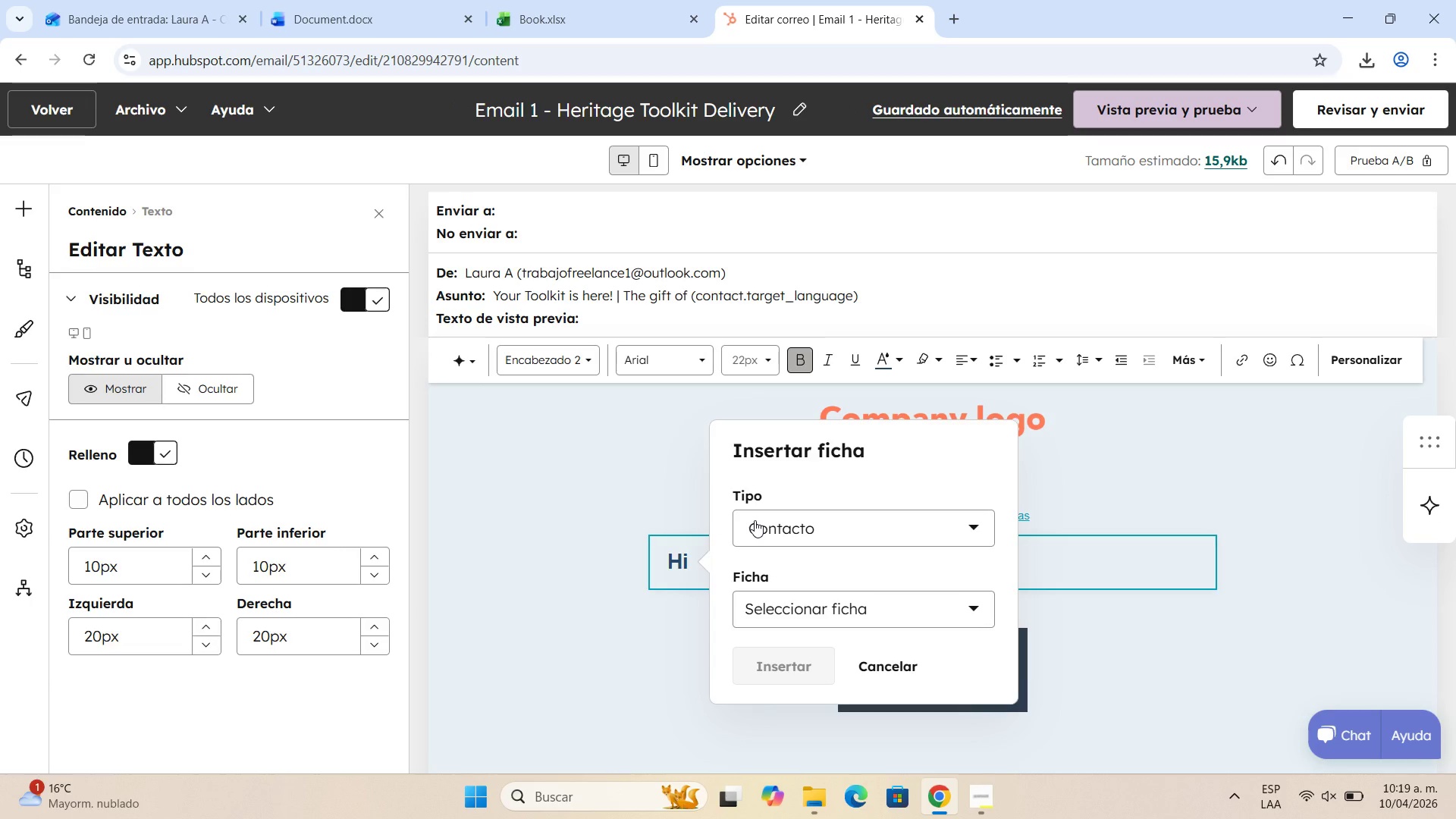 
wait(6.5)
 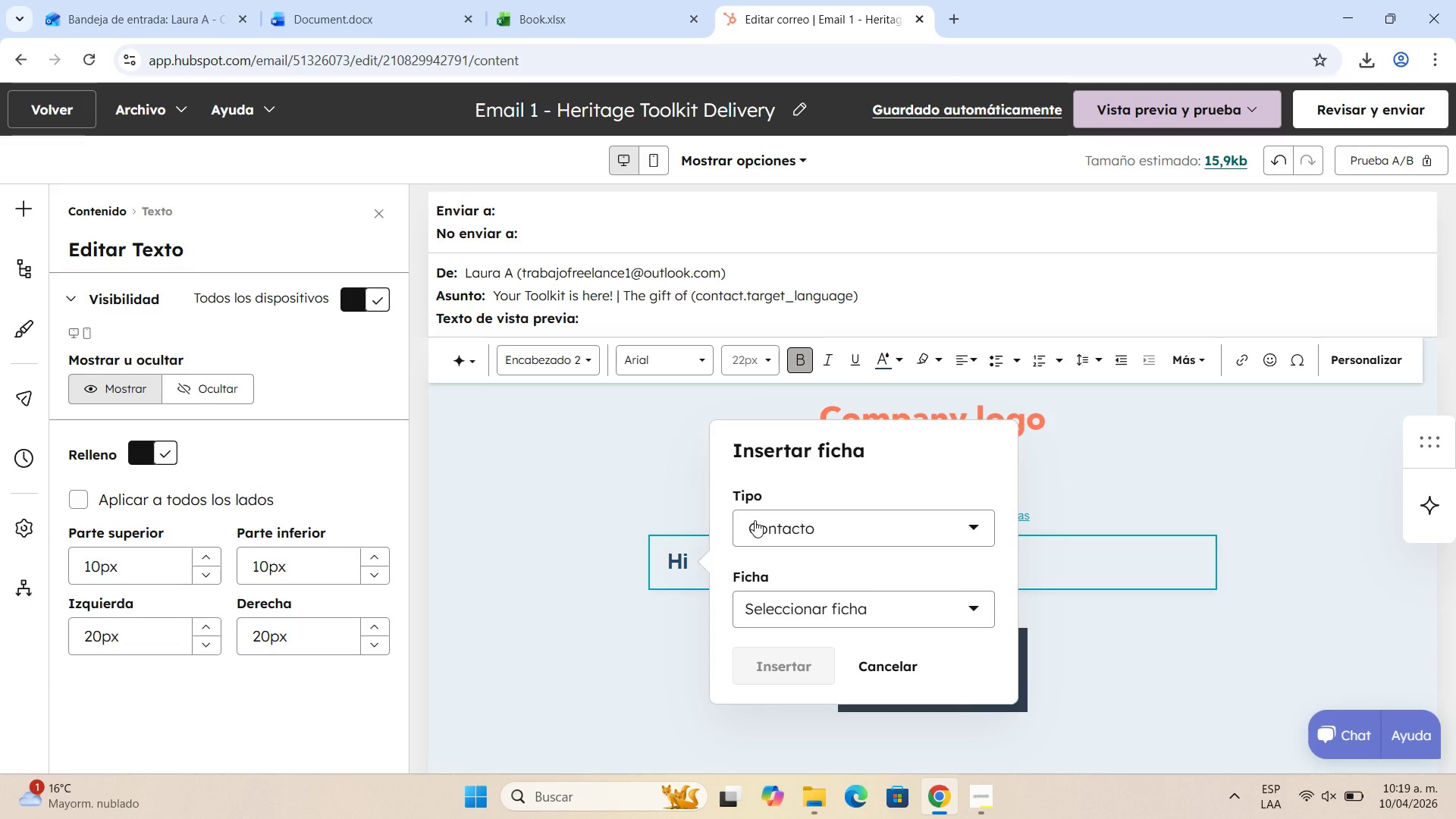 
left_click([814, 526])
 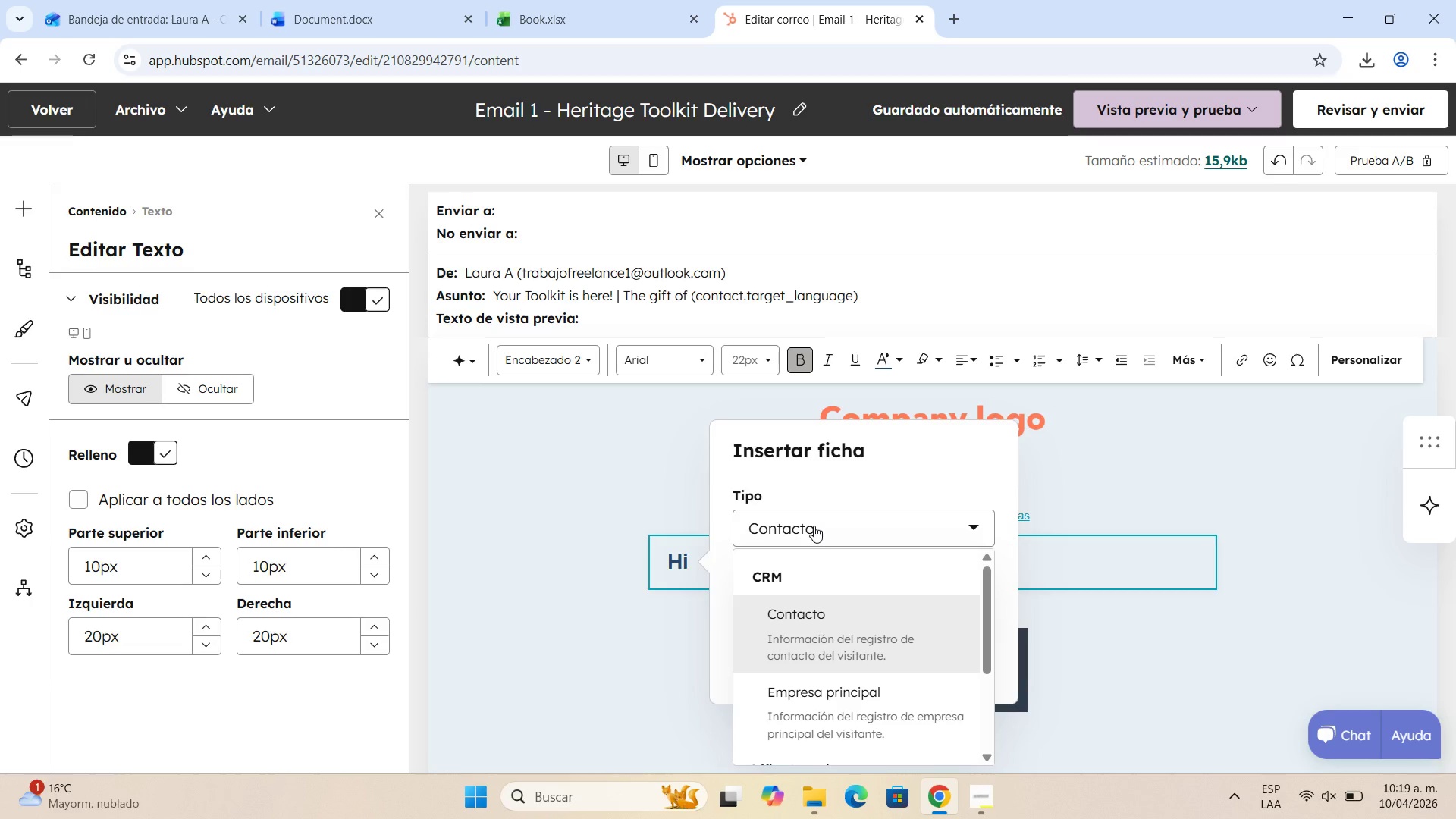 
left_click([814, 526])
 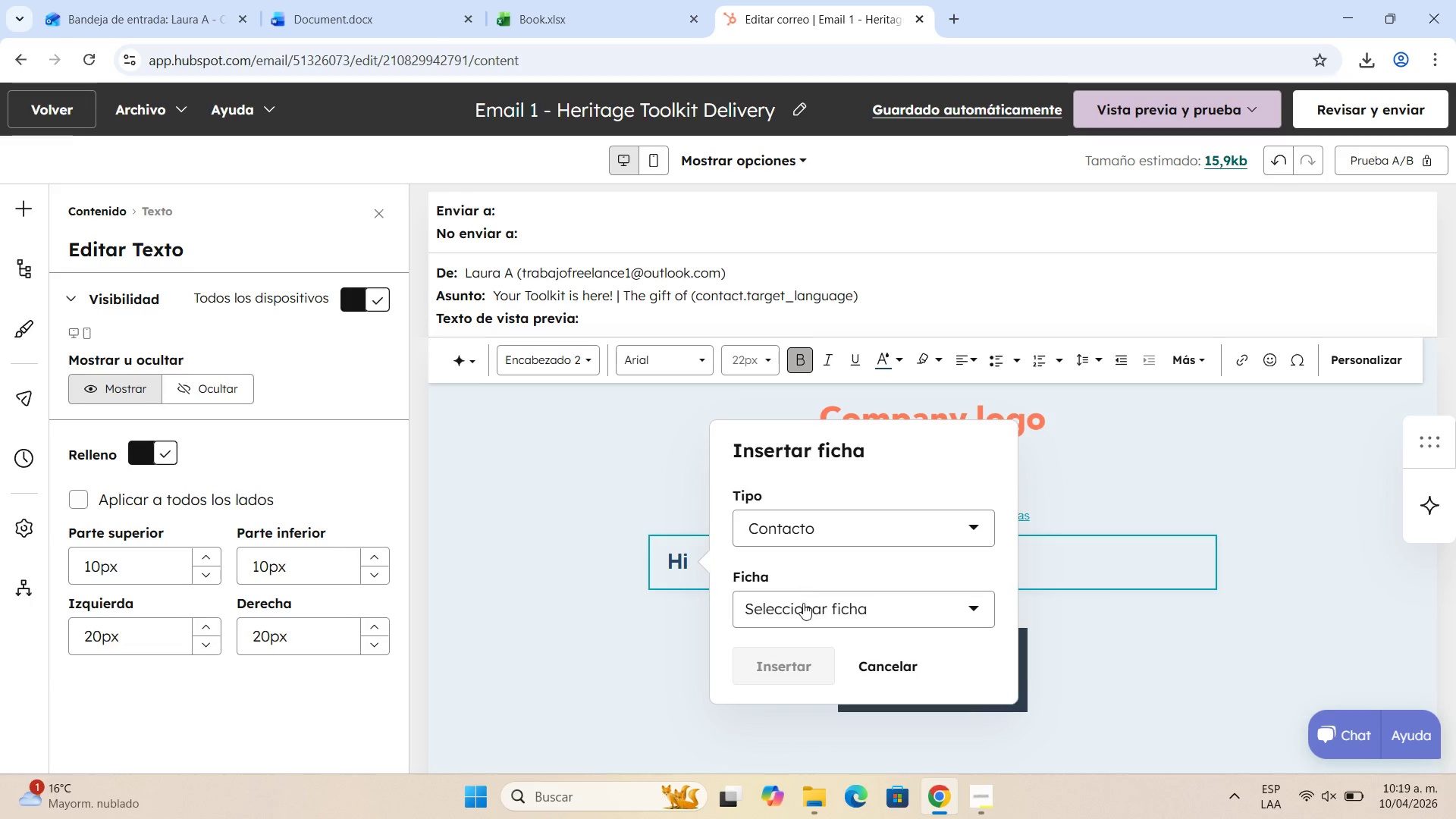 
left_click([803, 603])
 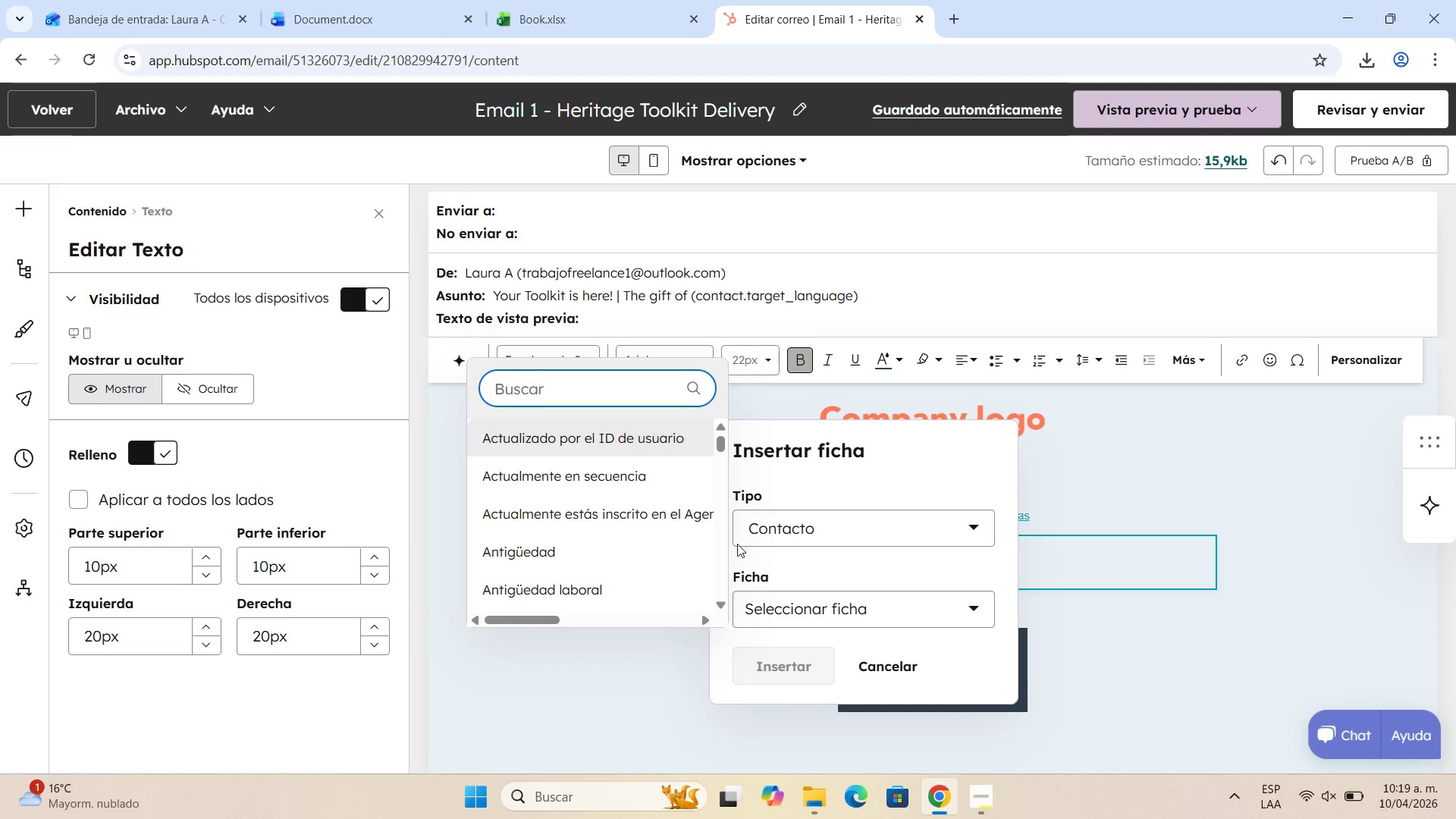 
mouse_move([574, 473])
 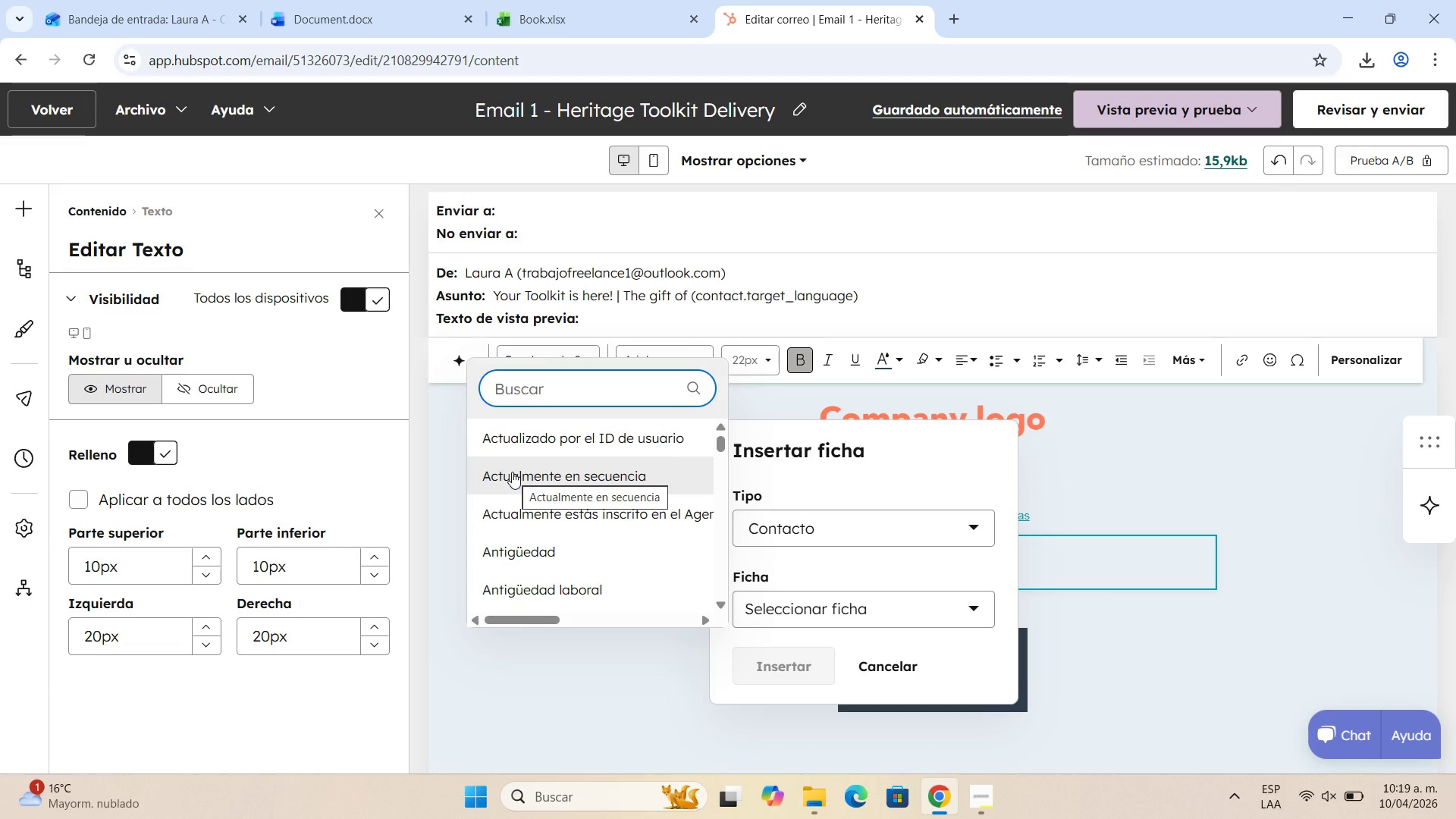 
wait(7.29)
 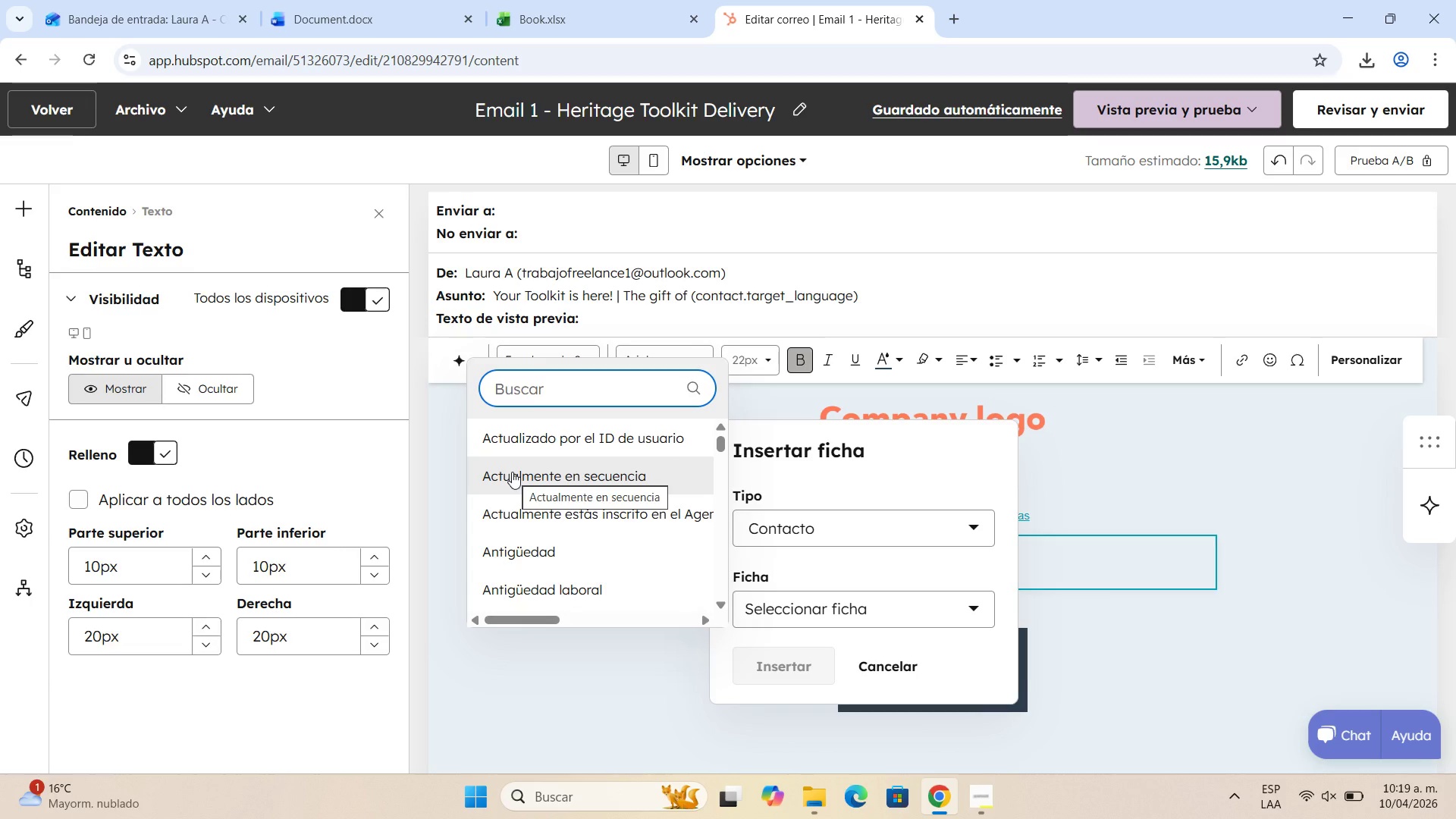 
mouse_move([598, 459])
 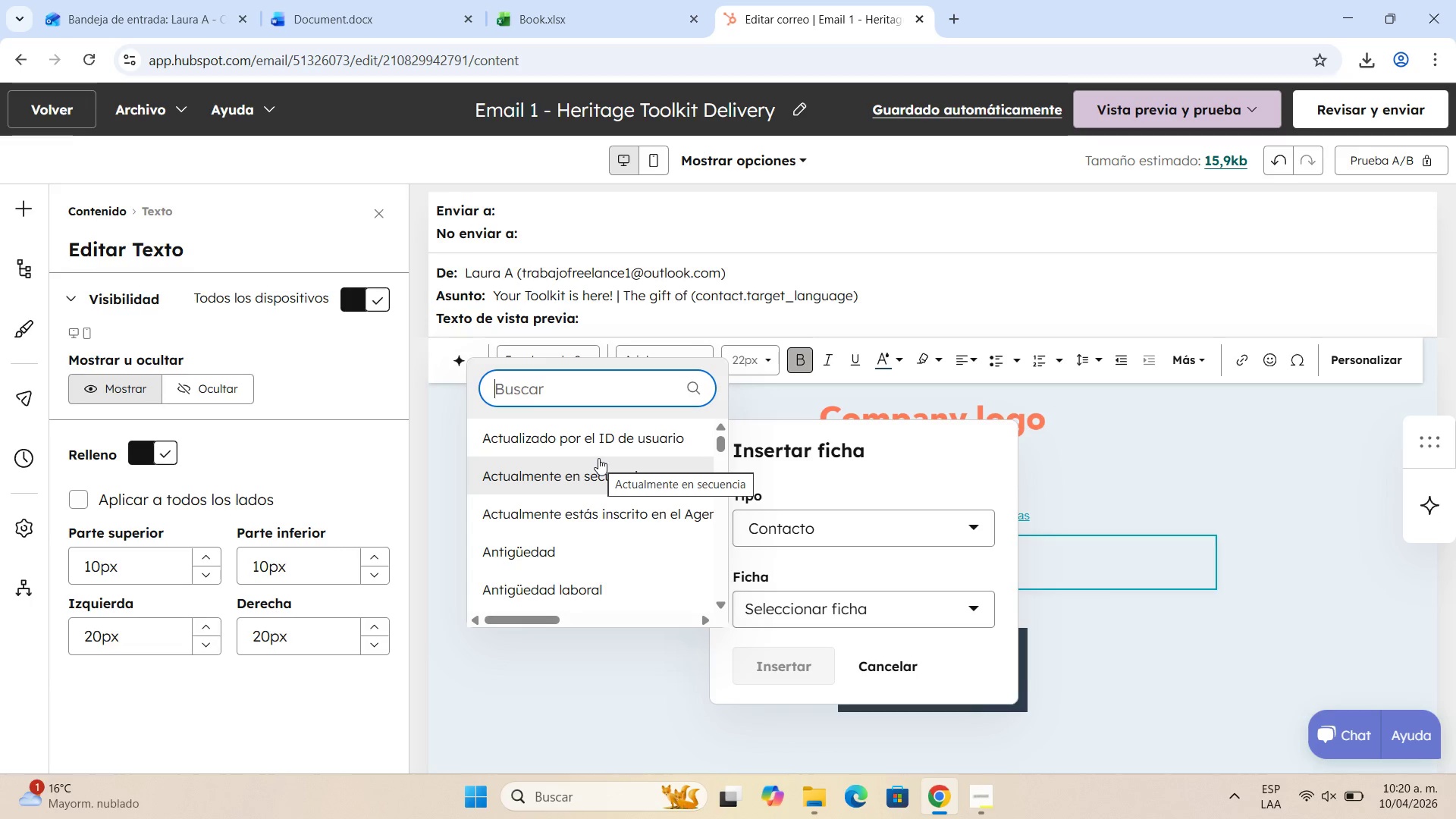 
mouse_move([601, 483])
 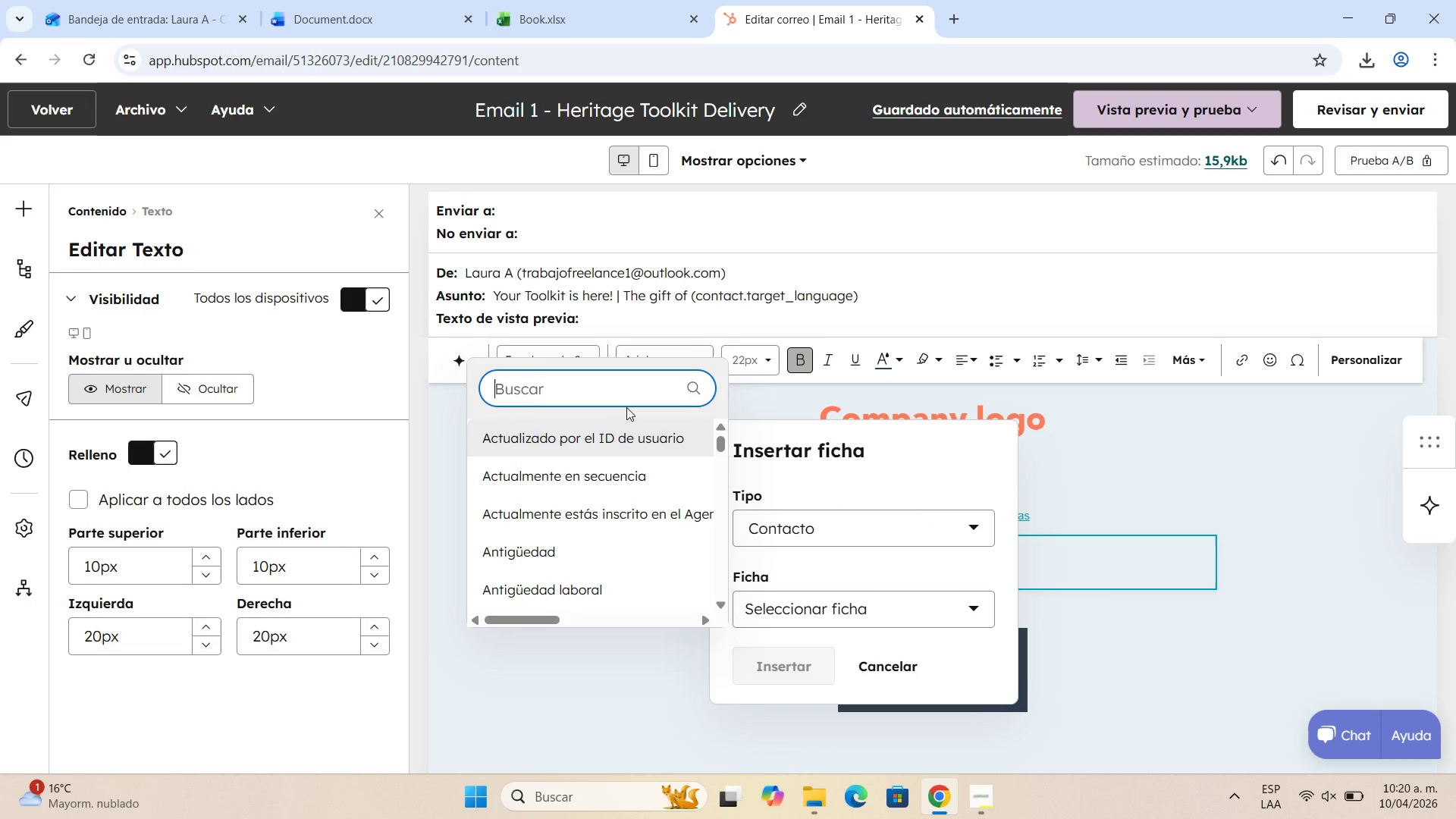 
type(firt)
key(Backspace)
key(Backspace)
key(Backspace)
key(Backspace)
key(Backspace)
type(Fis)
key(Backspace)
type(rsr)
key(Backspace)
type(t name )
 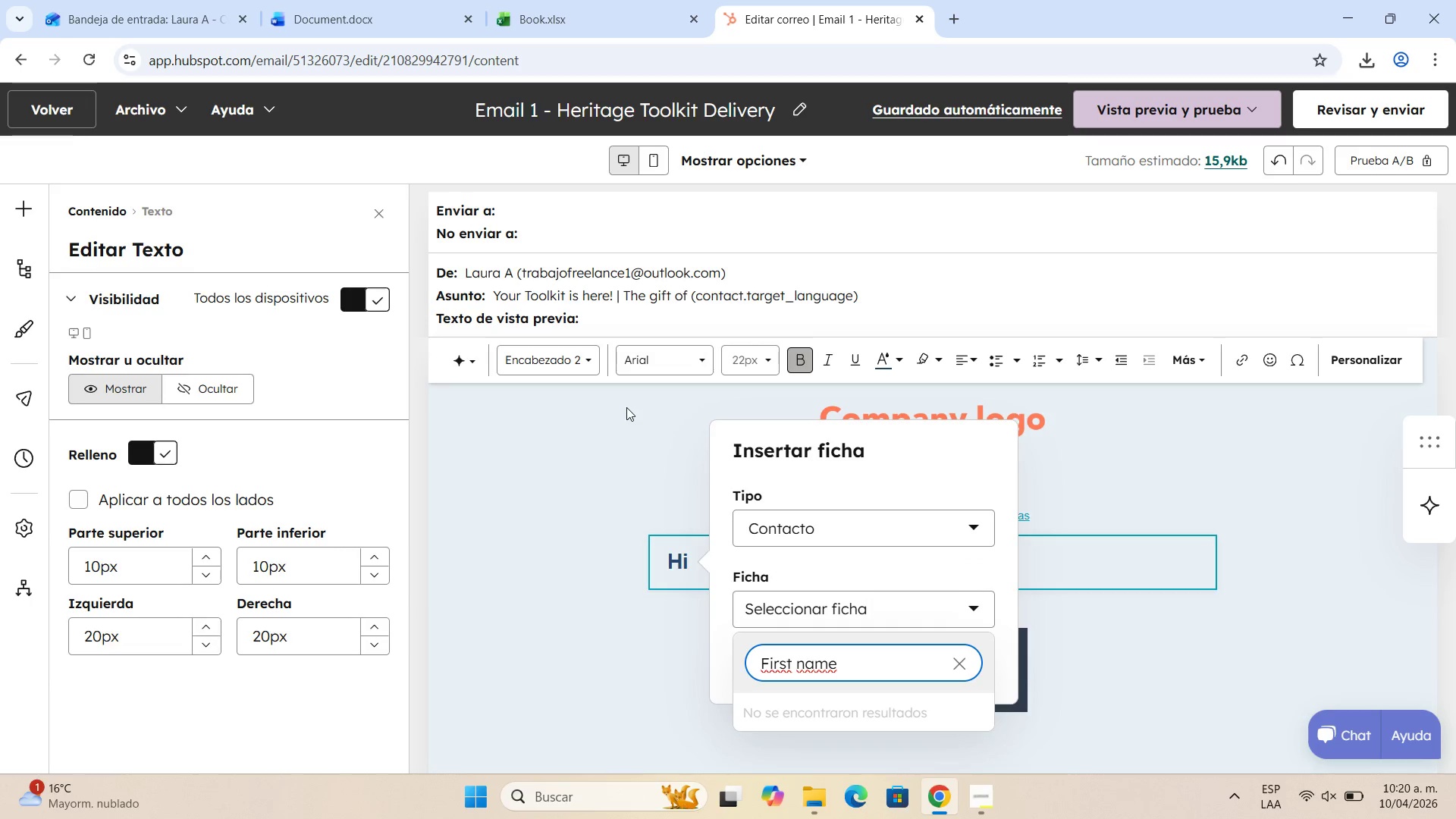 
left_click([810, 528])
 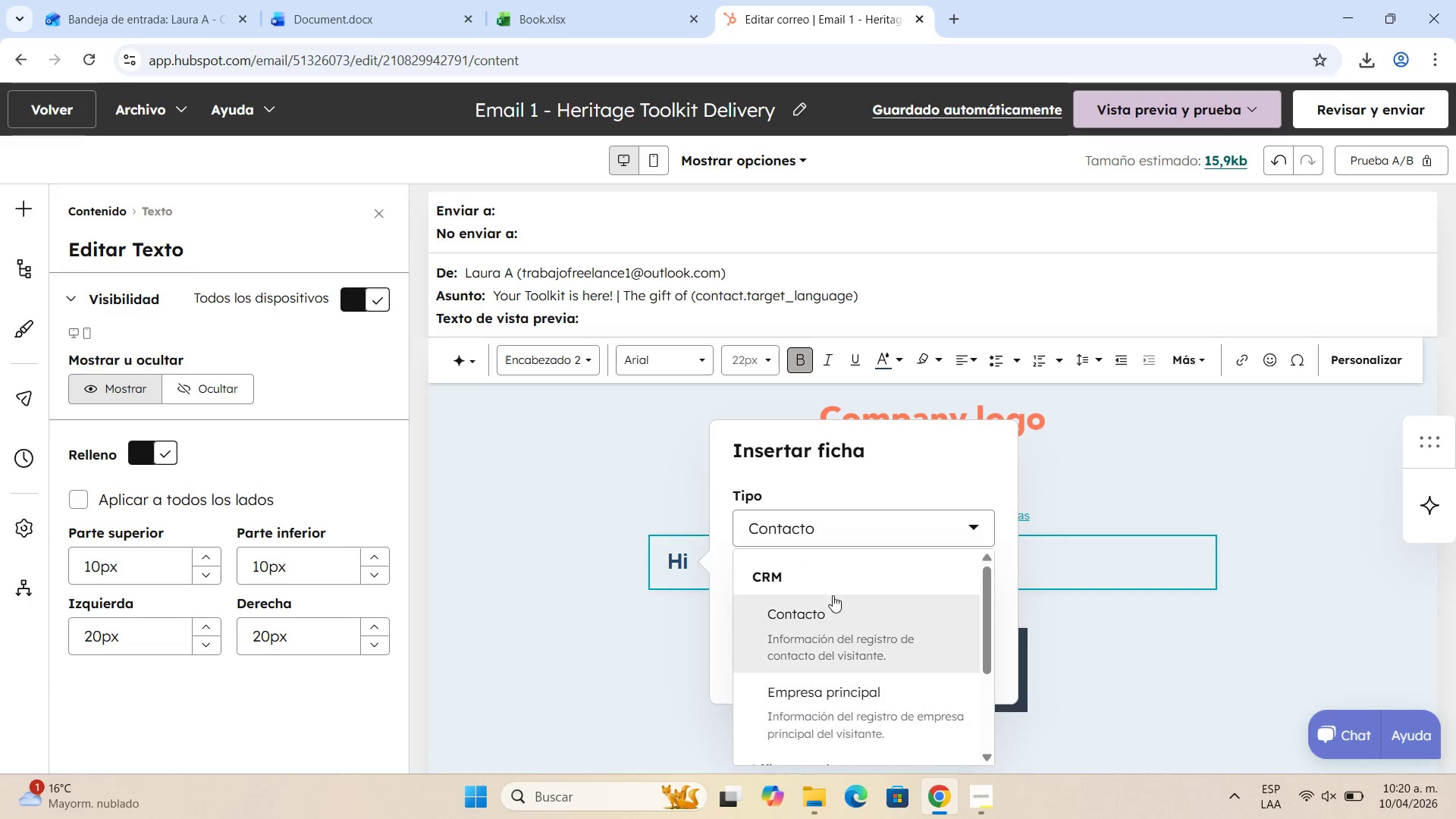 
left_click([831, 608])
 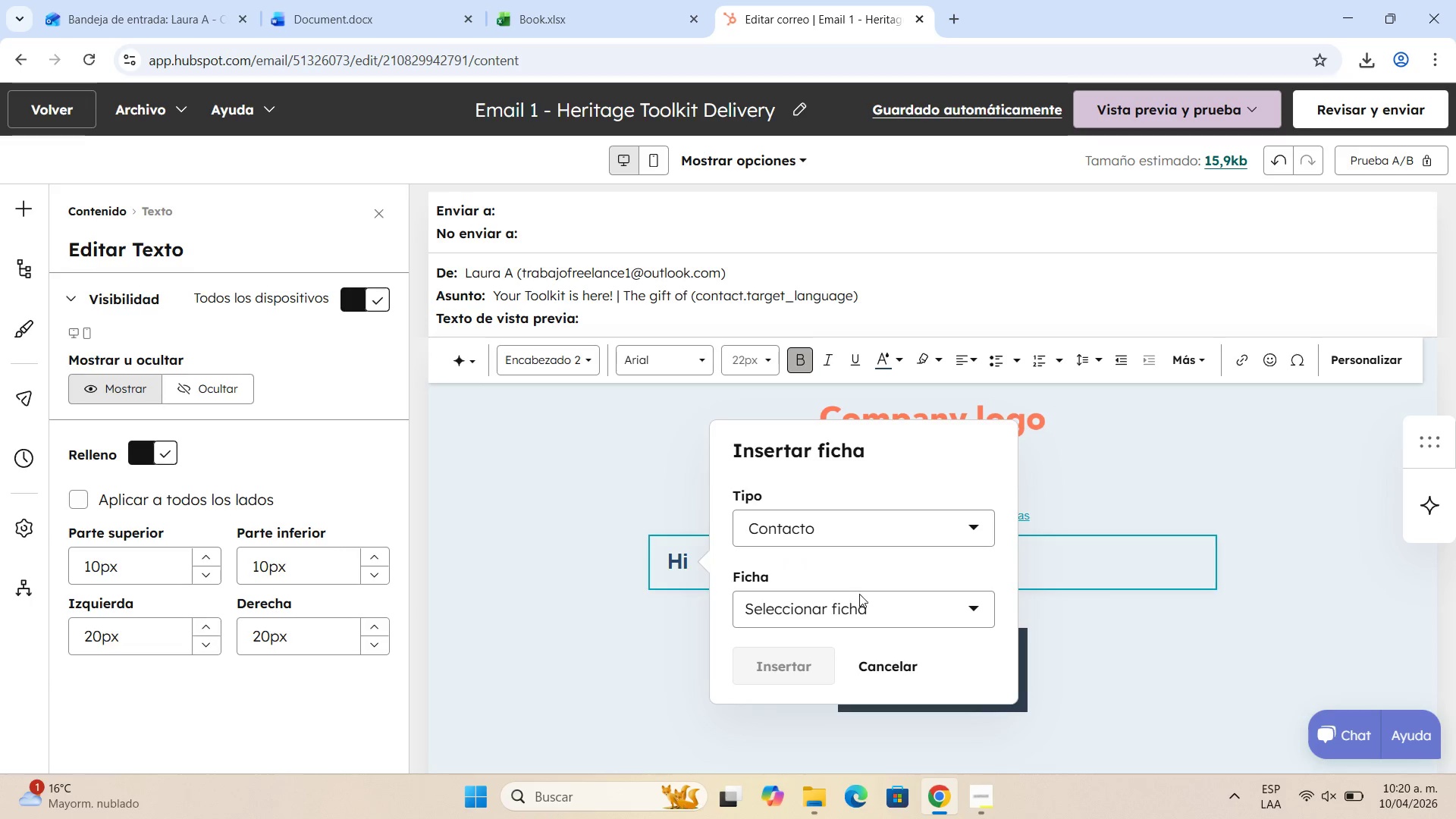 
left_click([857, 609])
 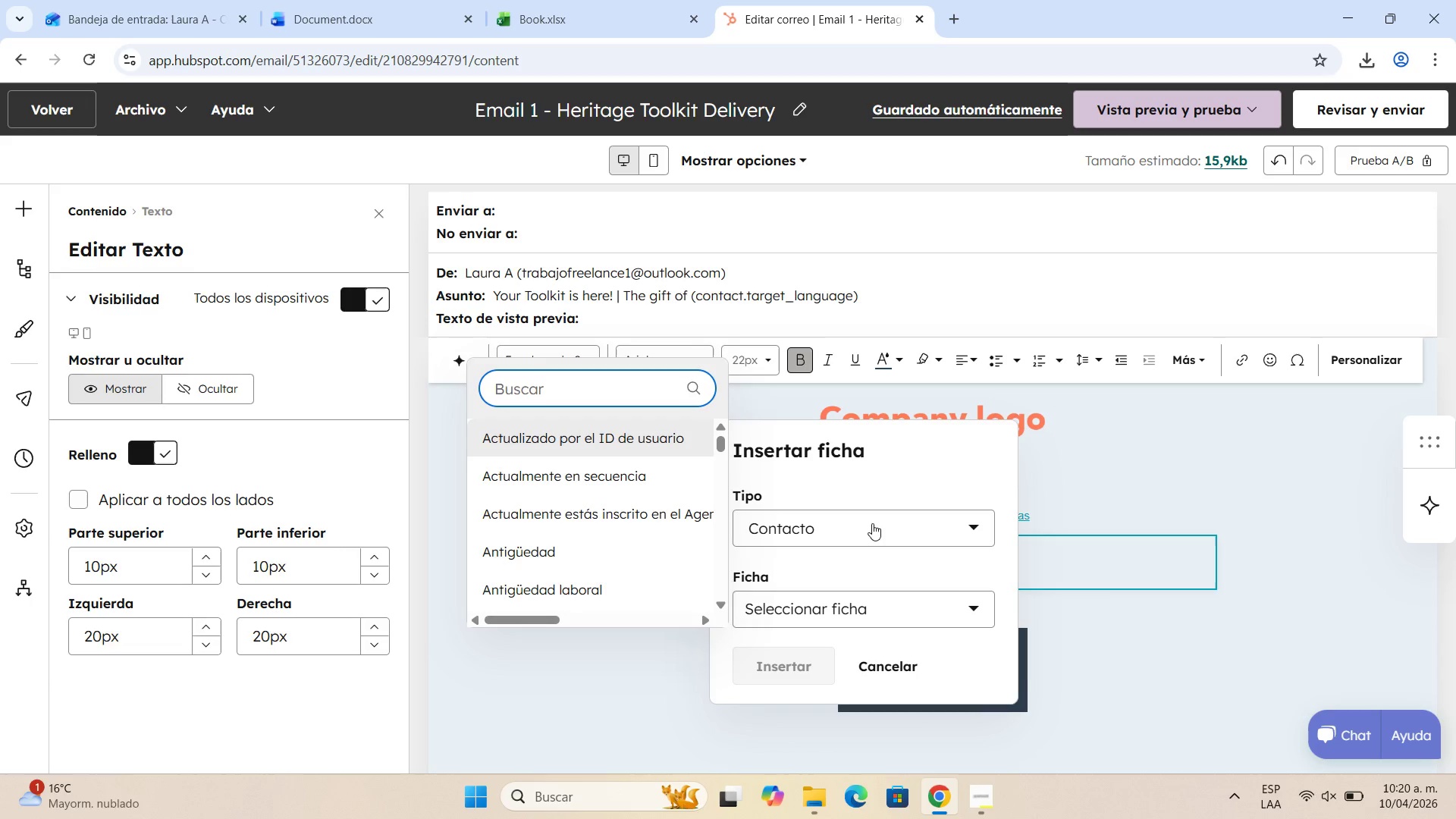 
wait(15.84)
 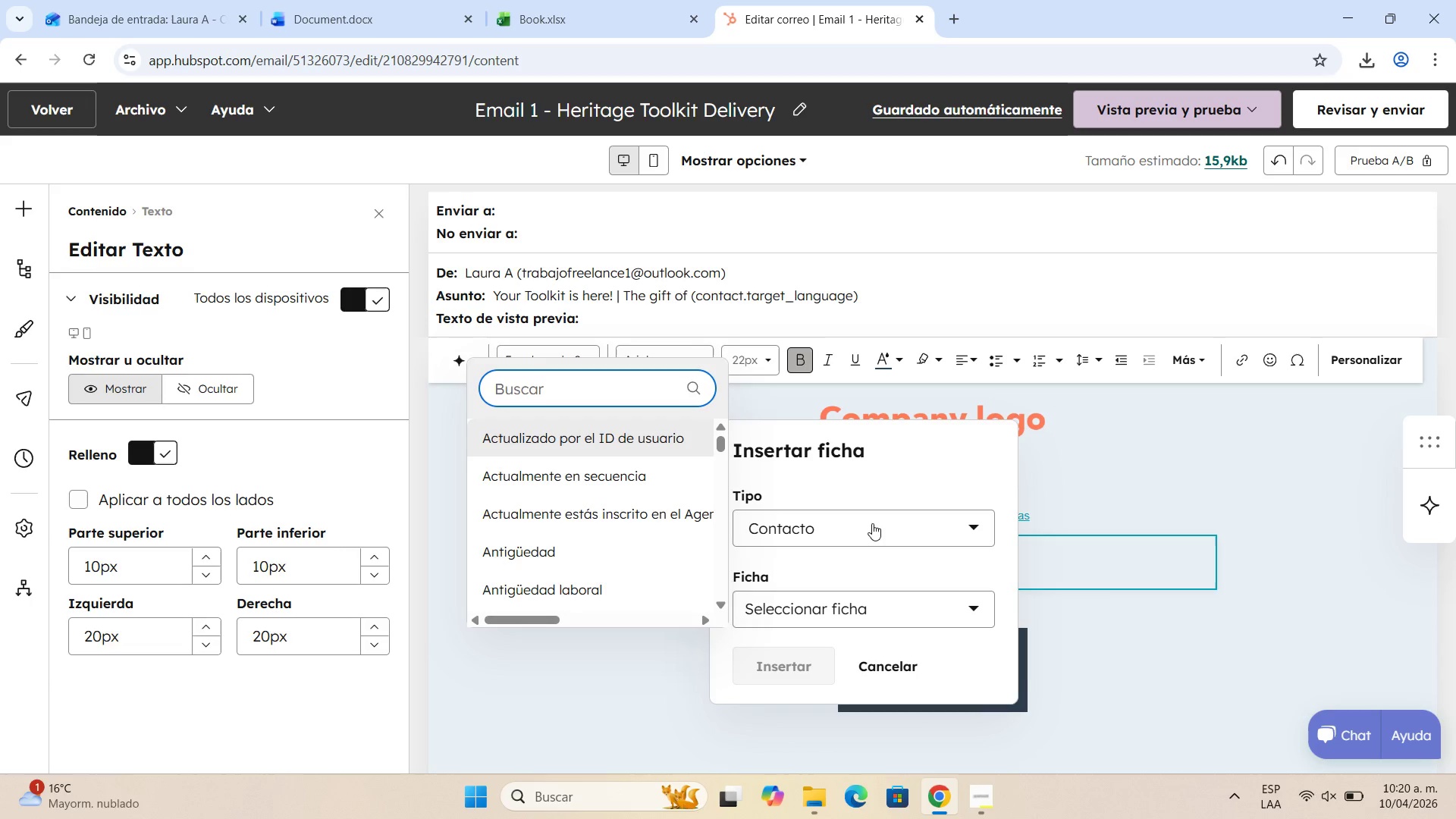 
scroll: coordinate [622, 494], scroll_direction: down, amount: 3.0
 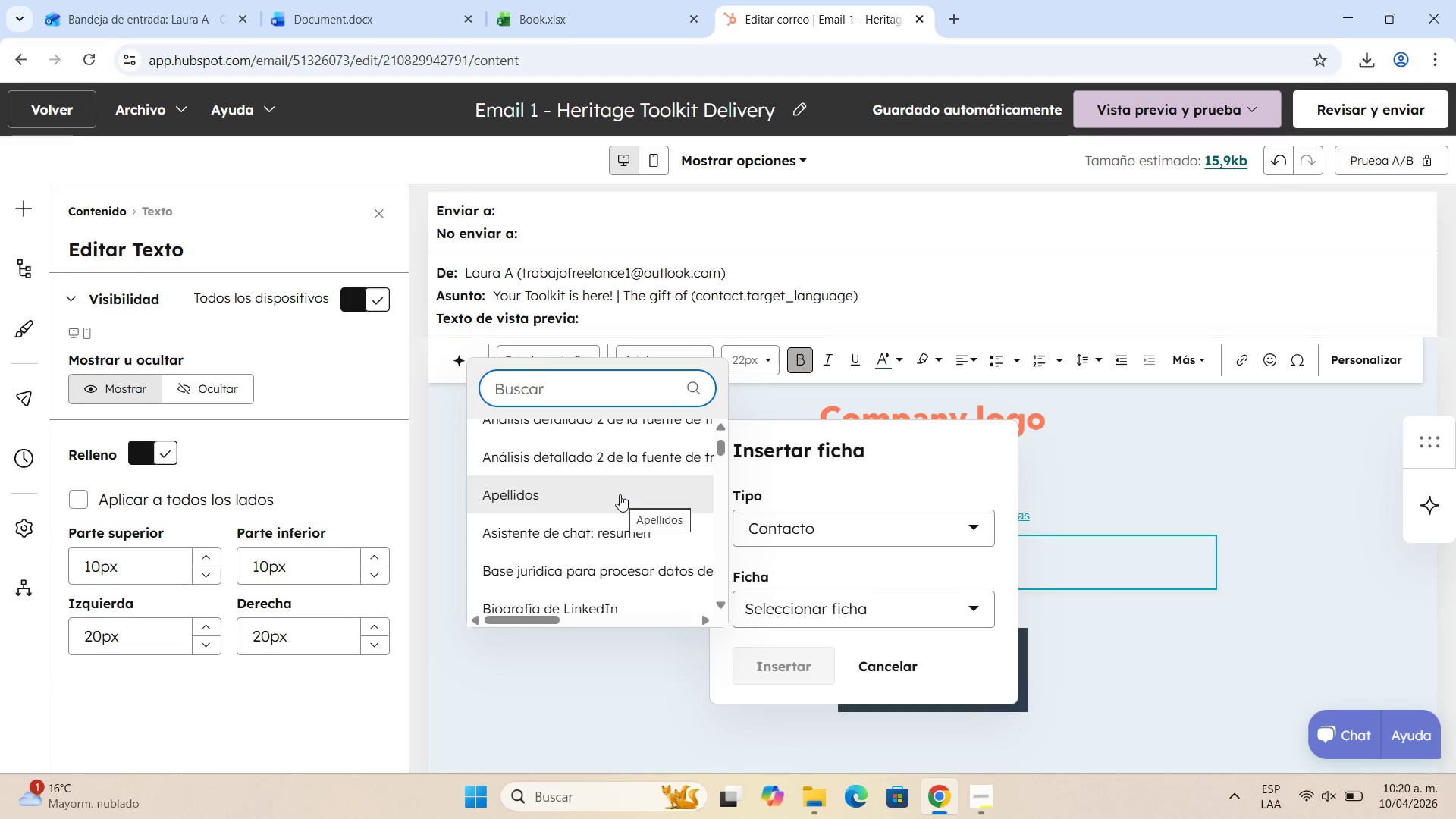 
wait(16.44)
 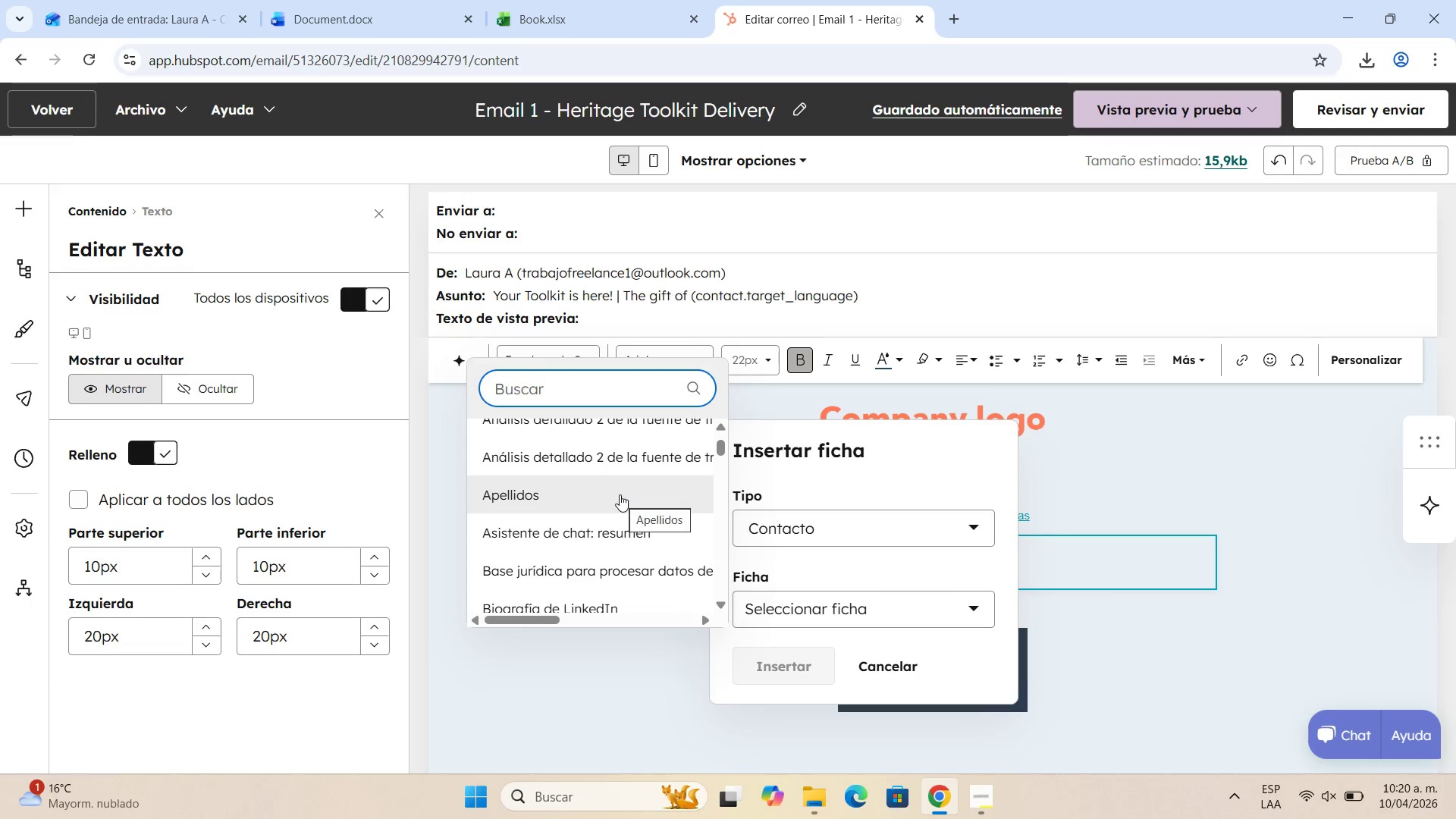 
type(nombre)
 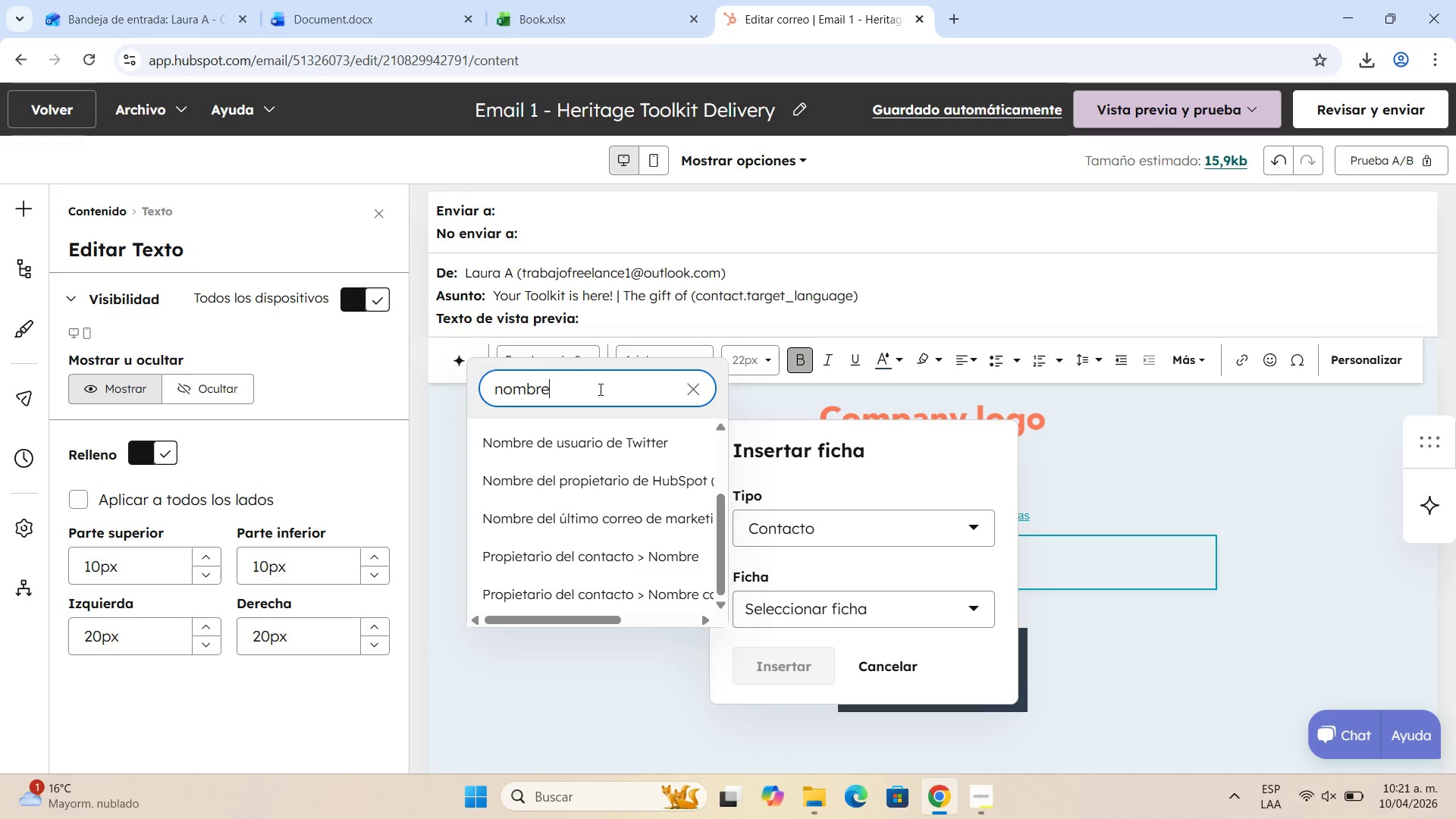 
wait(5.83)
 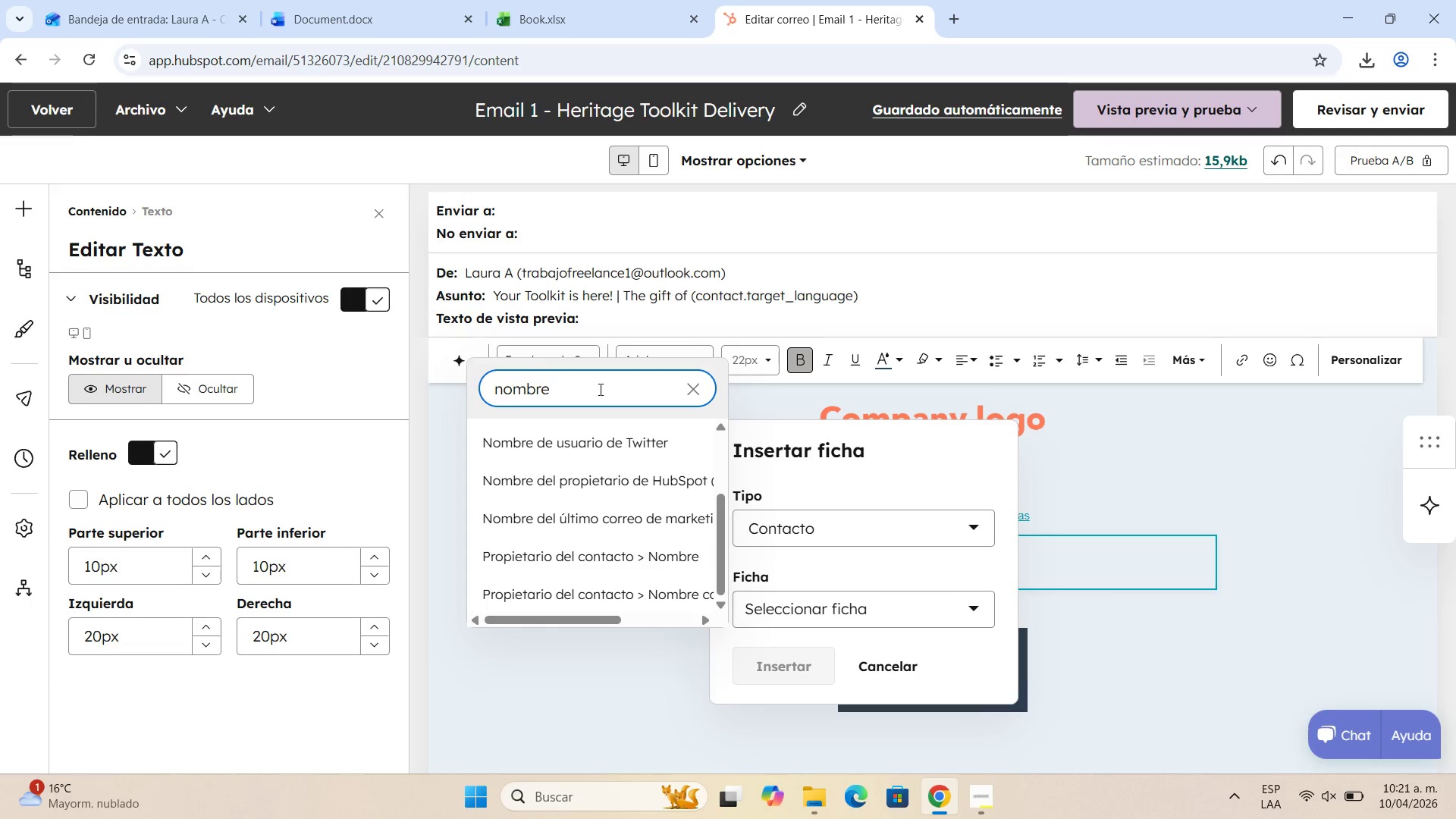 
scroll: coordinate [607, 498], scroll_direction: up, amount: 4.0
 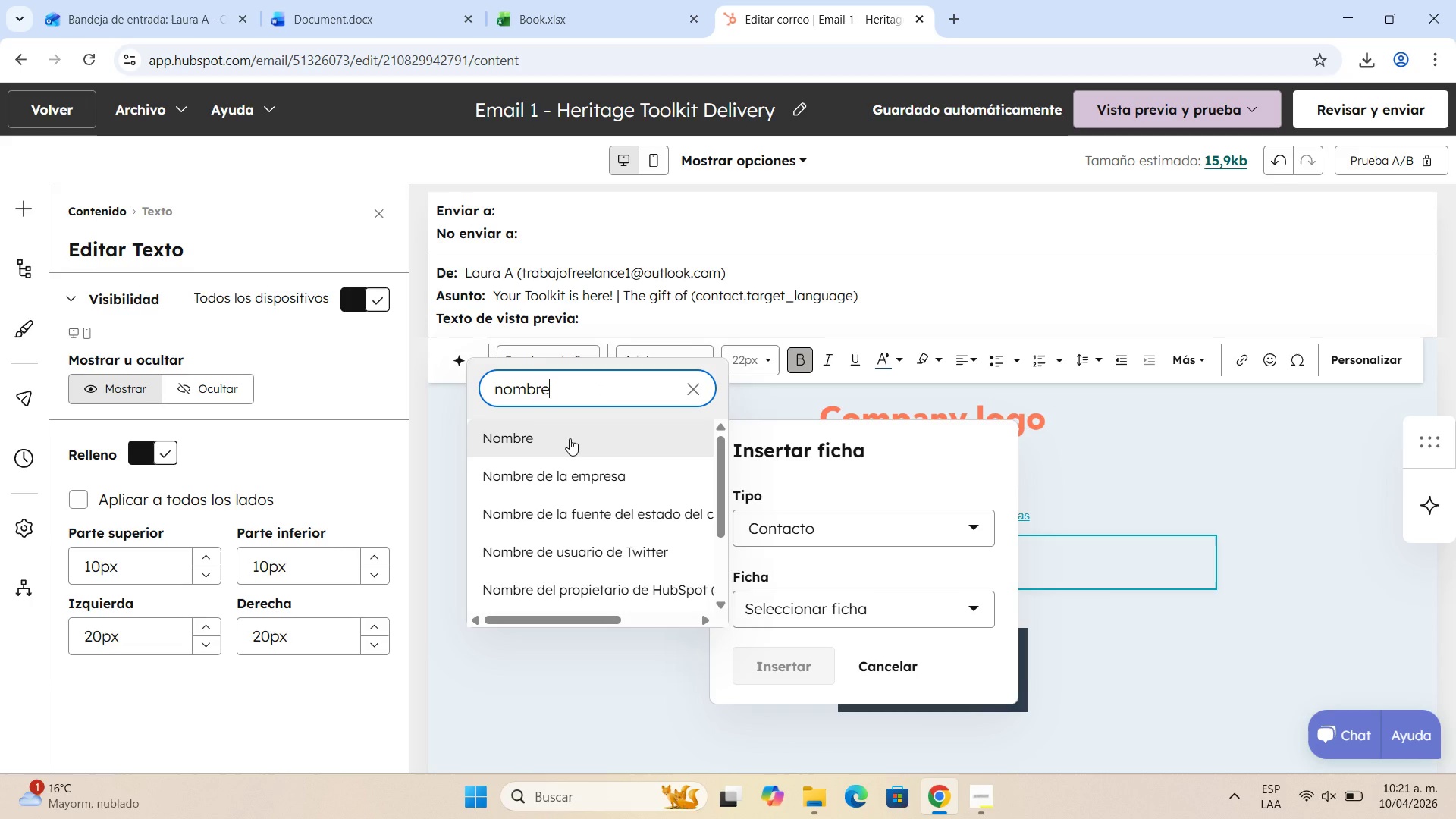 
left_click([570, 438])
 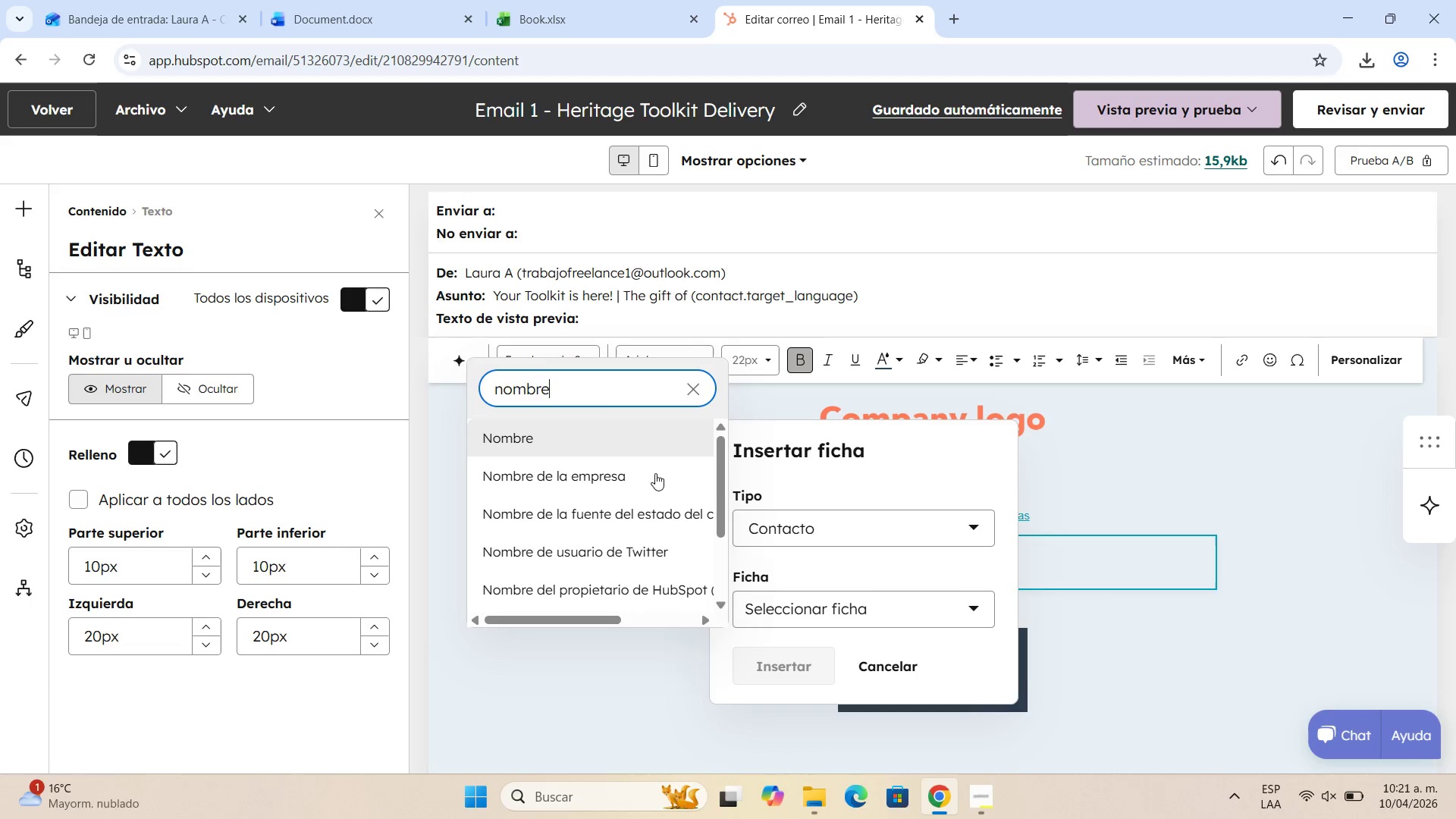 
mouse_move([826, 522])
 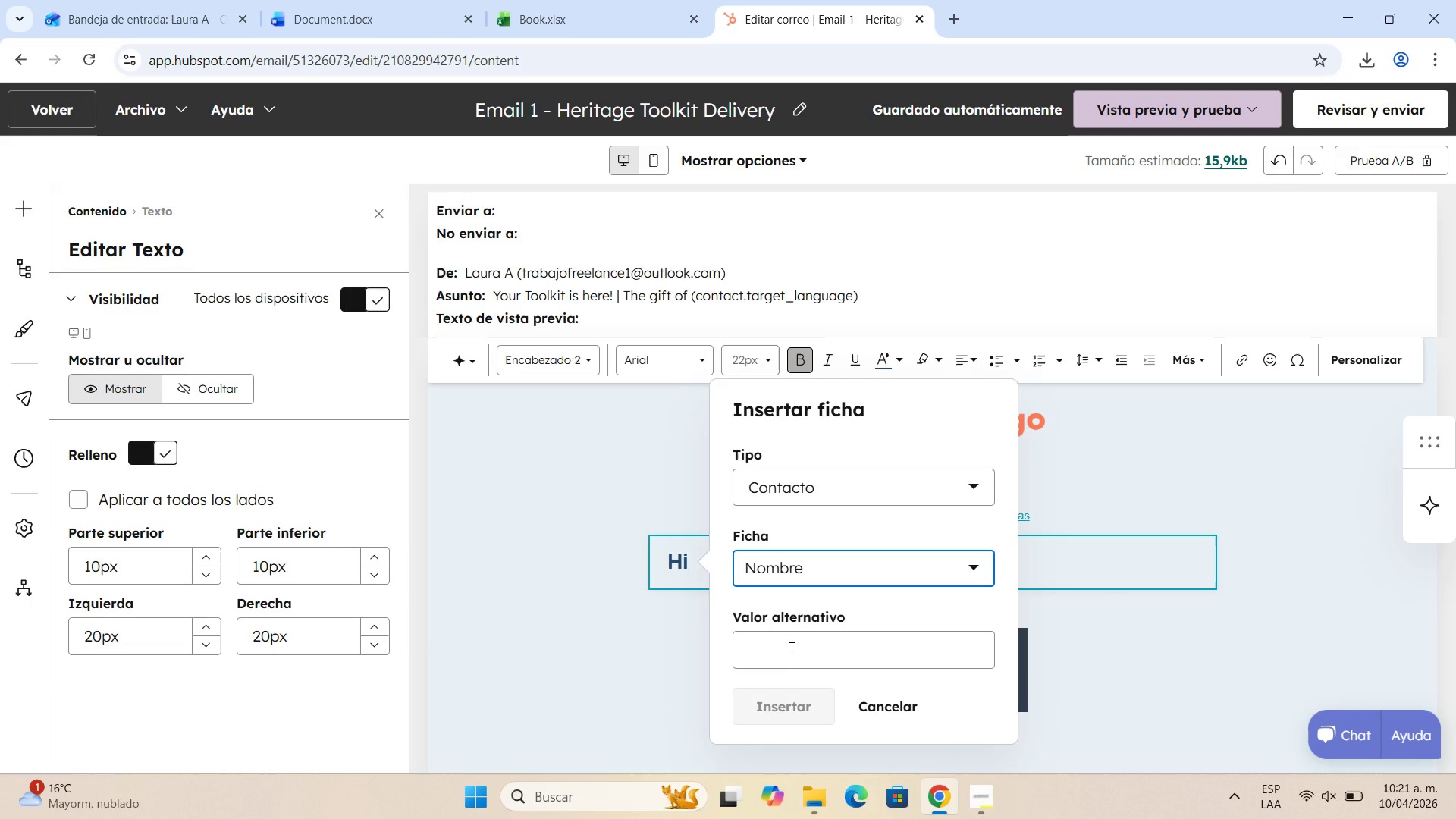 
wait(17.93)
 